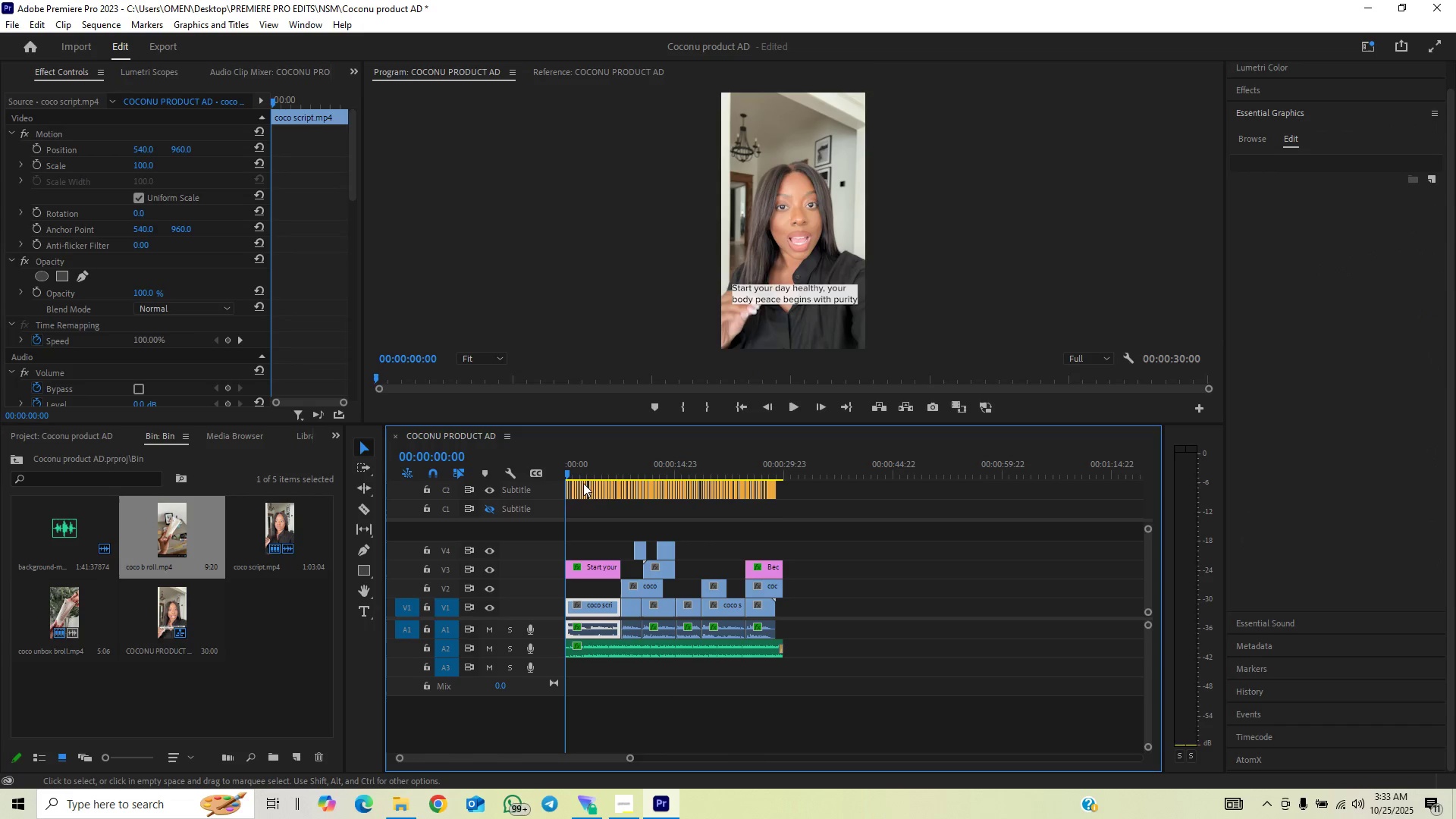 
key(Space)
 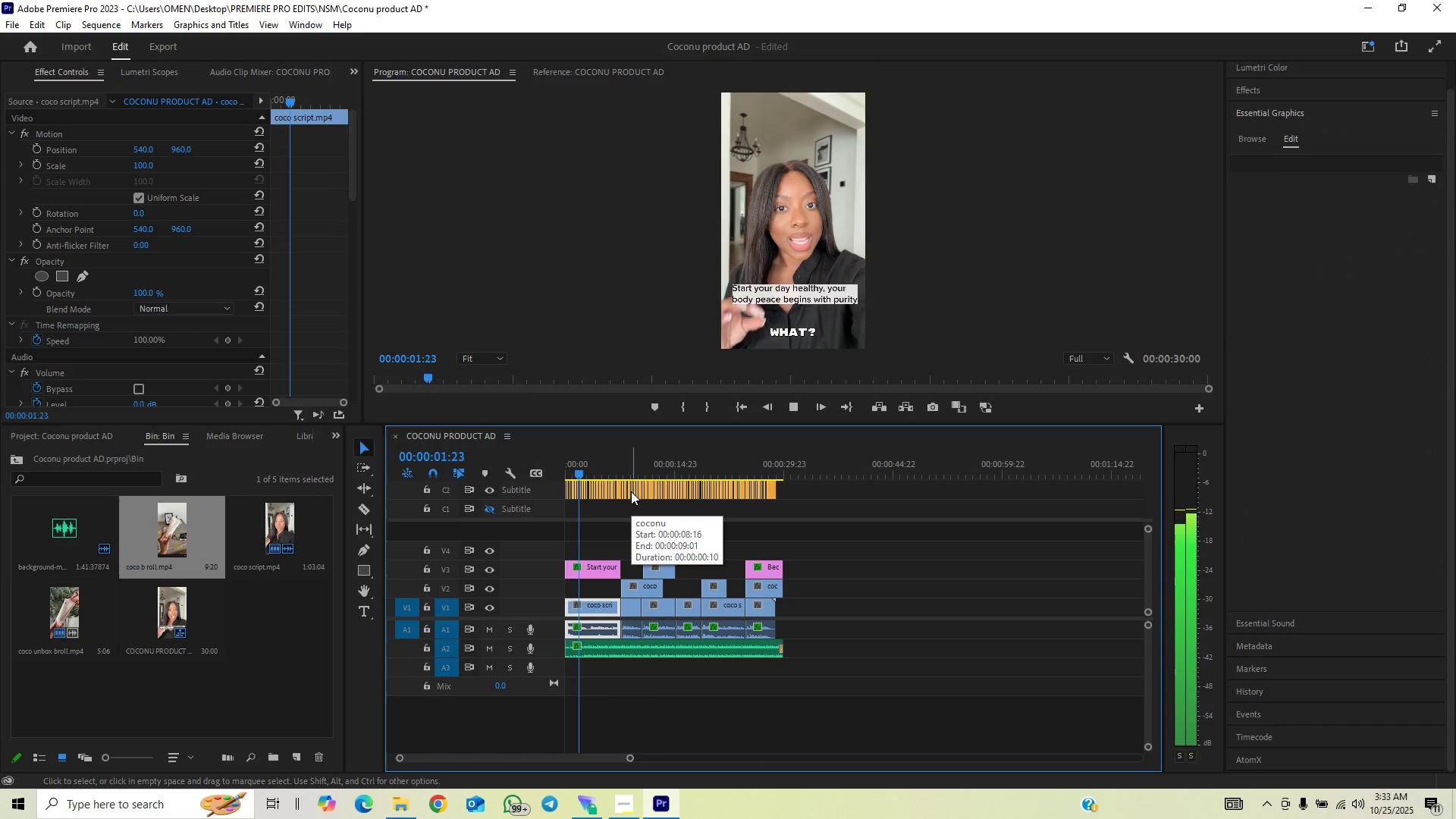 
key(Space)
 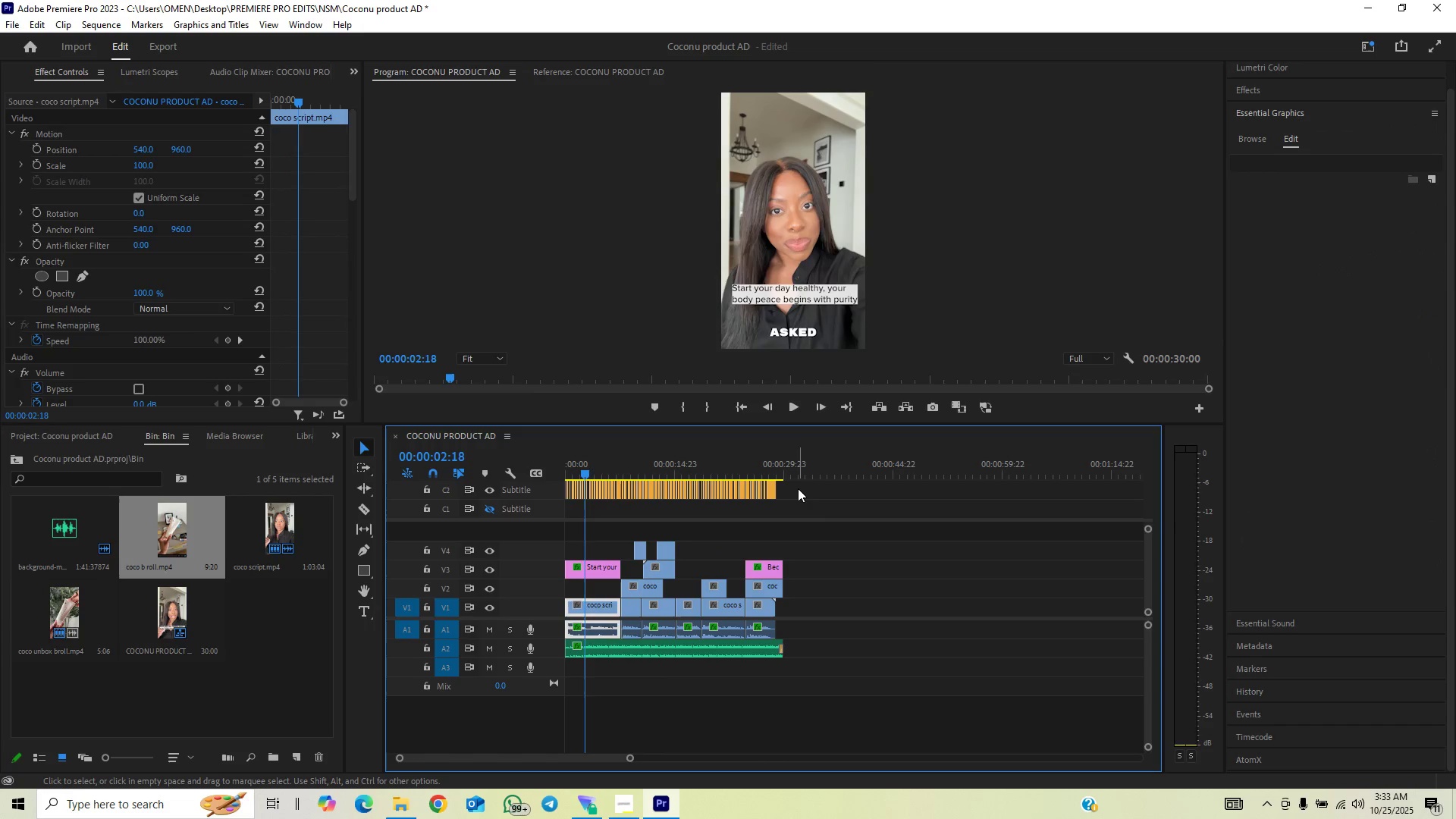 
left_click_drag(start_coordinate=[799, 485], to_coordinate=[544, 514])
 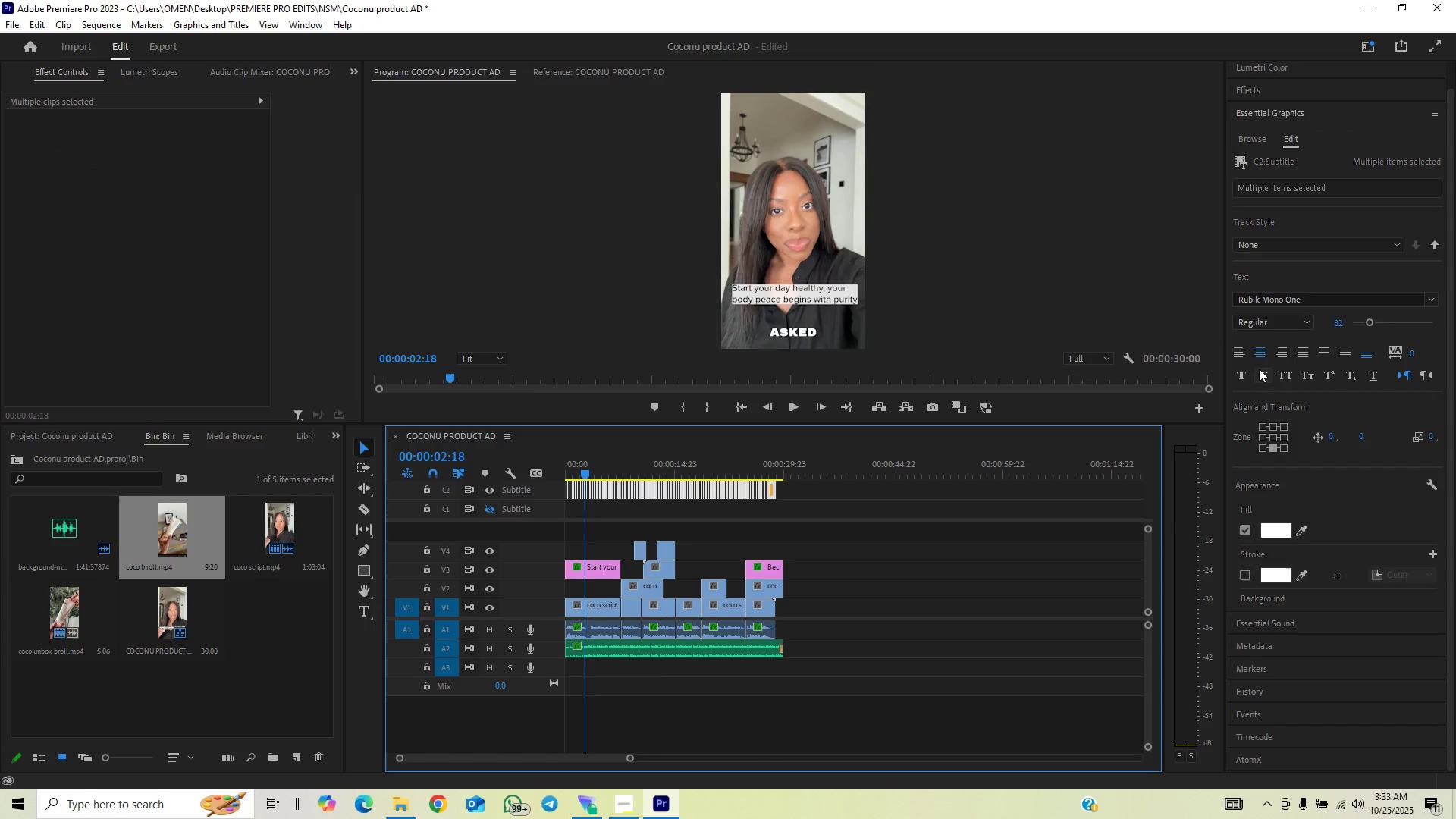 
left_click([1259, 369])
 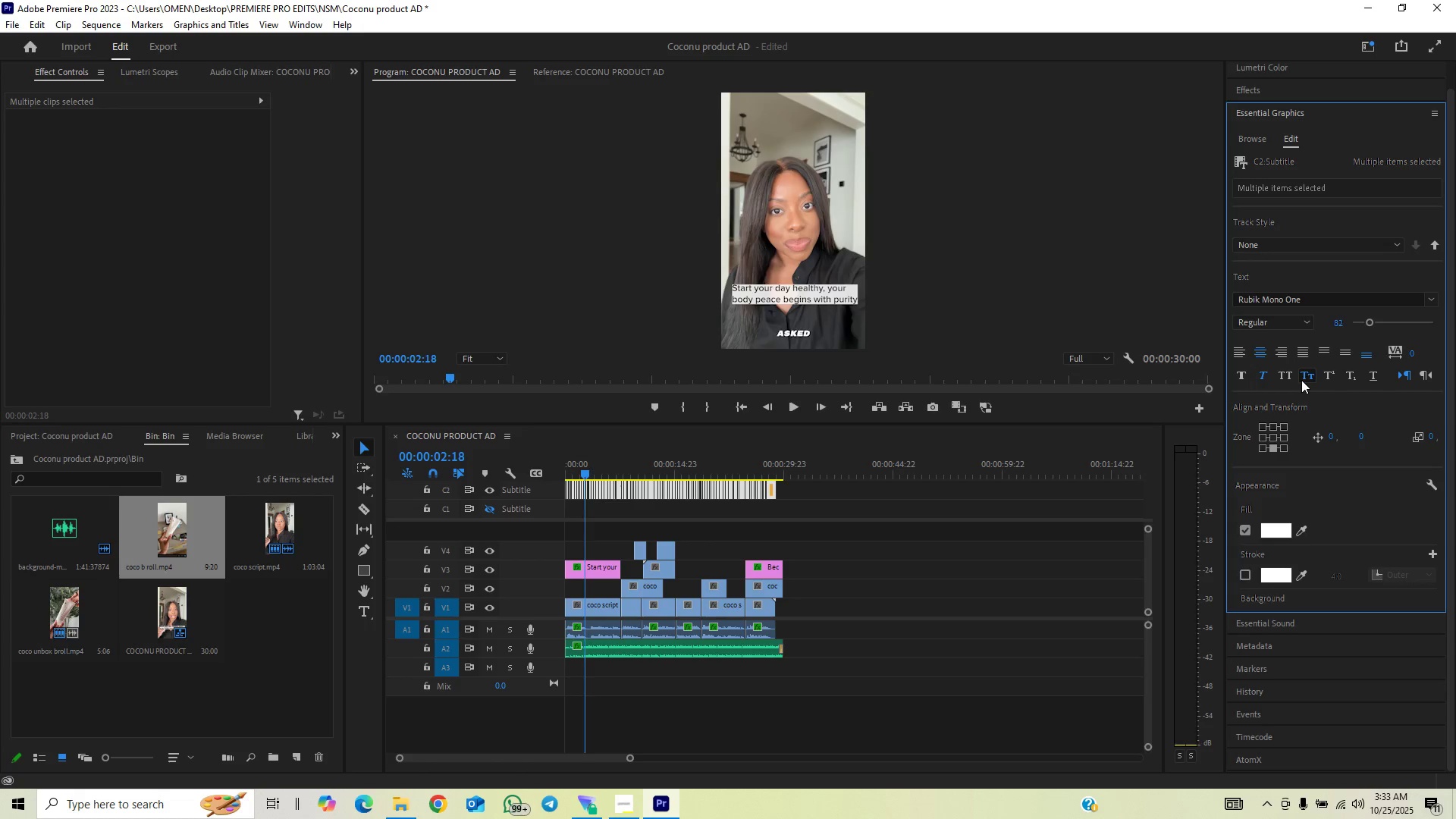 
wait(8.9)
 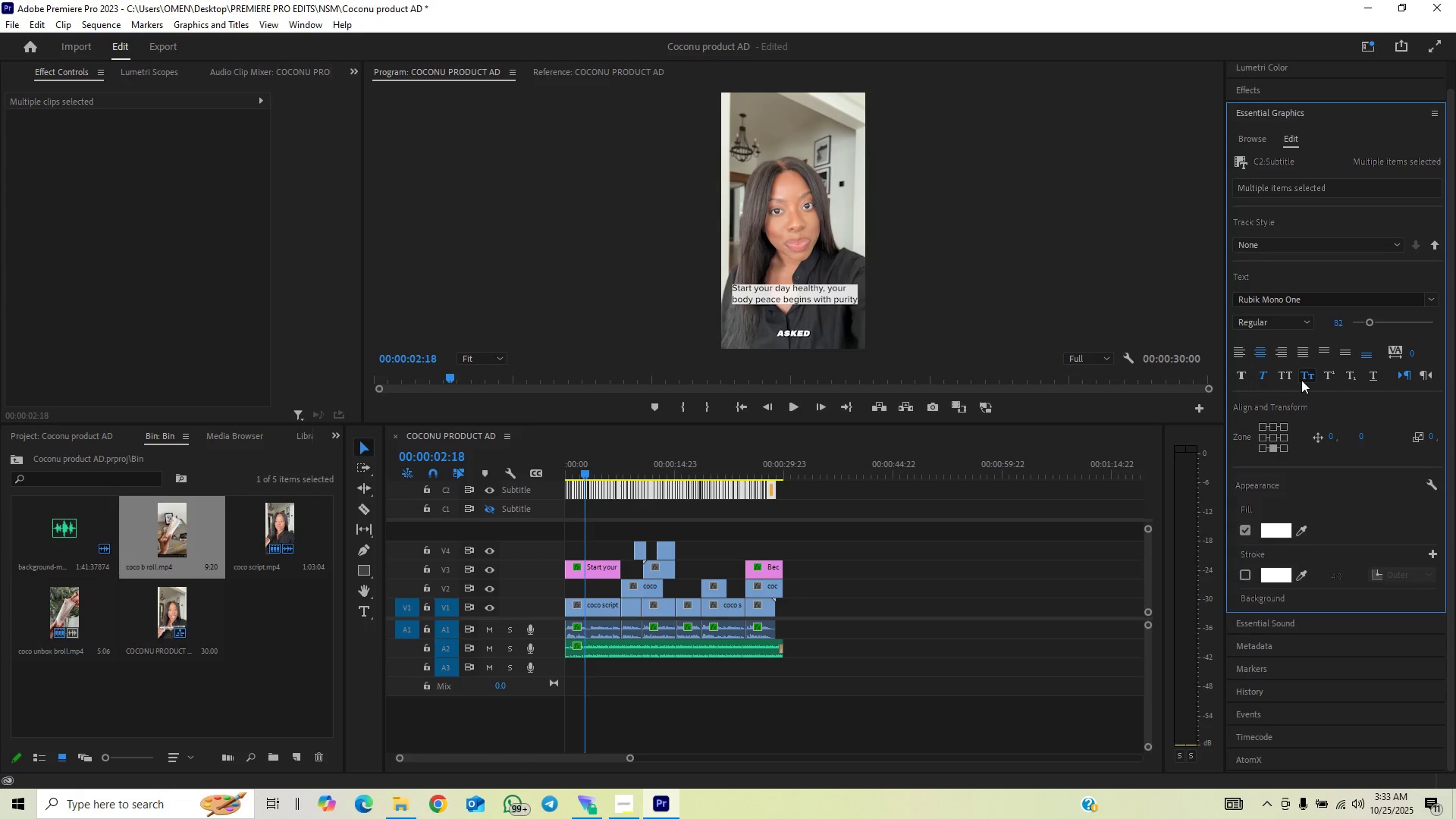 
left_click([1349, 376])
 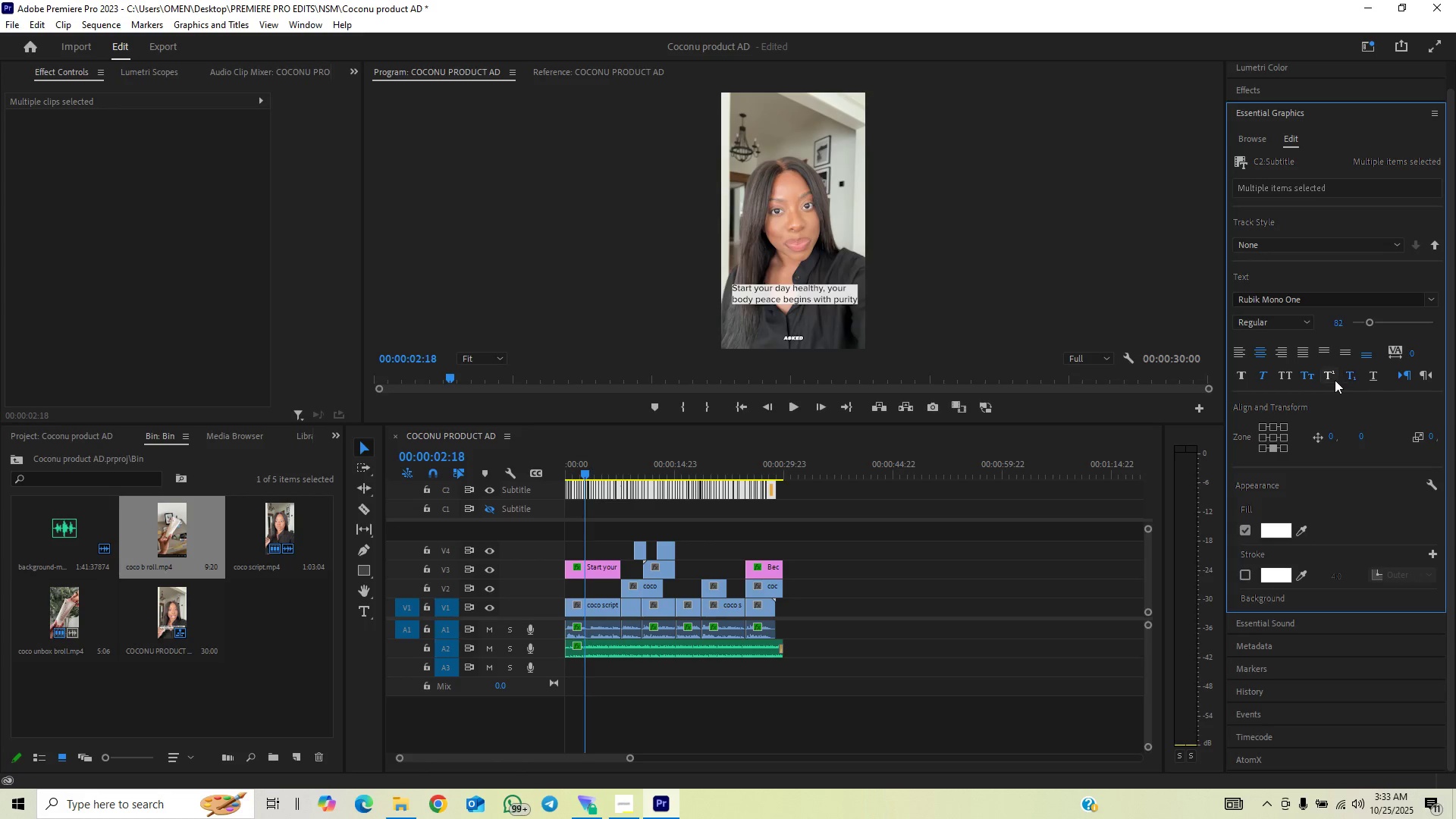 
left_click([1332, 377])
 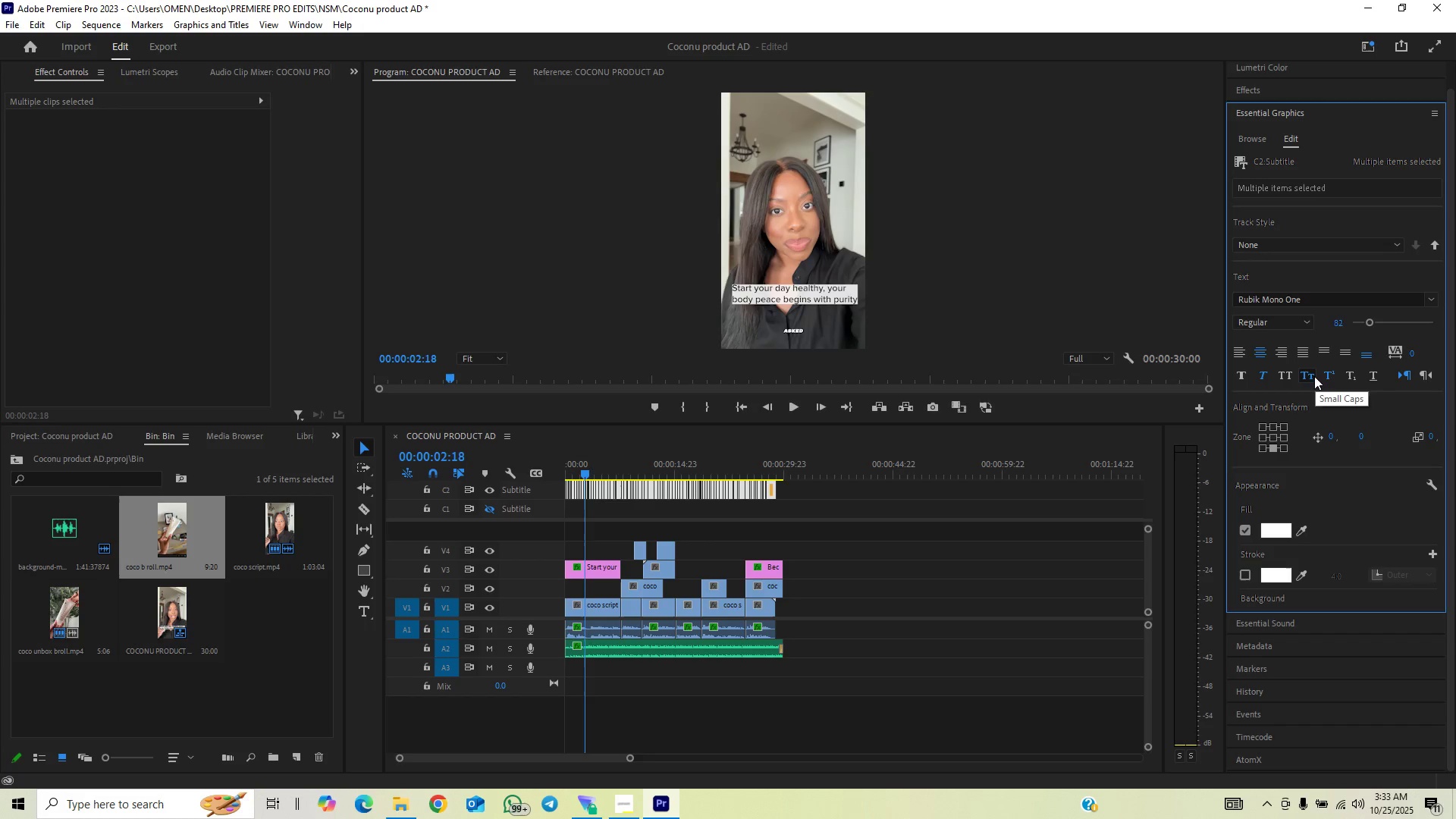 
left_click([1329, 377])
 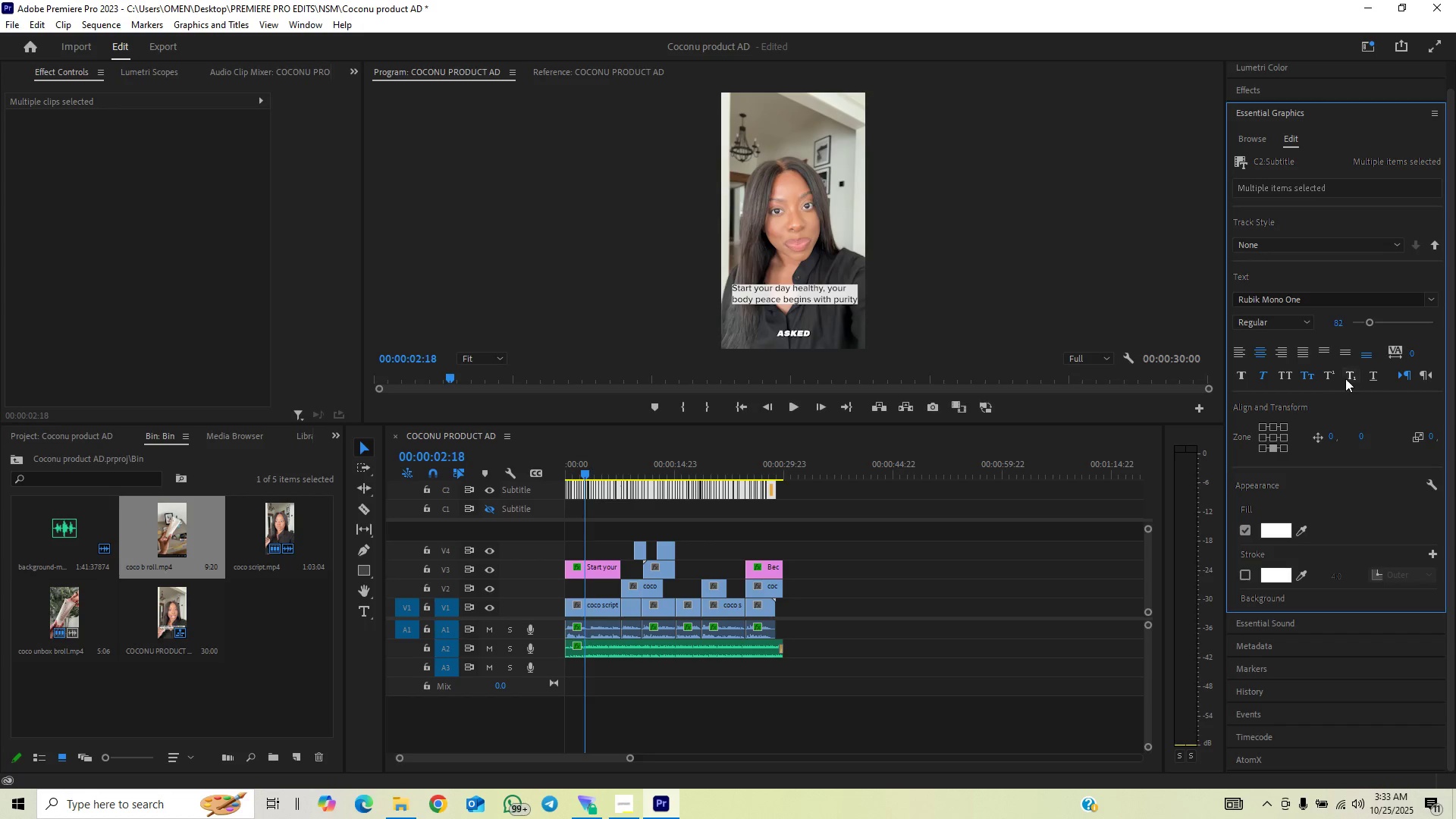 
left_click([1363, 376])
 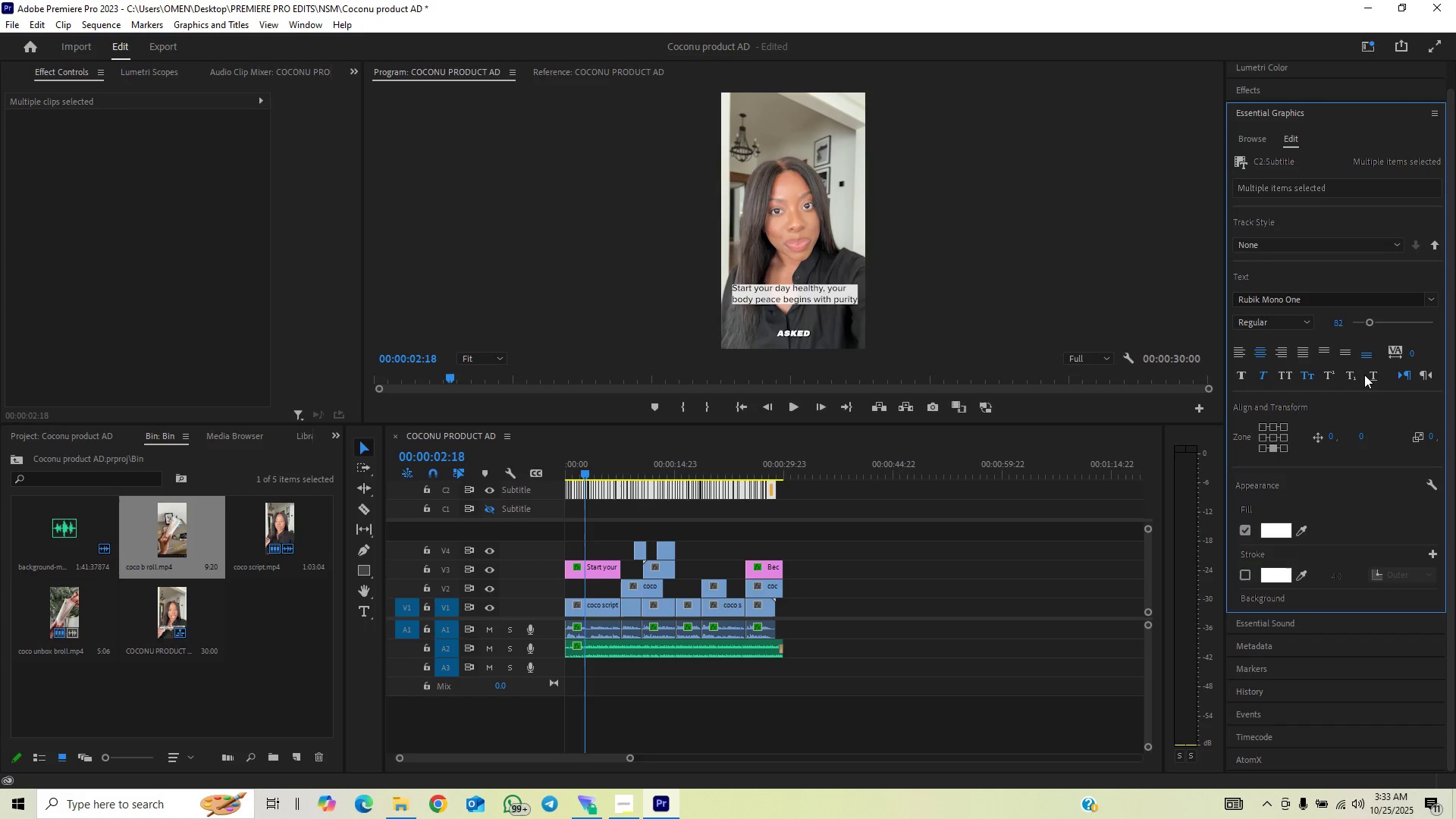 
left_click([1370, 375])
 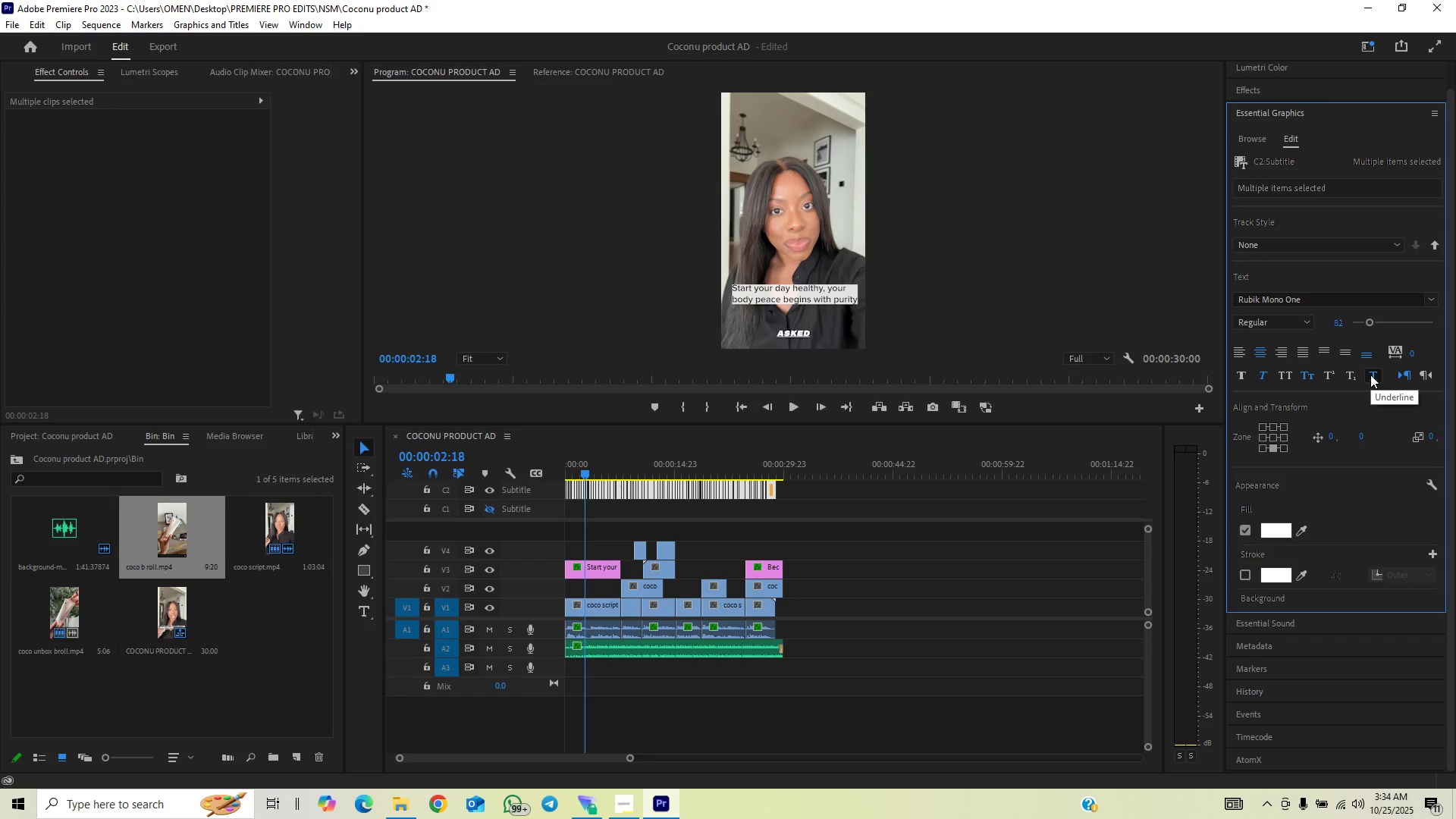 
left_click([1370, 375])
 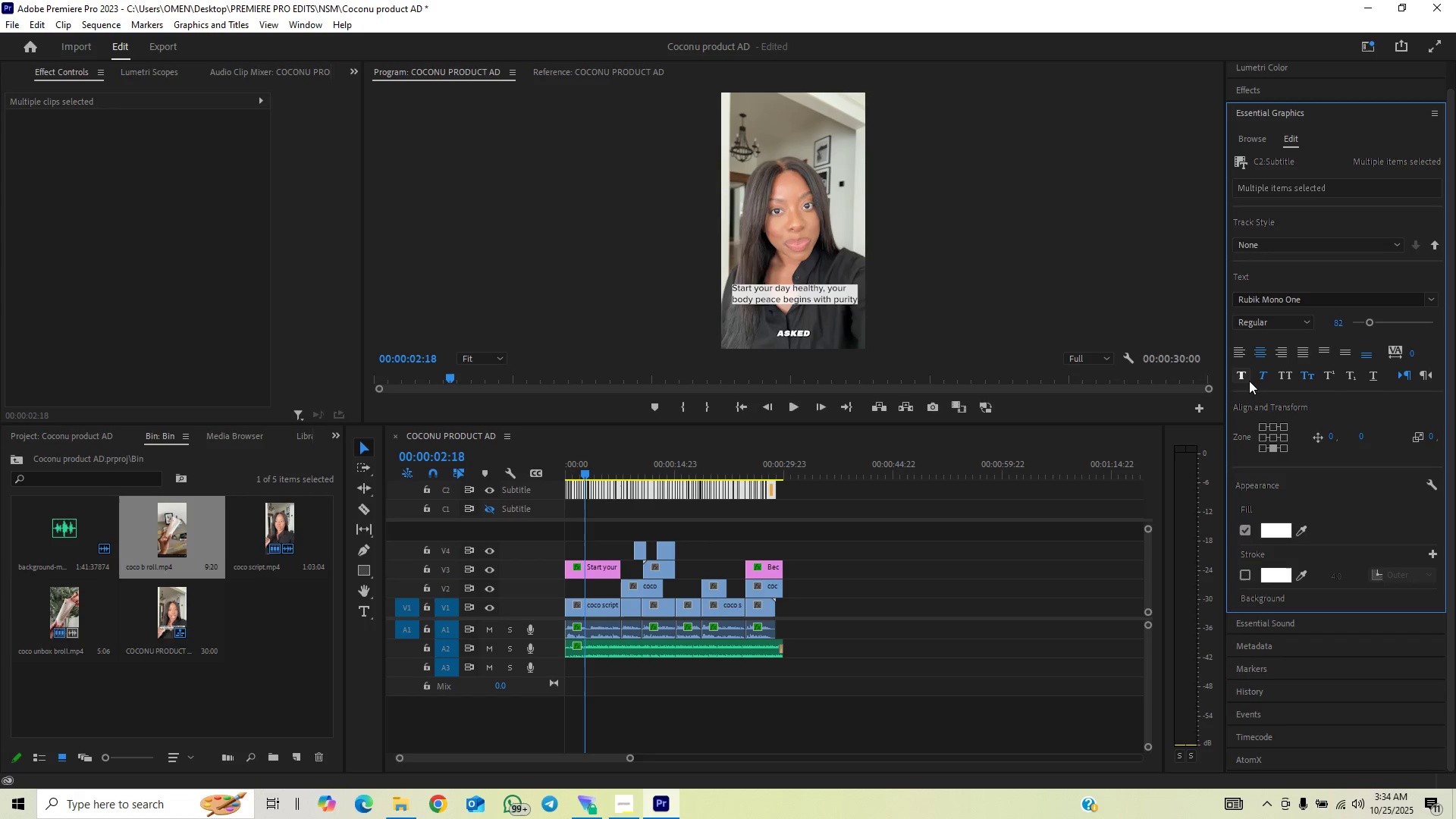 
left_click([1248, 381])
 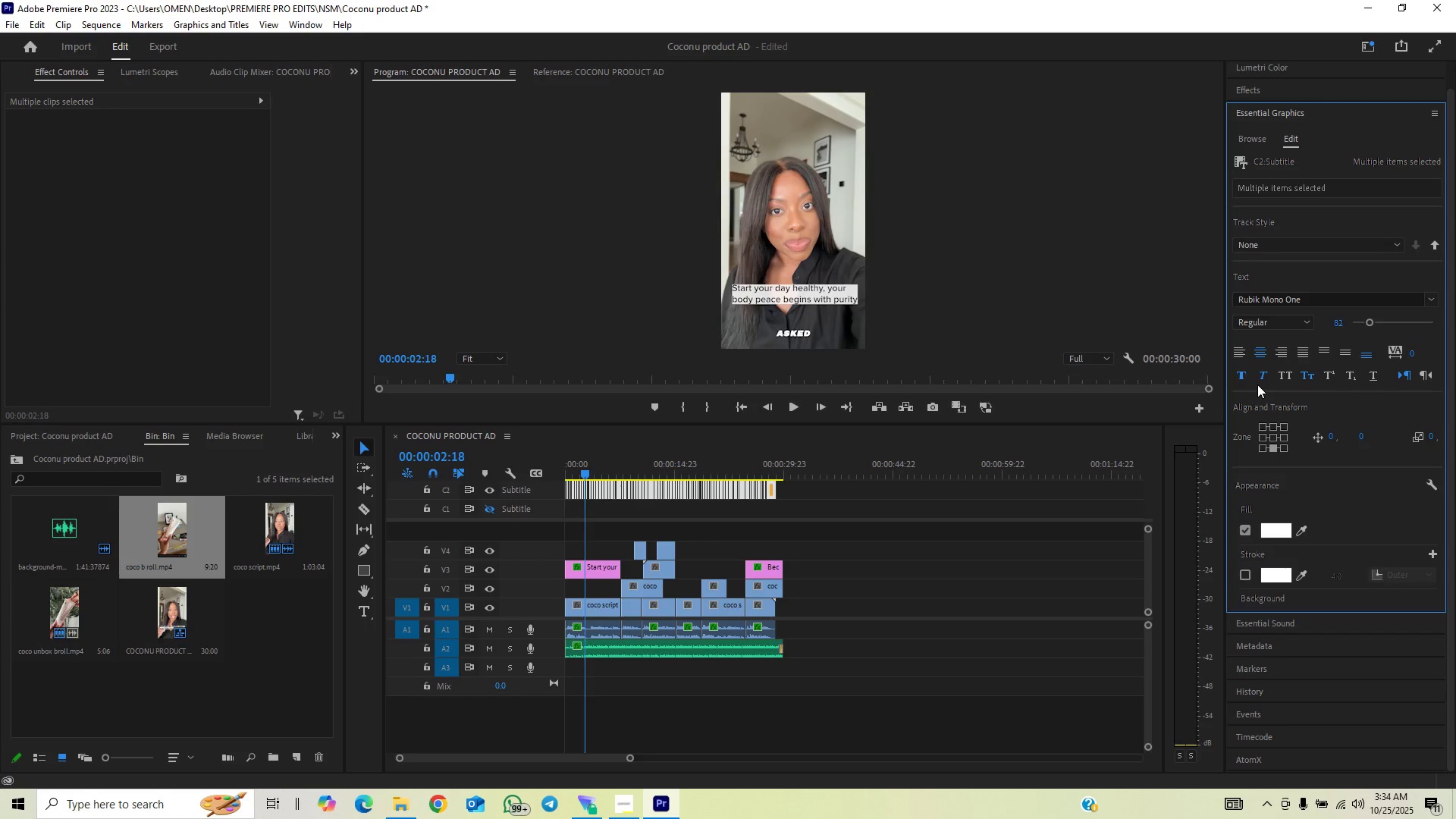 
left_click([1235, 375])
 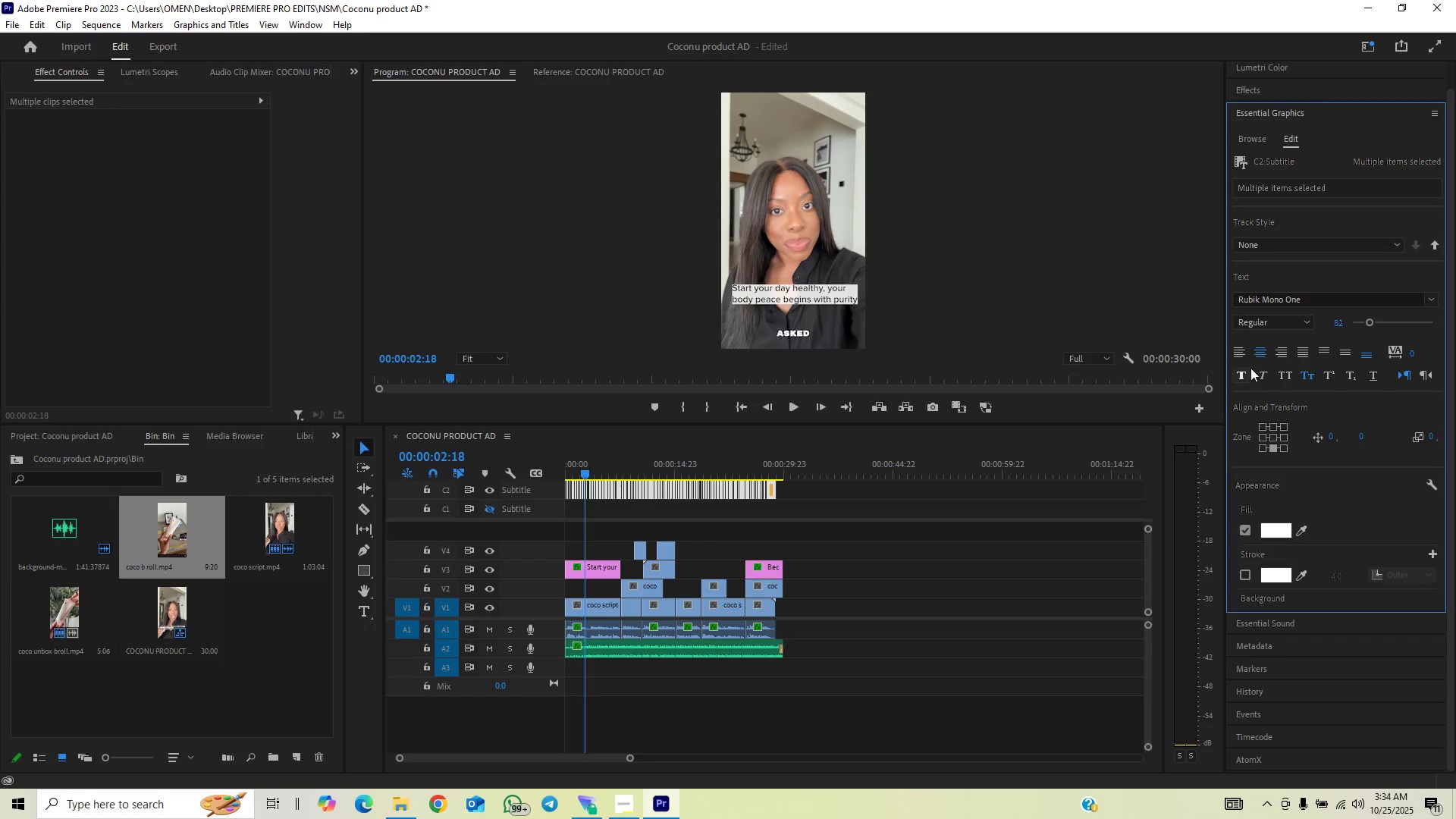 
left_click([1298, 301])
 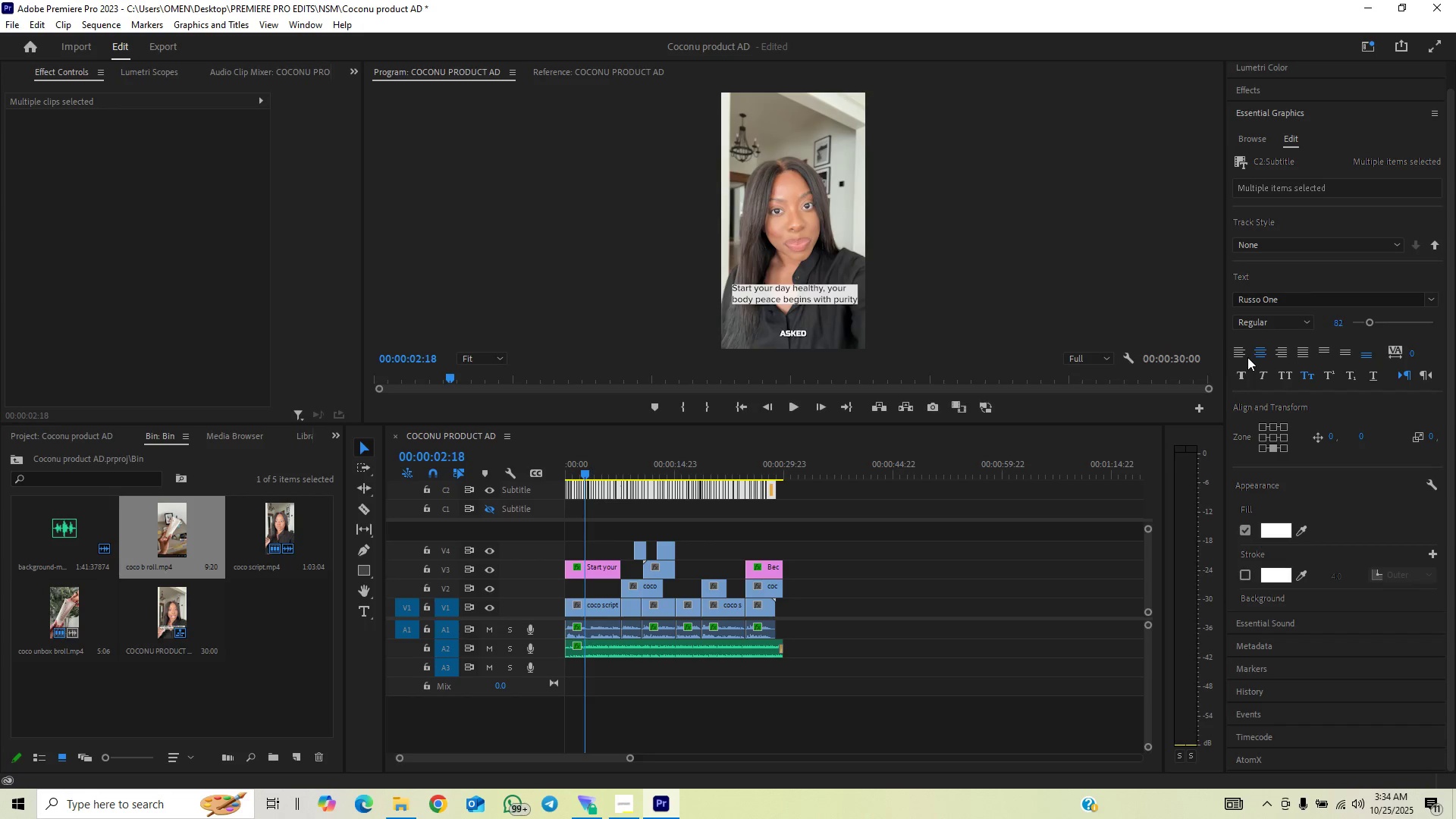 
left_click([1241, 378])
 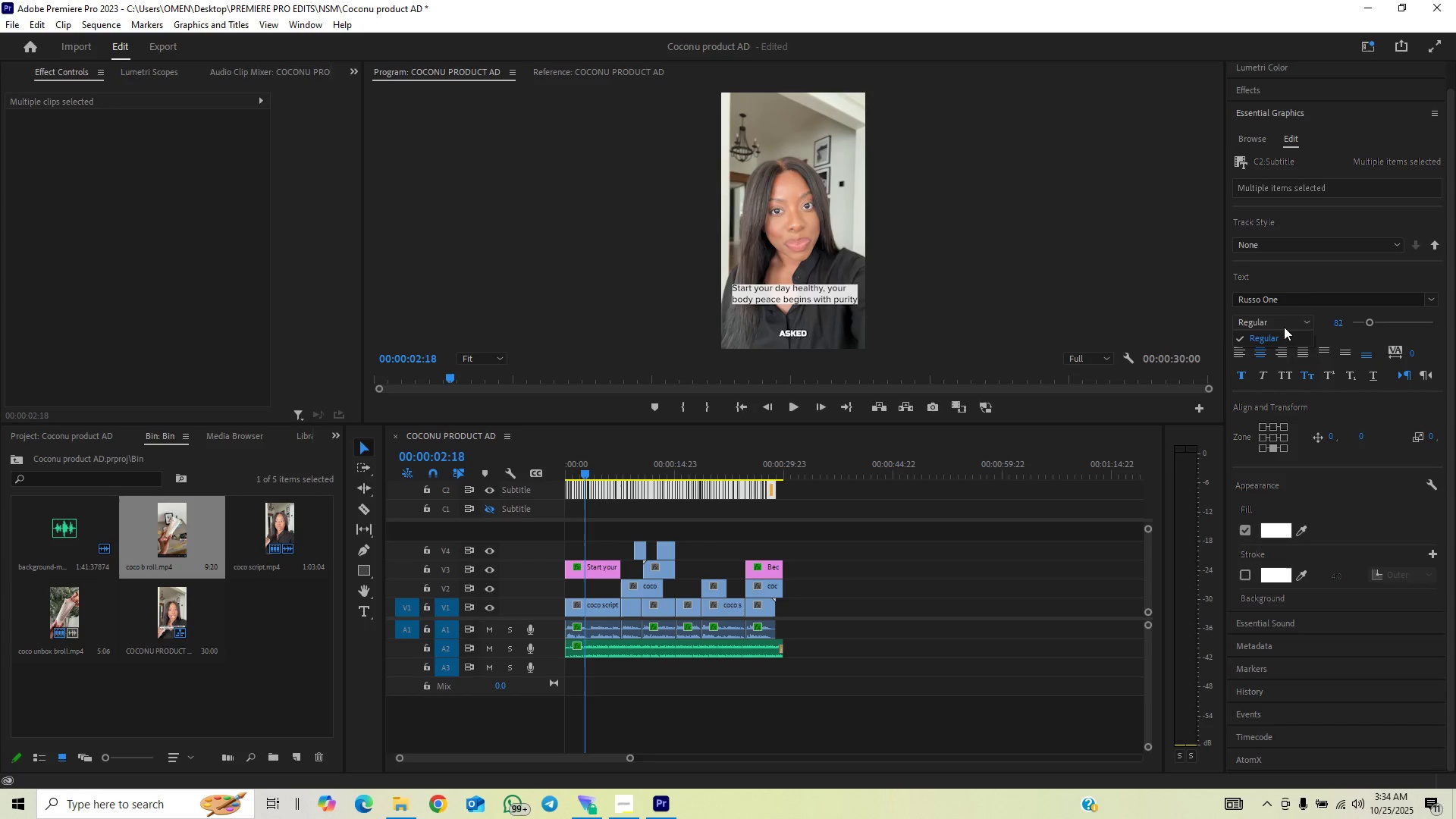 
left_click([1304, 297])
 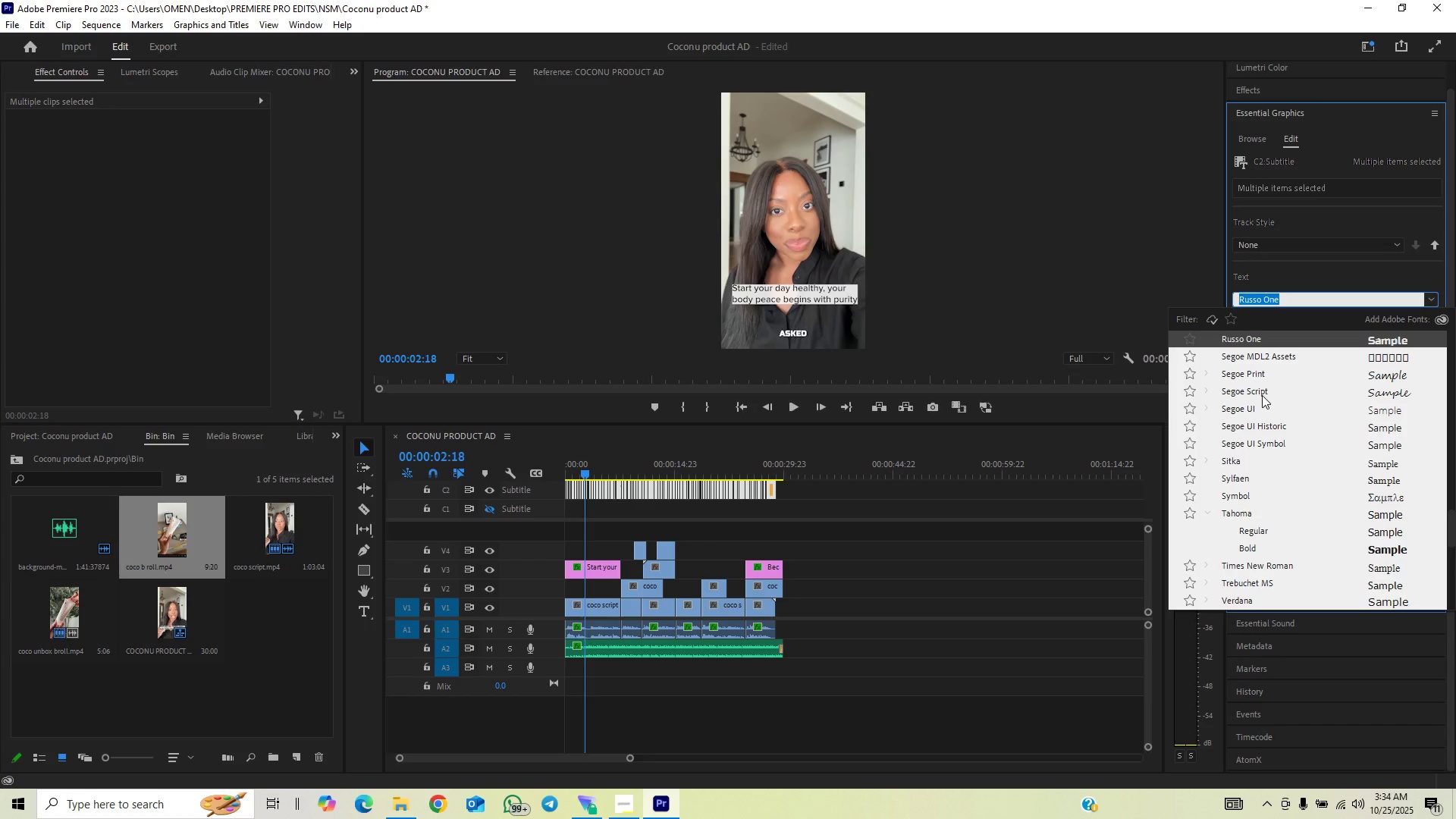 
scroll: coordinate [1261, 396], scroll_direction: up, amount: 3.0
 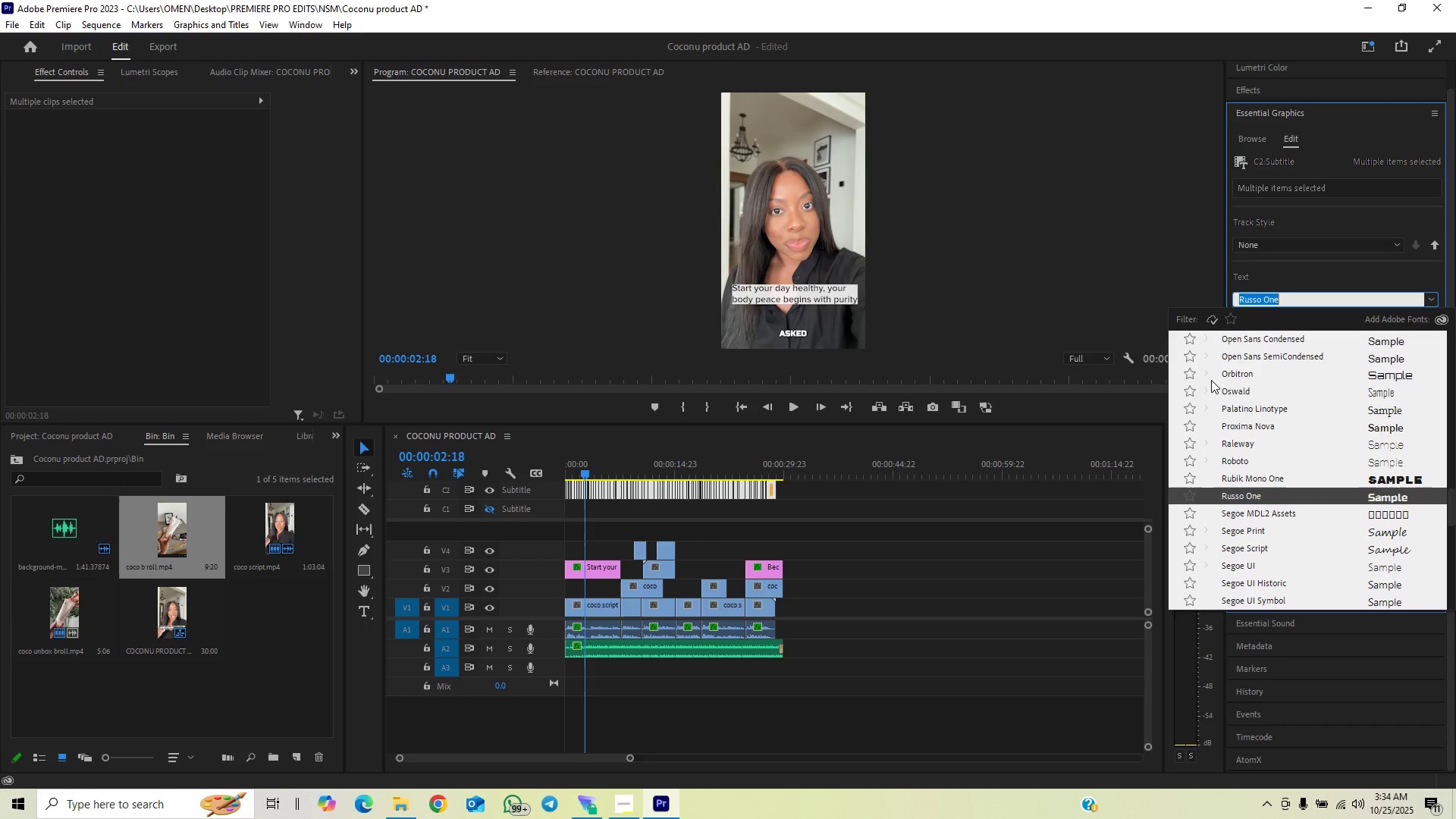 
left_click([1229, 372])
 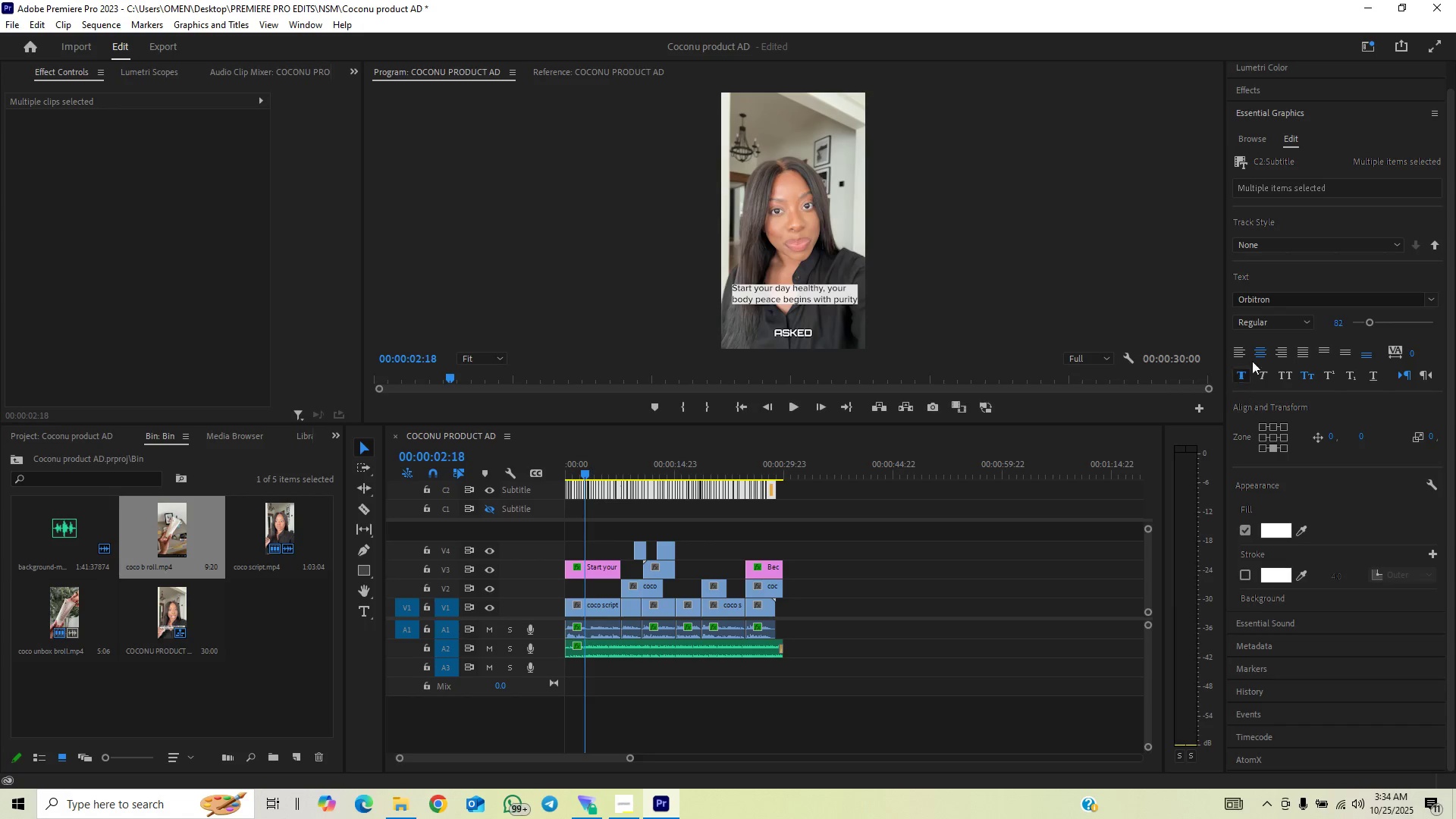 
left_click([1272, 329])
 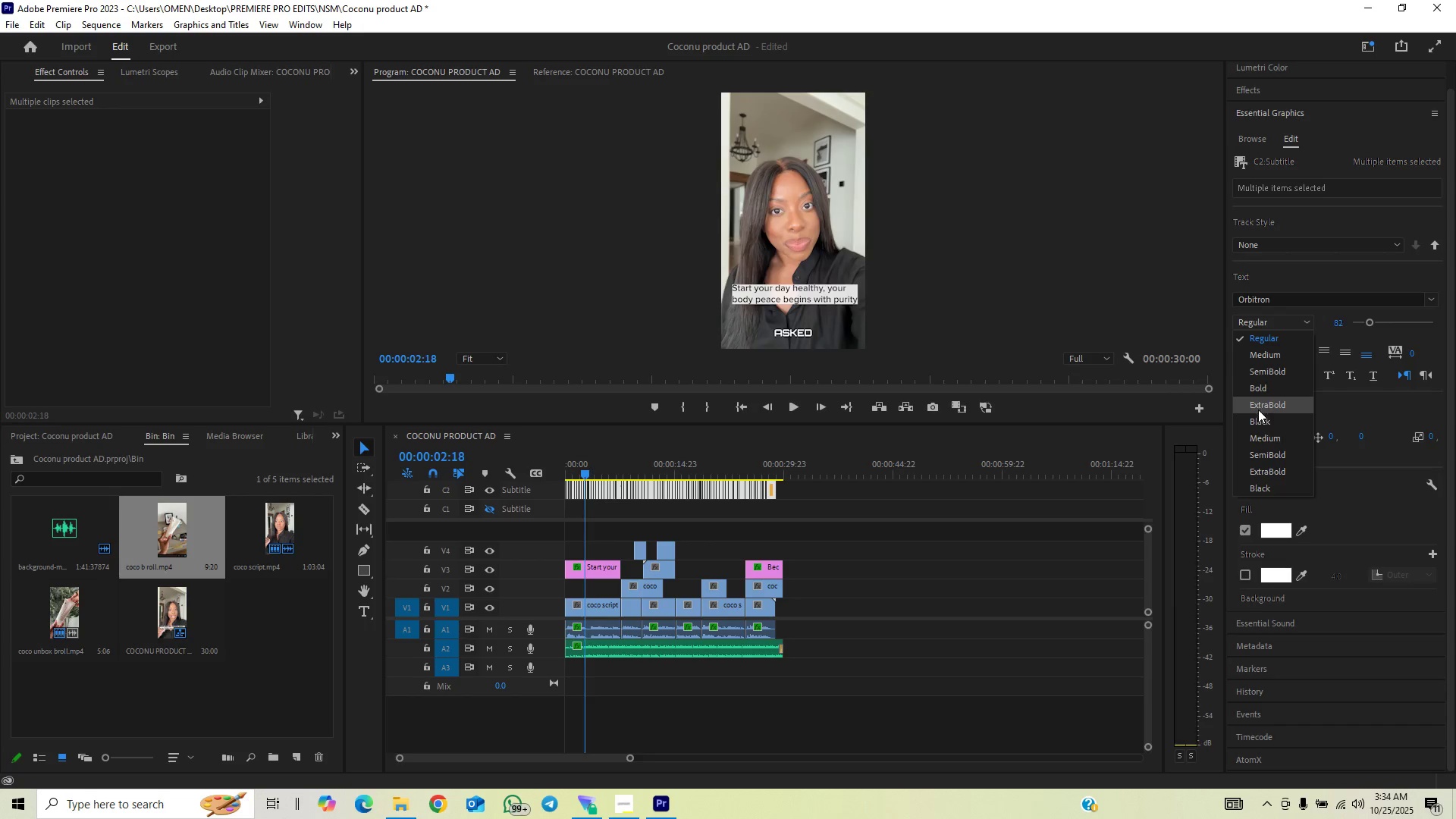 
left_click([1257, 419])
 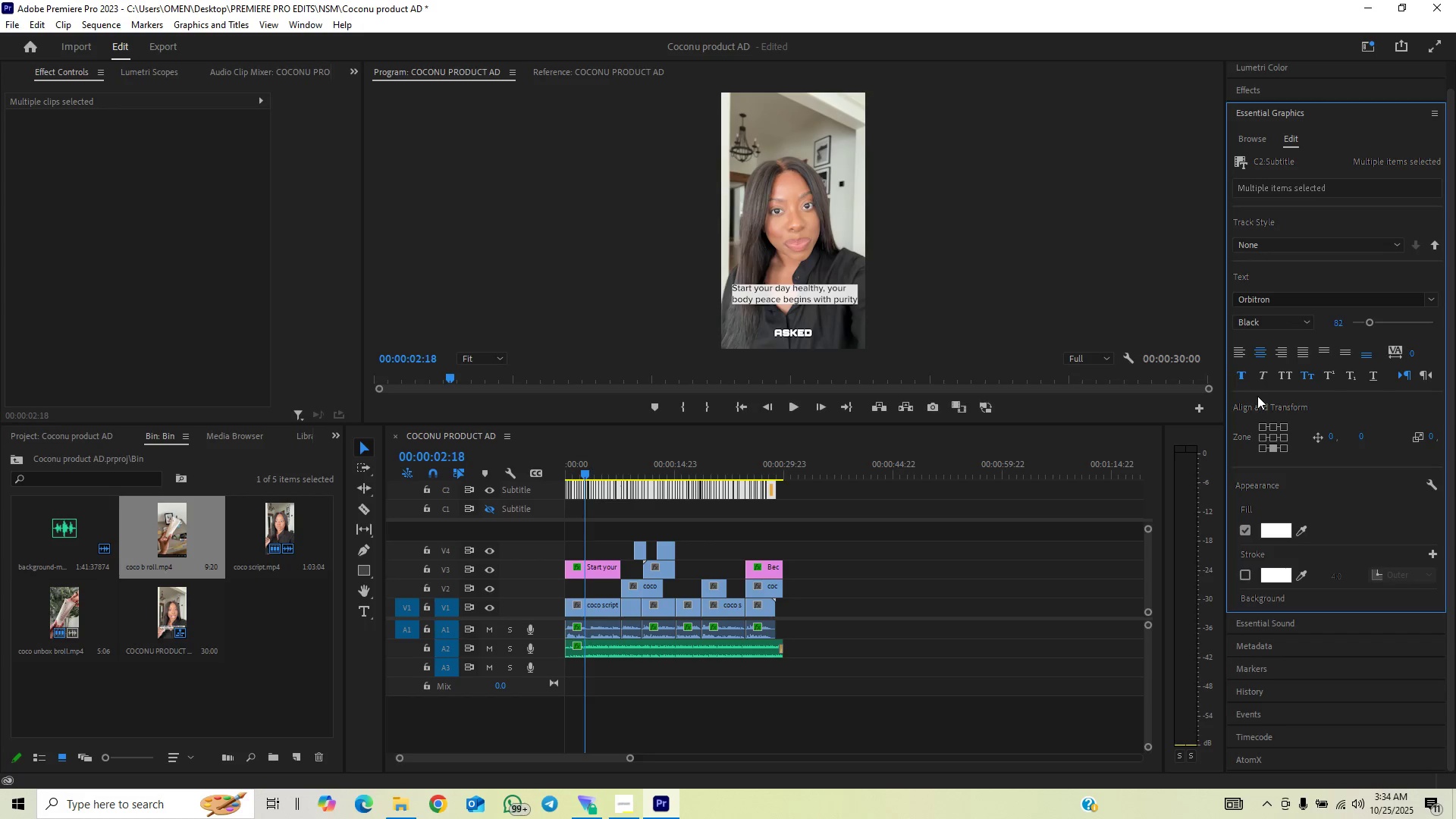 
left_click([1271, 325])
 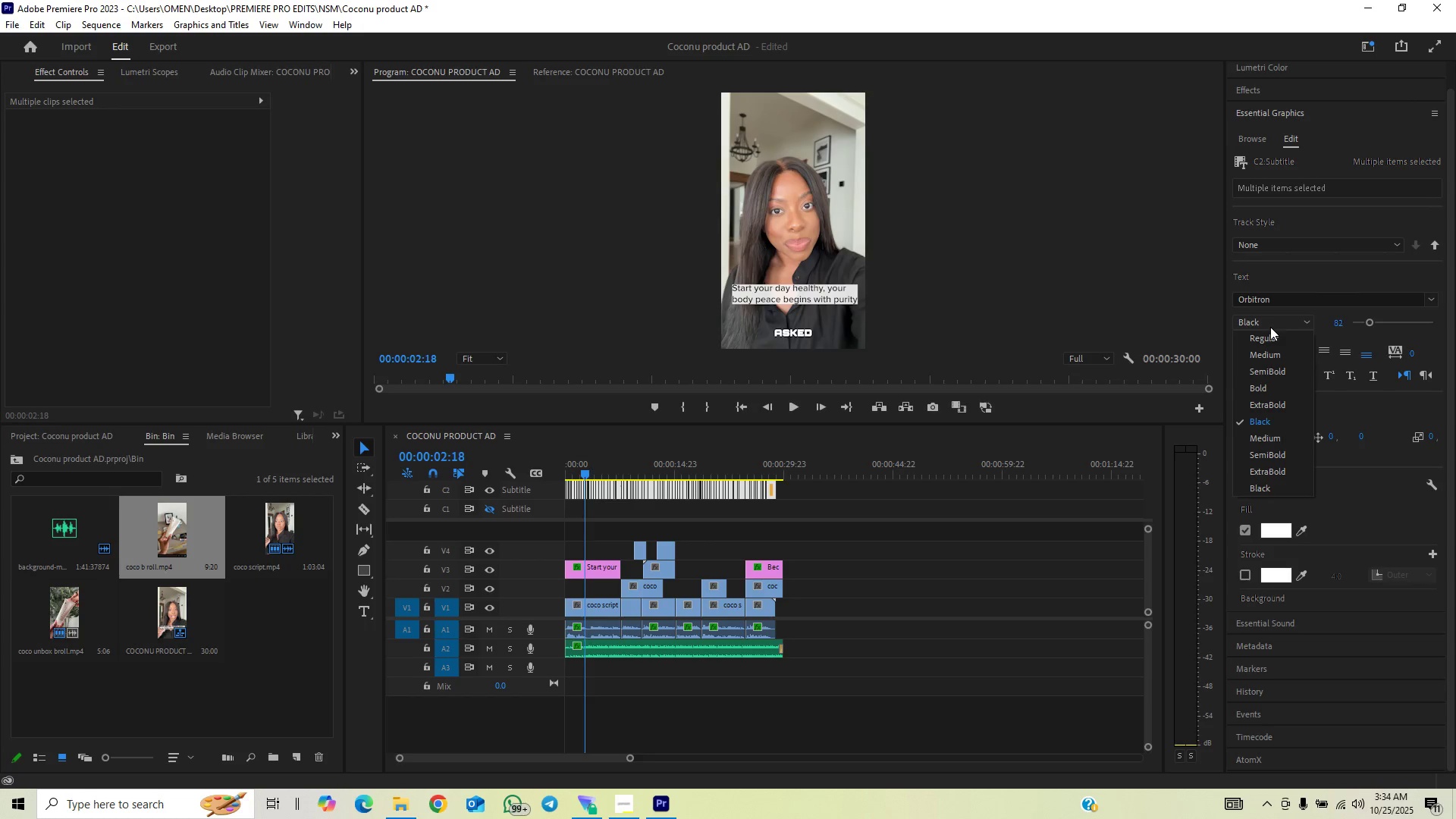 
left_click([1266, 337])
 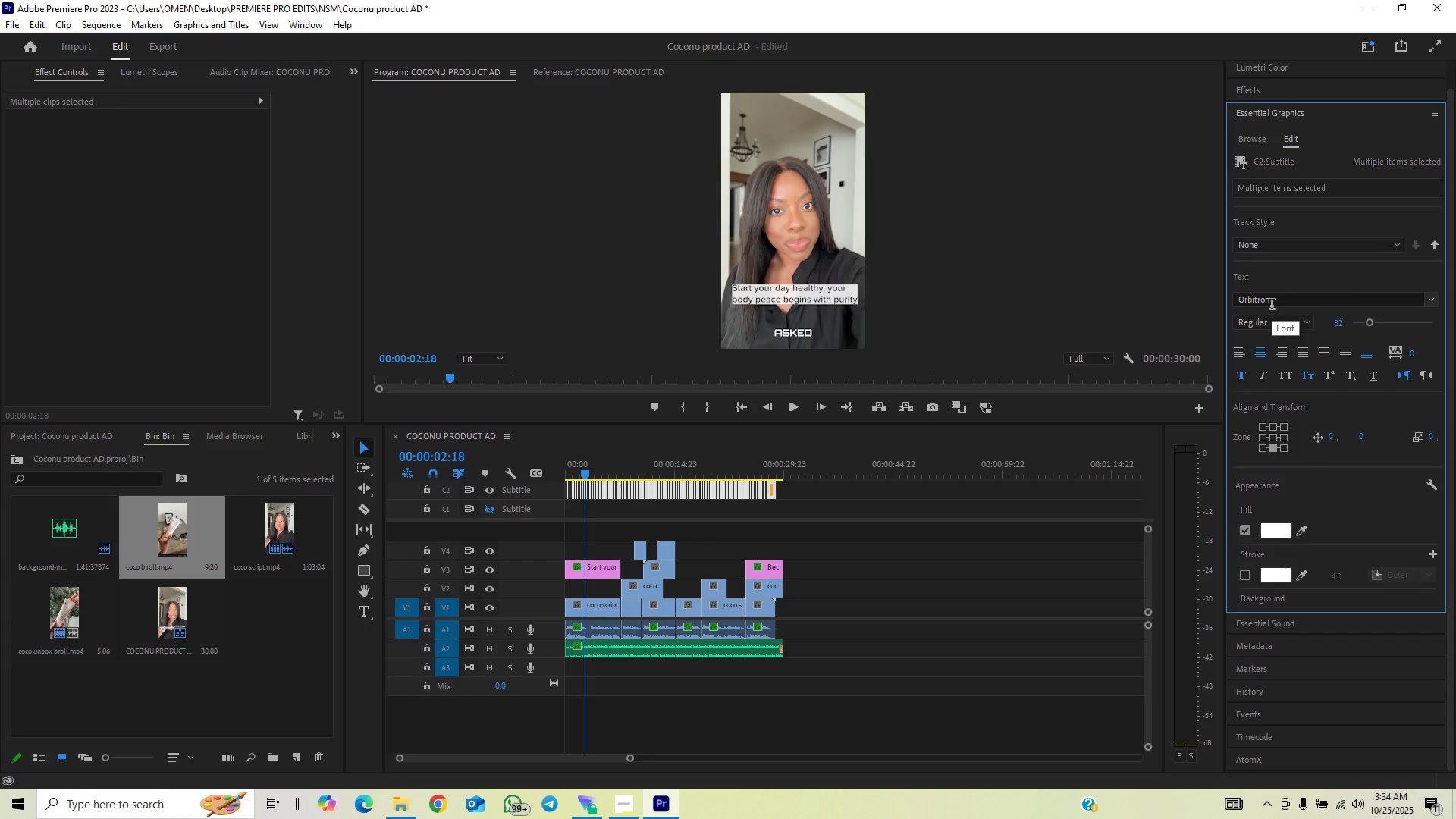 
key(Control+Backquote)
 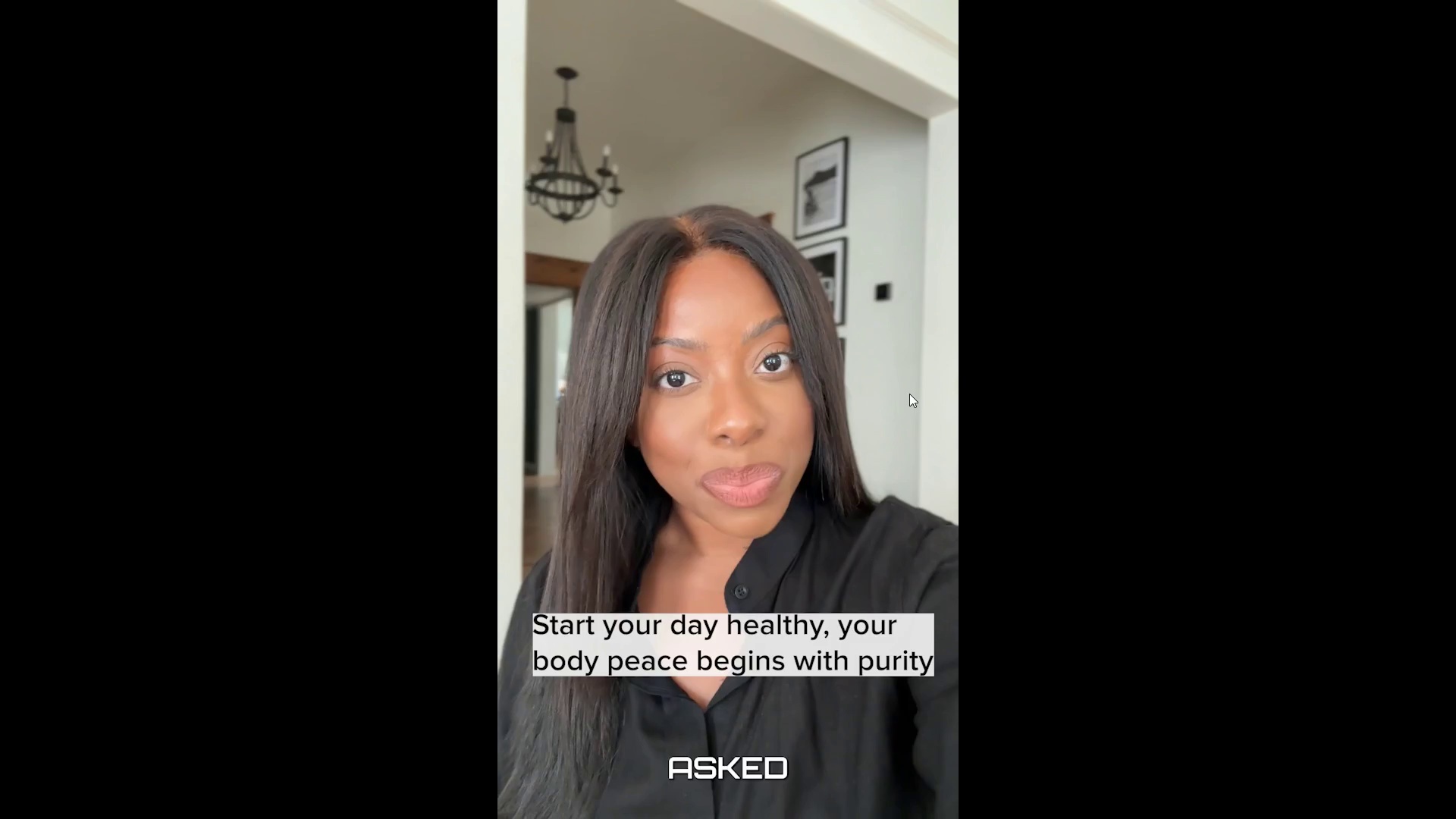 
key(Control+Backquote)
 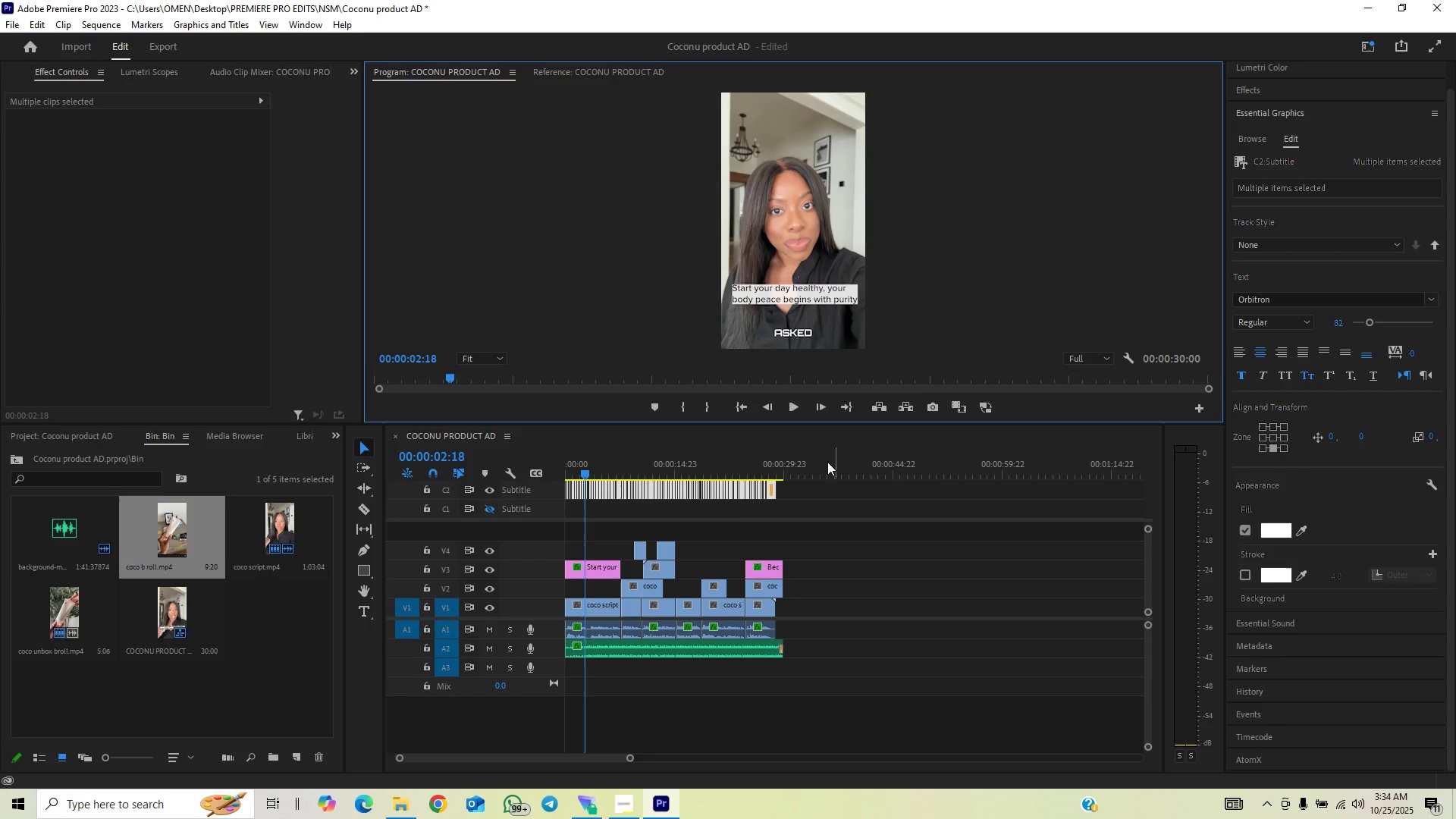 
key(Space)
 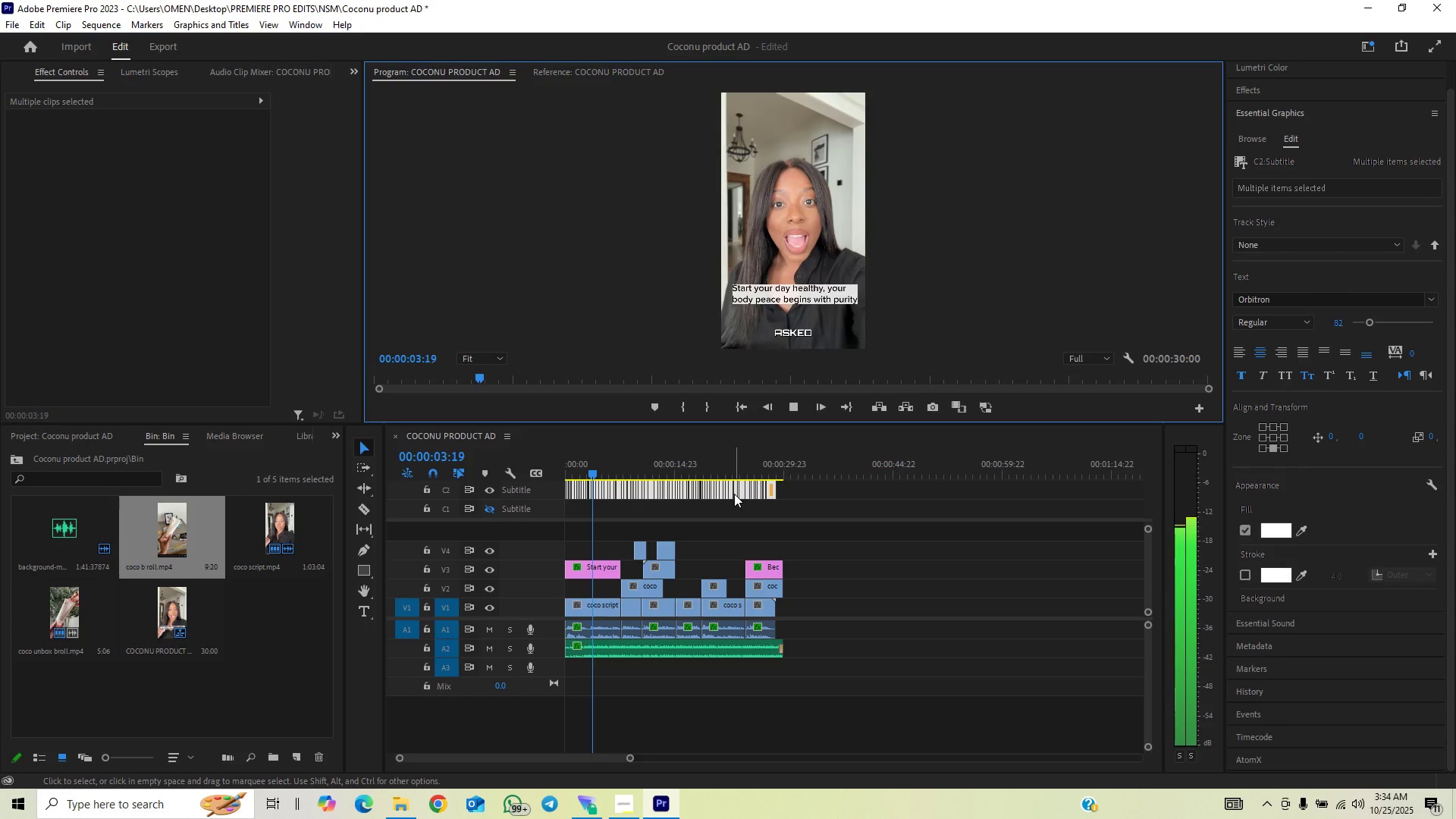 
key(Space)
 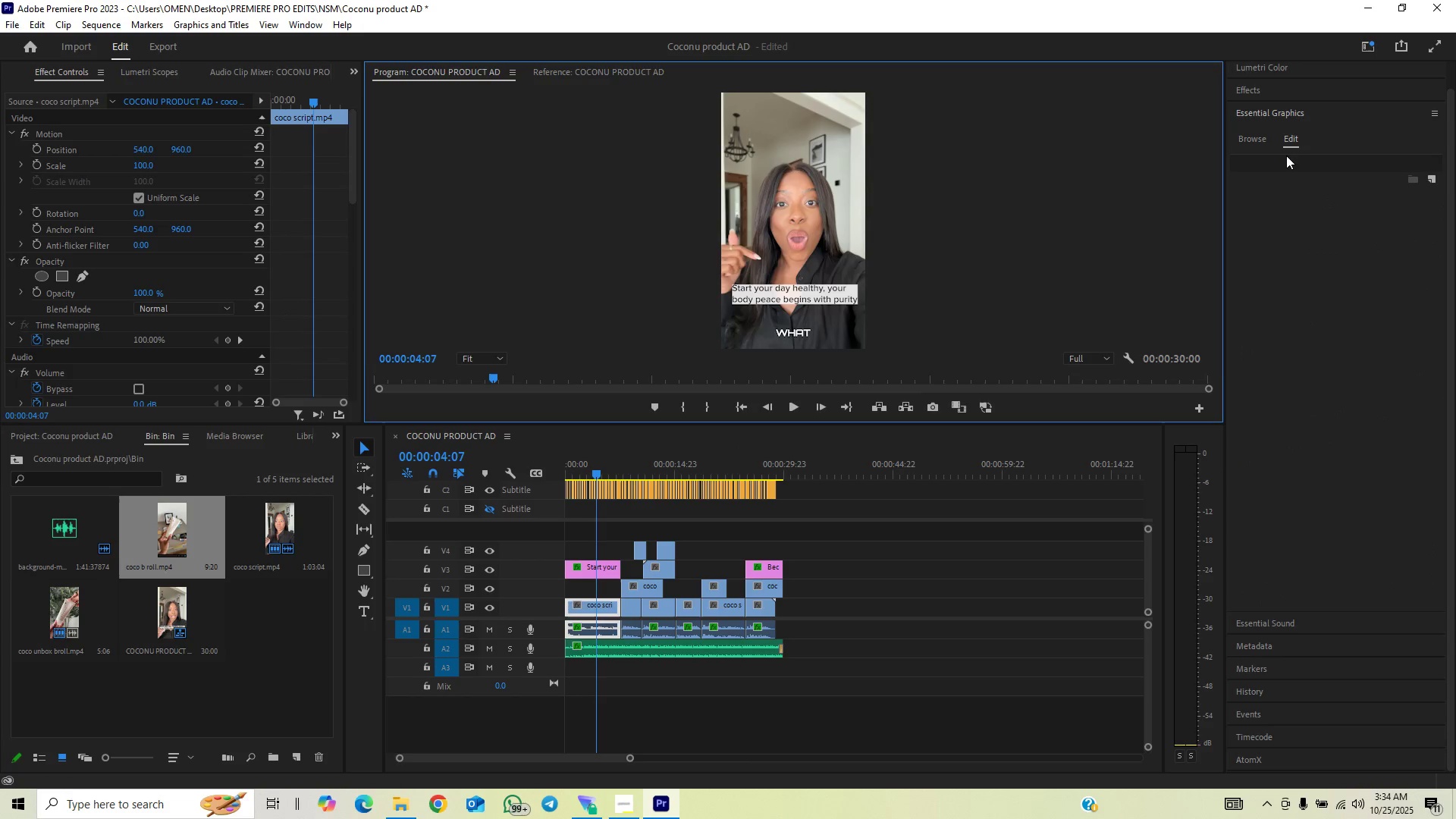 
left_click_drag(start_coordinate=[800, 493], to_coordinate=[559, 510])
 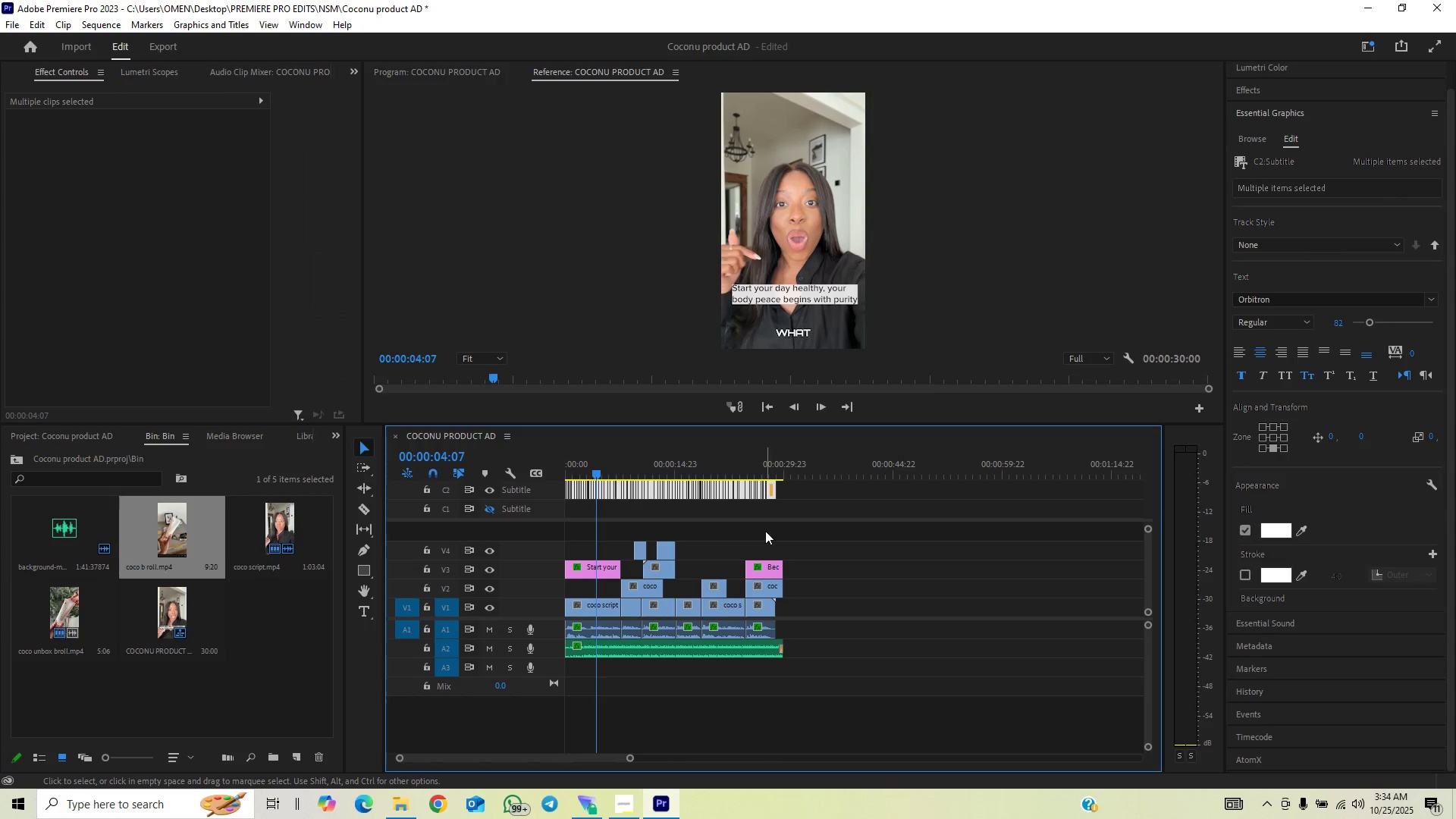 
left_click_drag(start_coordinate=[793, 490], to_coordinate=[513, 514])
 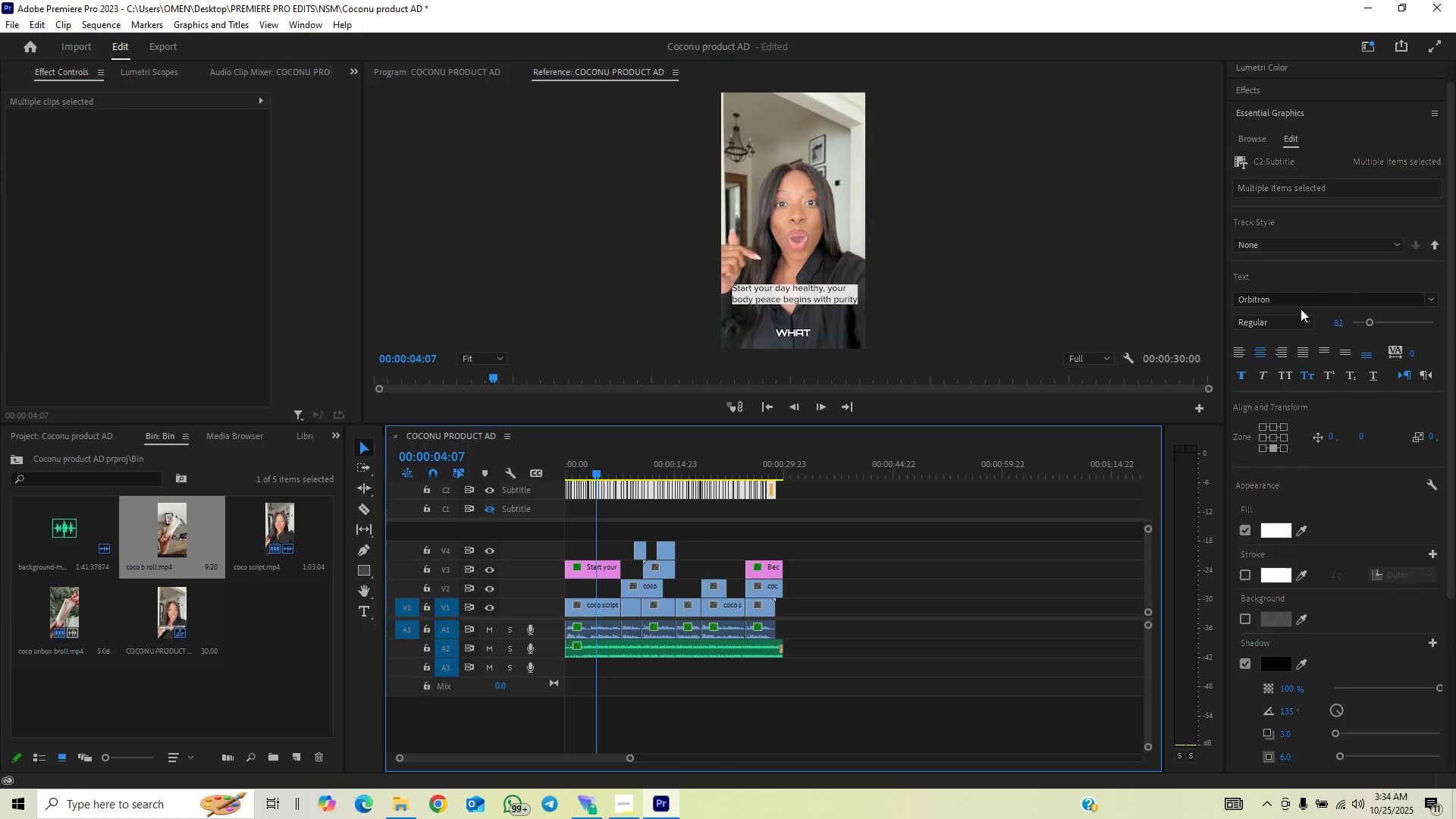 
left_click([1303, 303])
 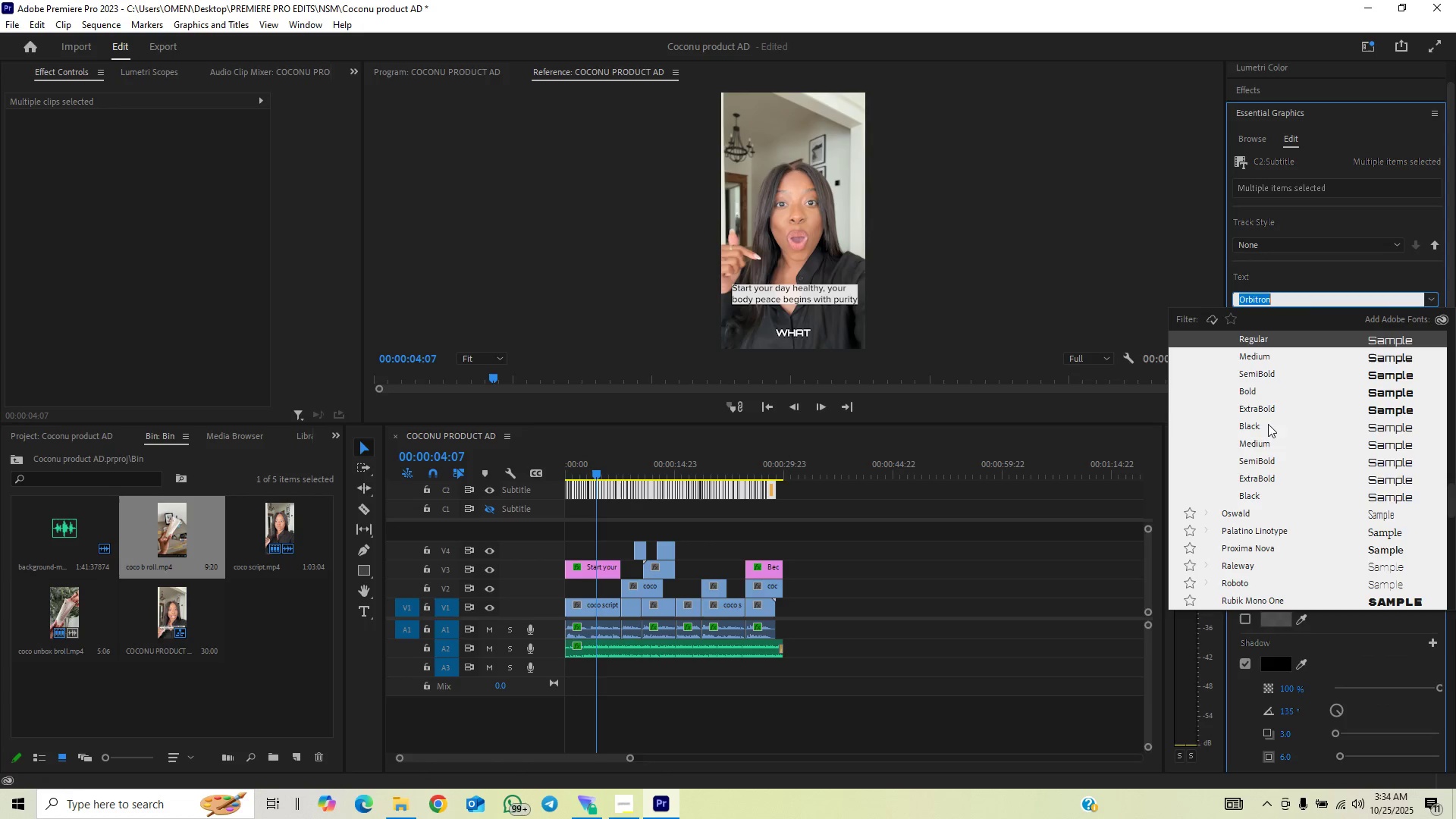 
scroll: coordinate [1256, 472], scroll_direction: up, amount: 16.0
 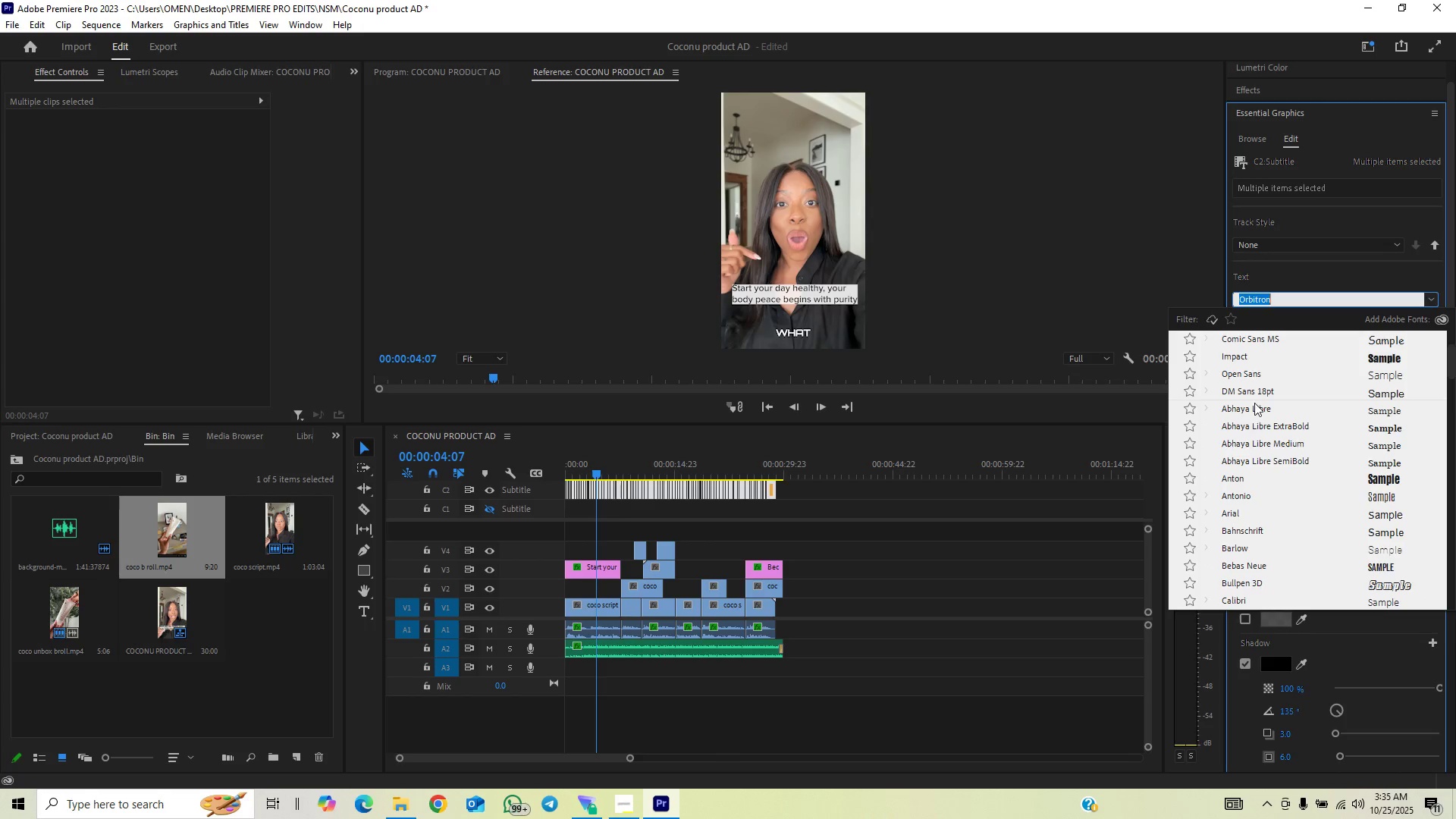 
scroll: coordinate [1270, 397], scroll_direction: up, amount: 3.0
 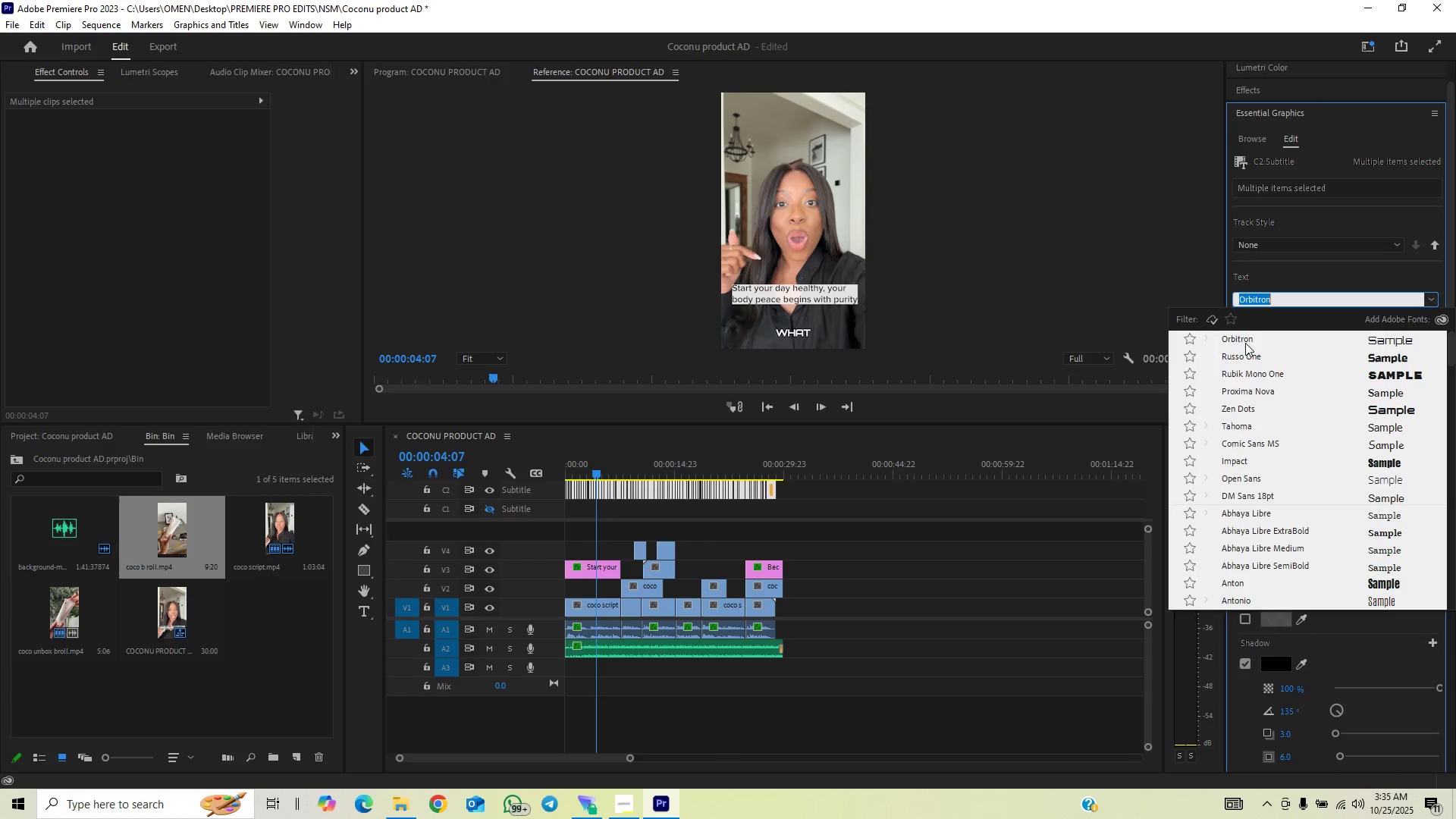 
left_click([1245, 343])
 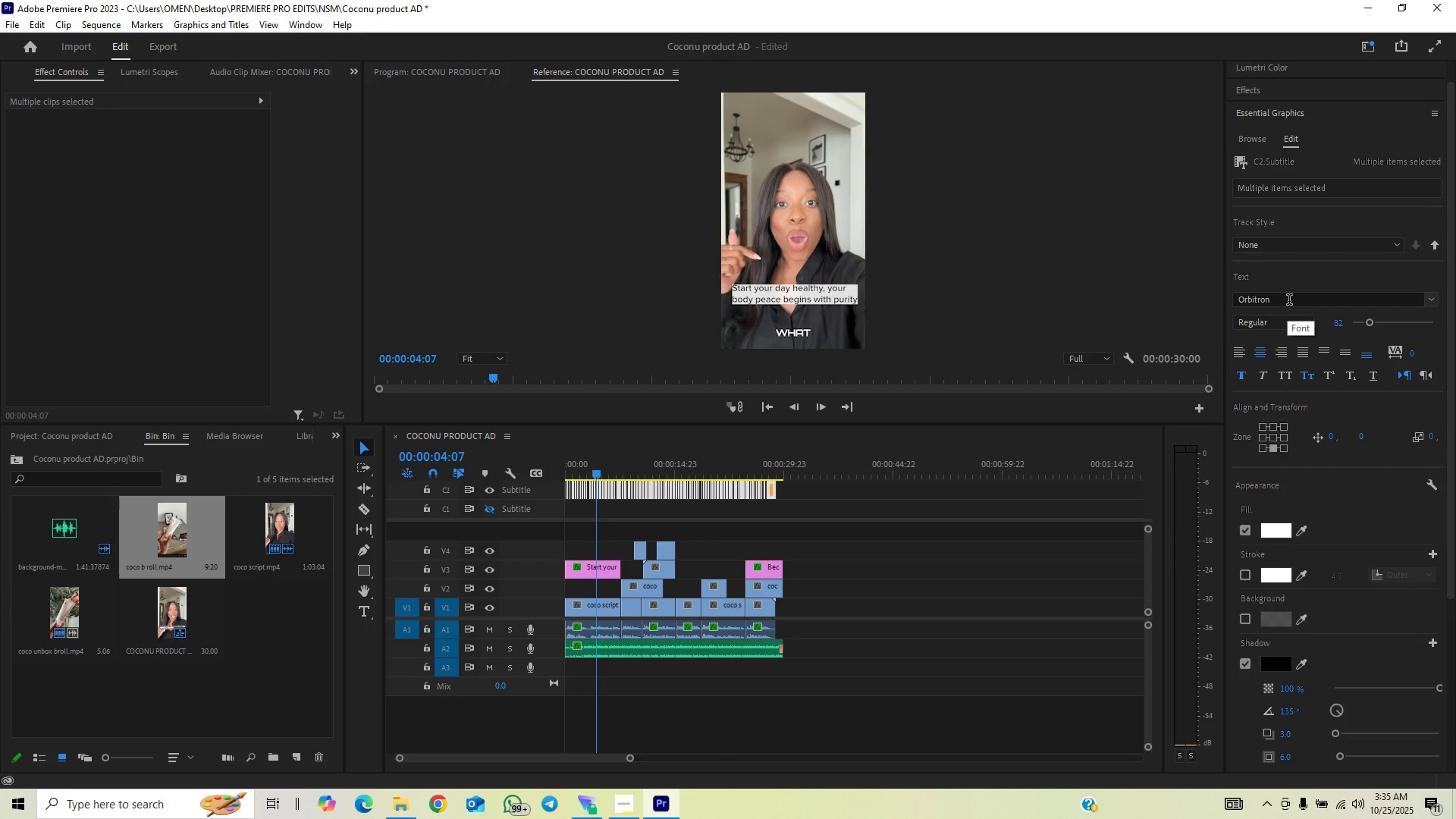 
wait(8.64)
 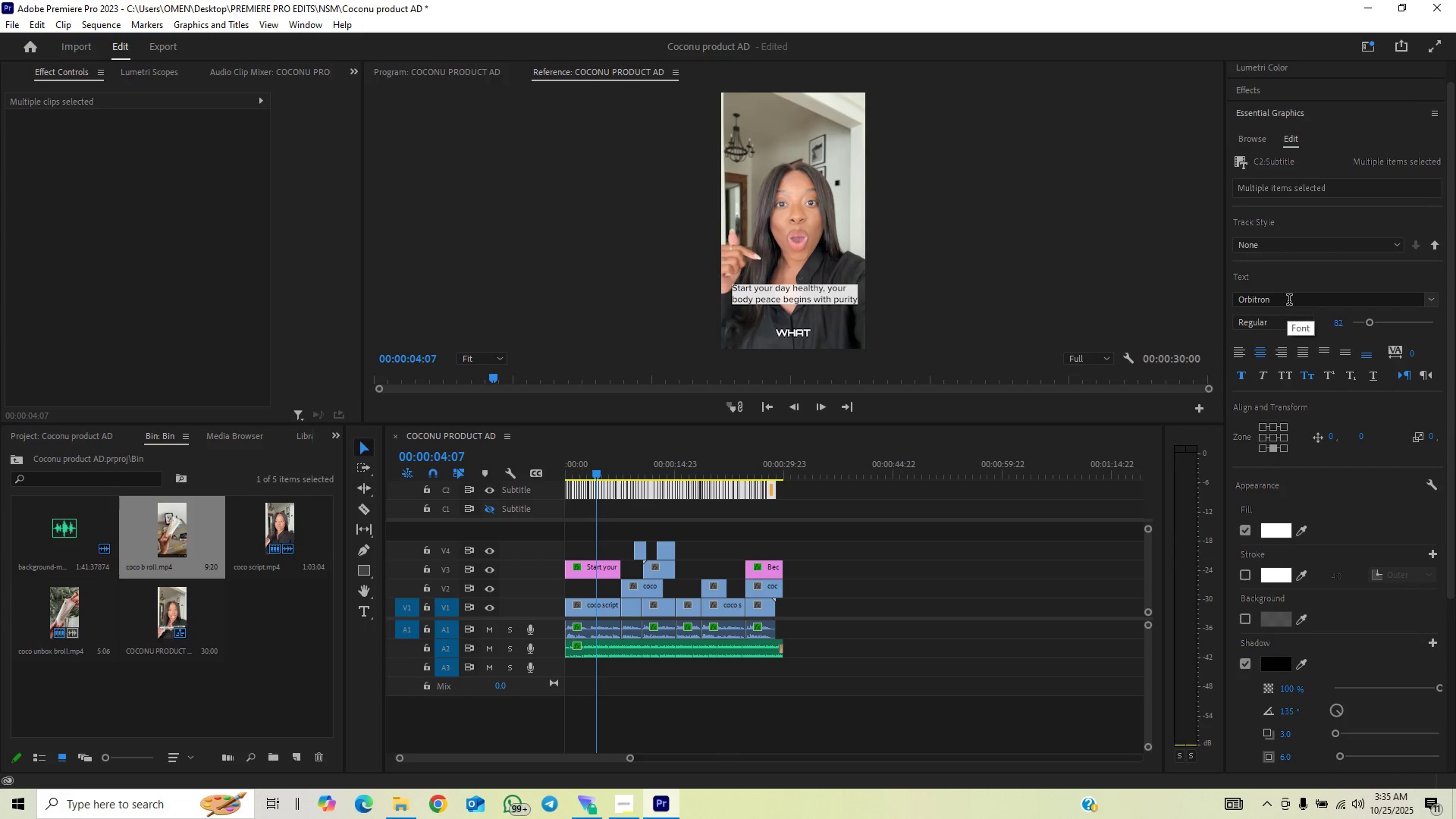 
left_click([1241, 368])
 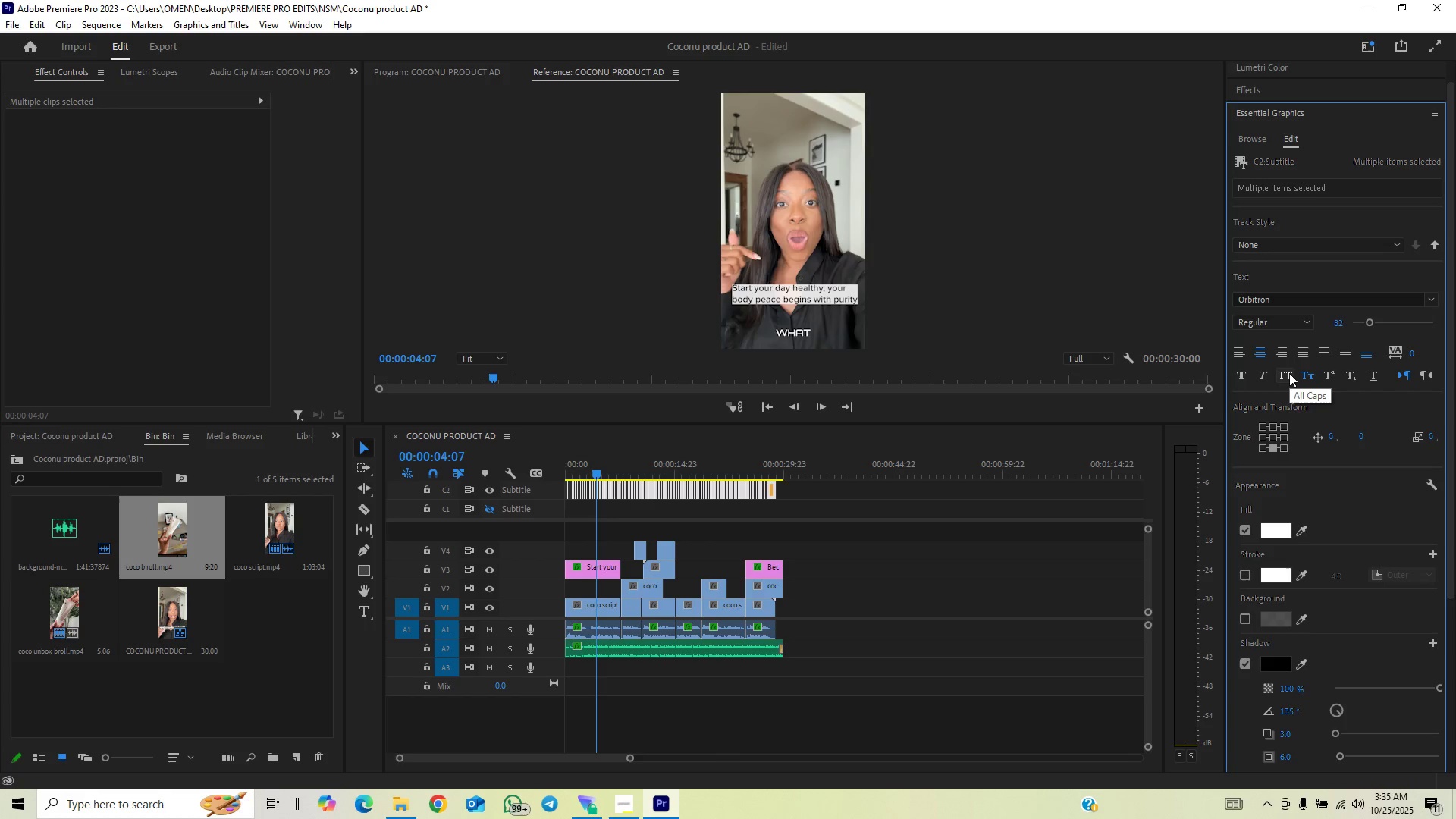 
left_click([1305, 373])
 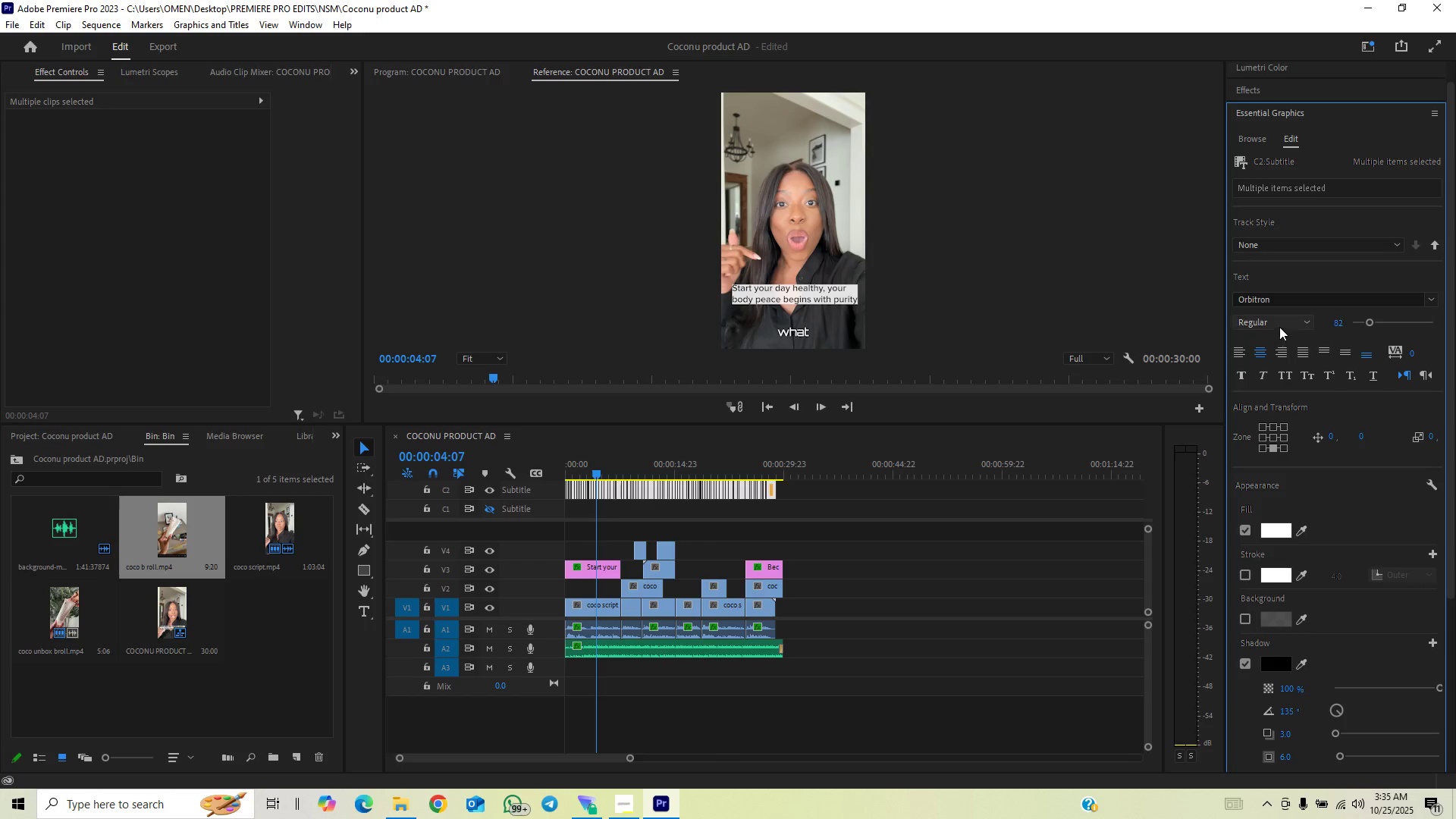 
wait(5.14)
 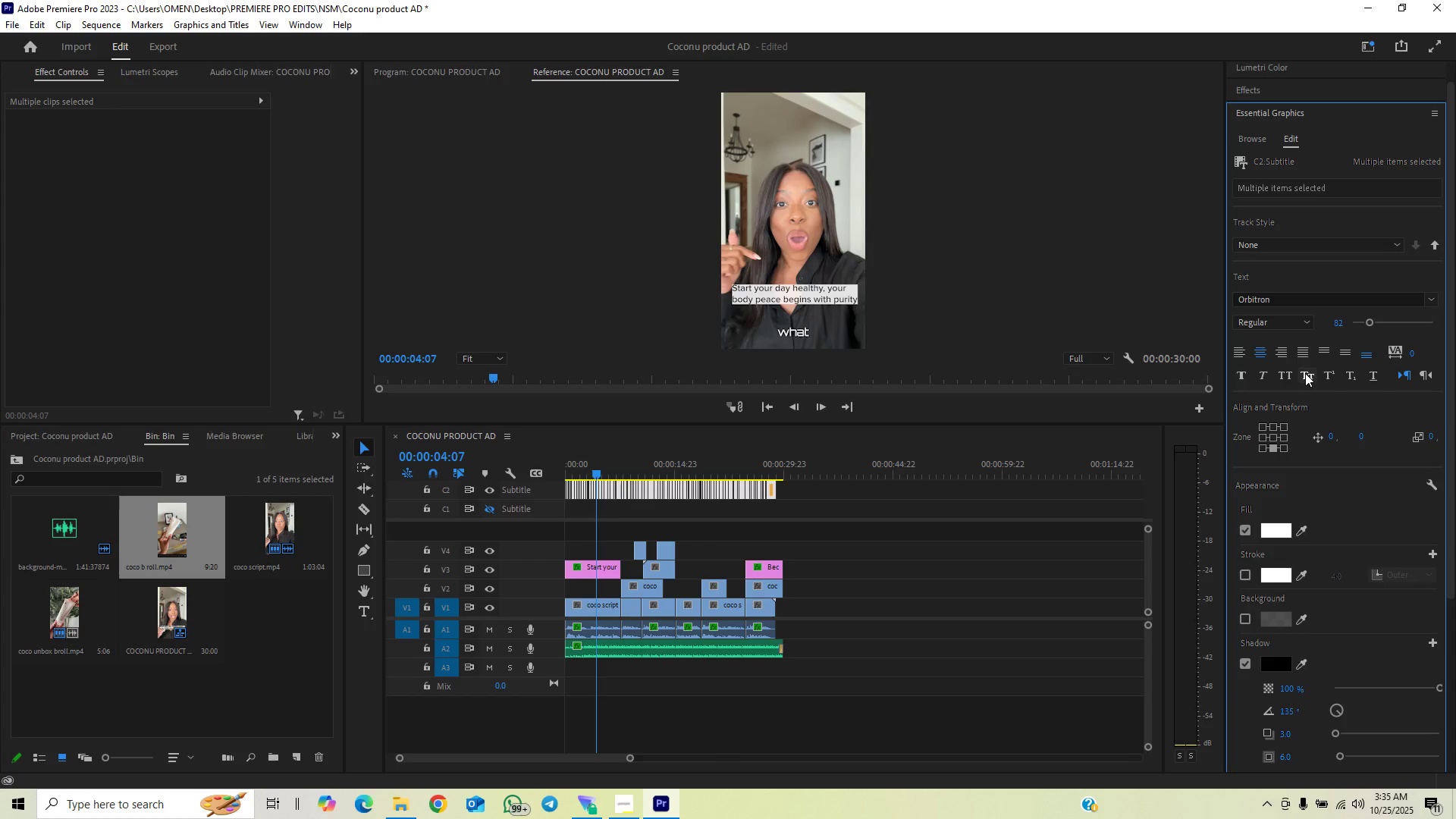 
left_click([1277, 325])
 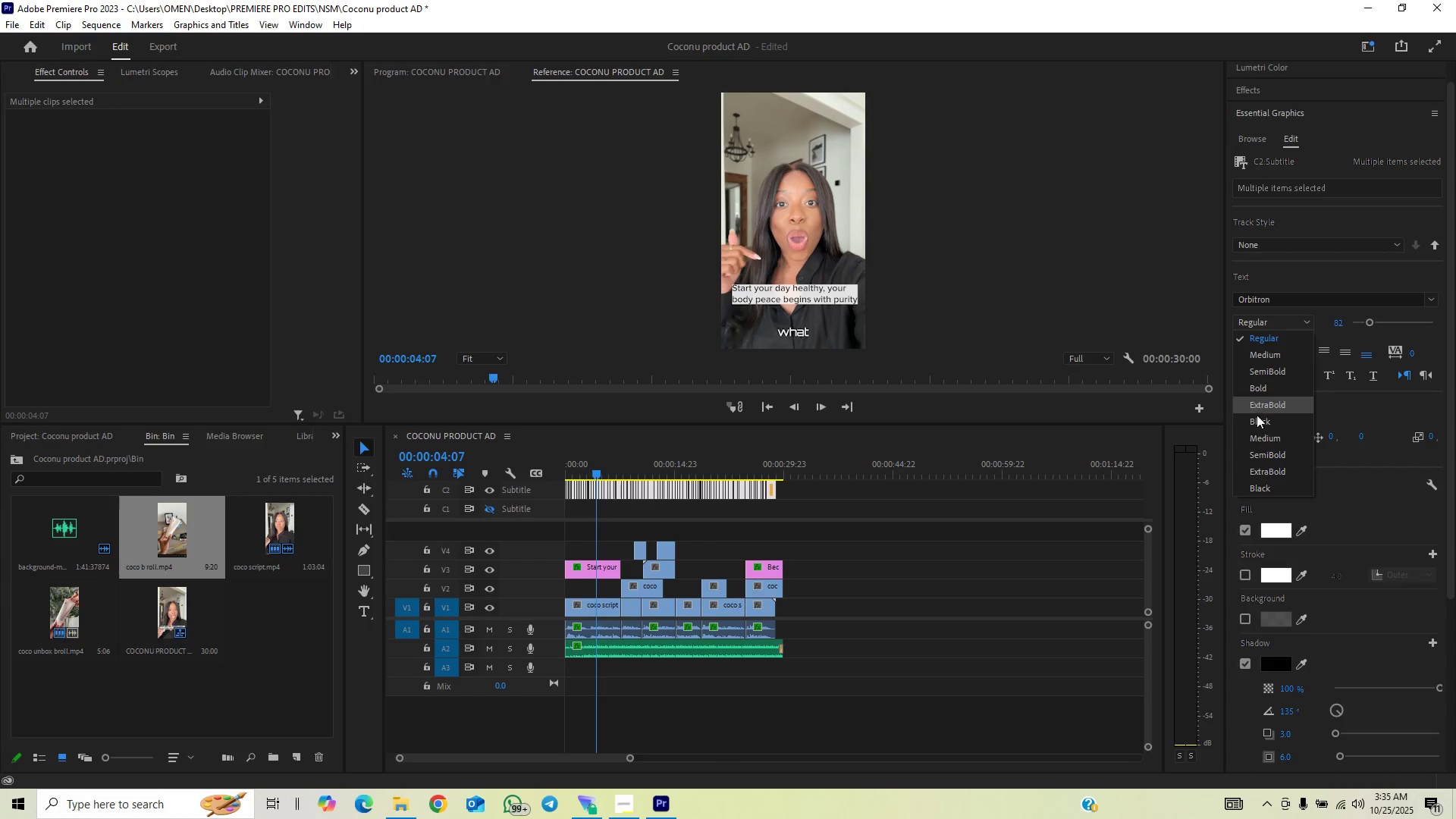 
left_click([1256, 422])
 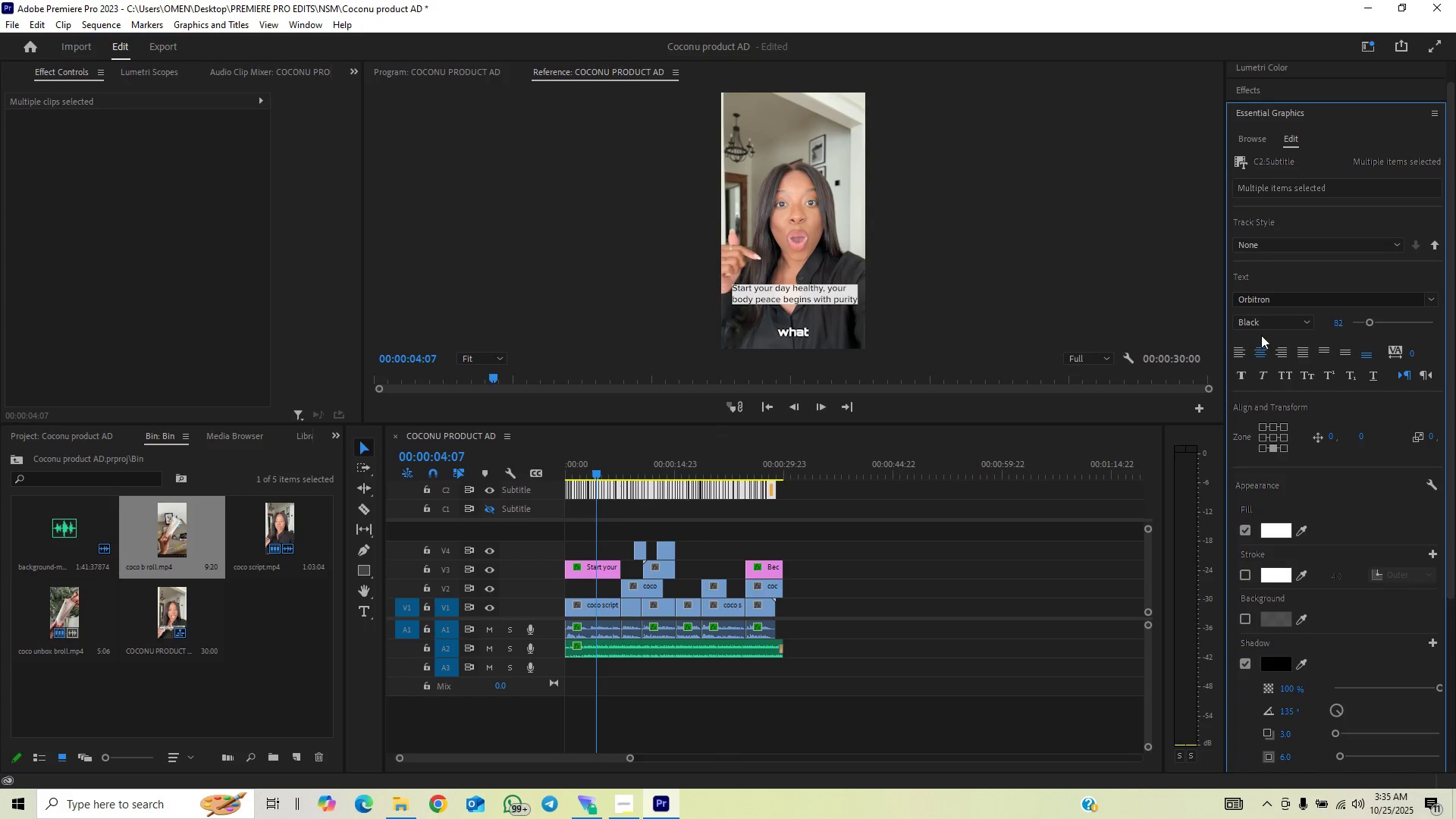 
wait(6.38)
 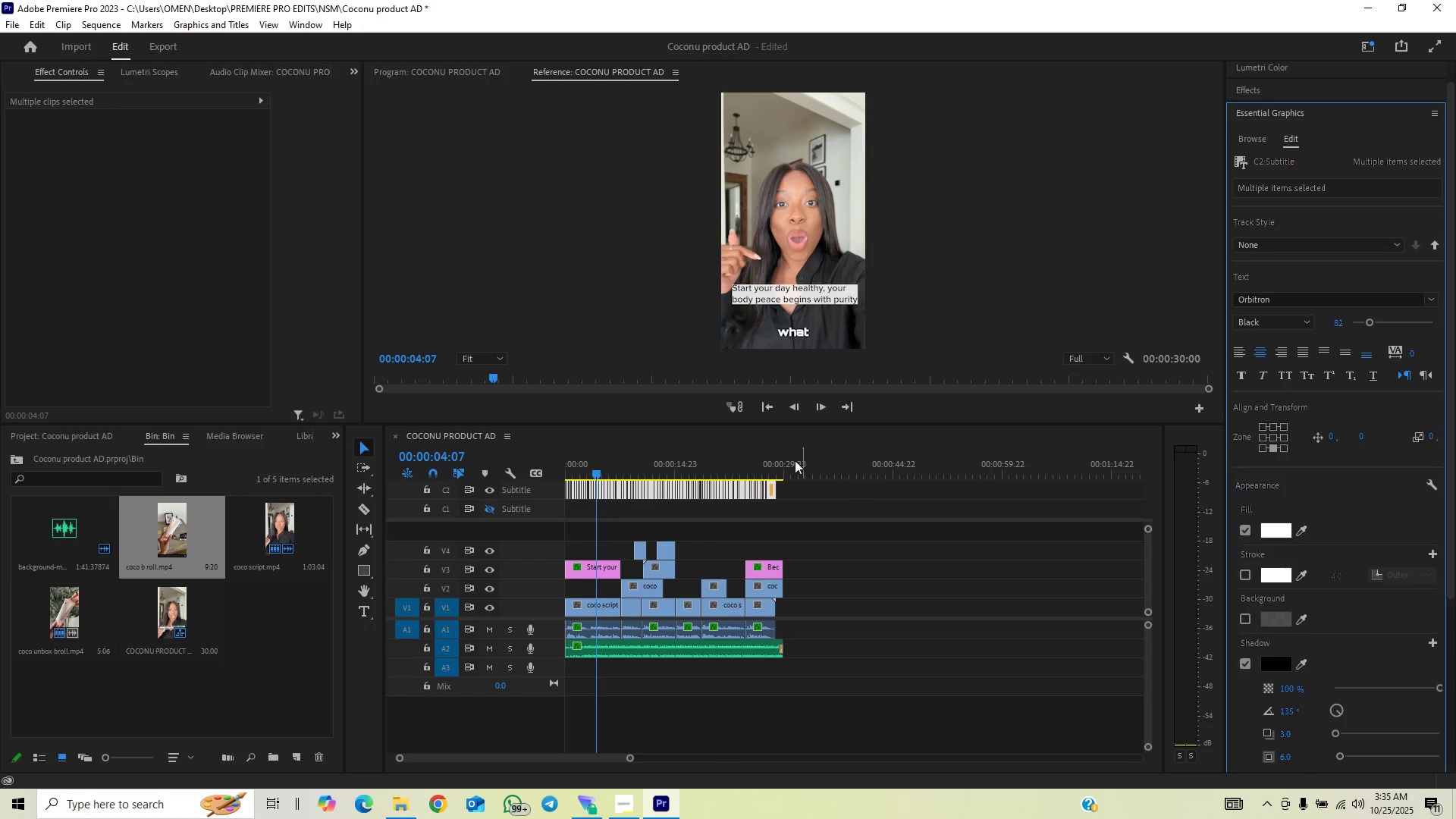 
left_click([1272, 526])
 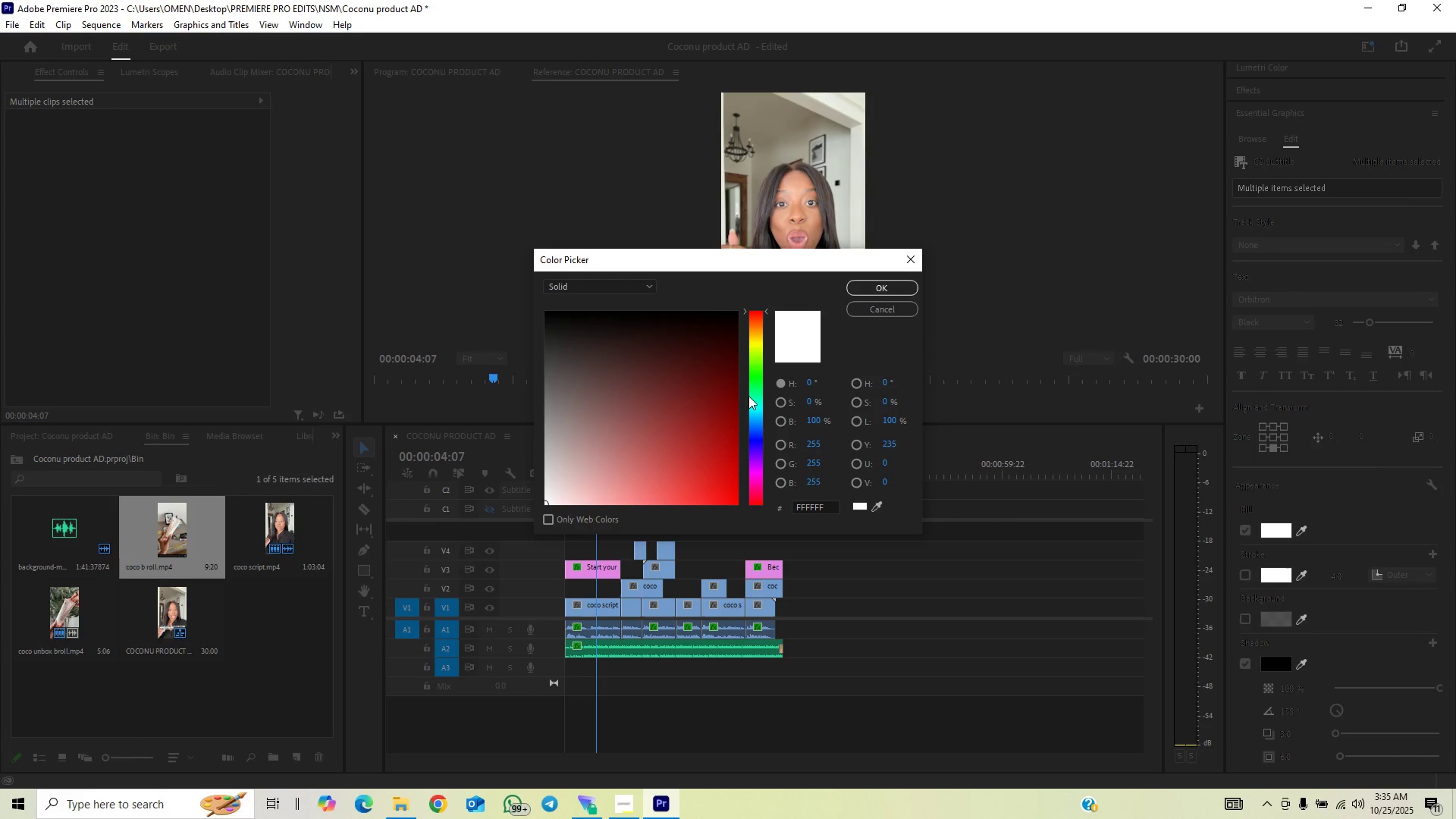 
left_click_drag(start_coordinate=[754, 403], to_coordinate=[758, 400])
 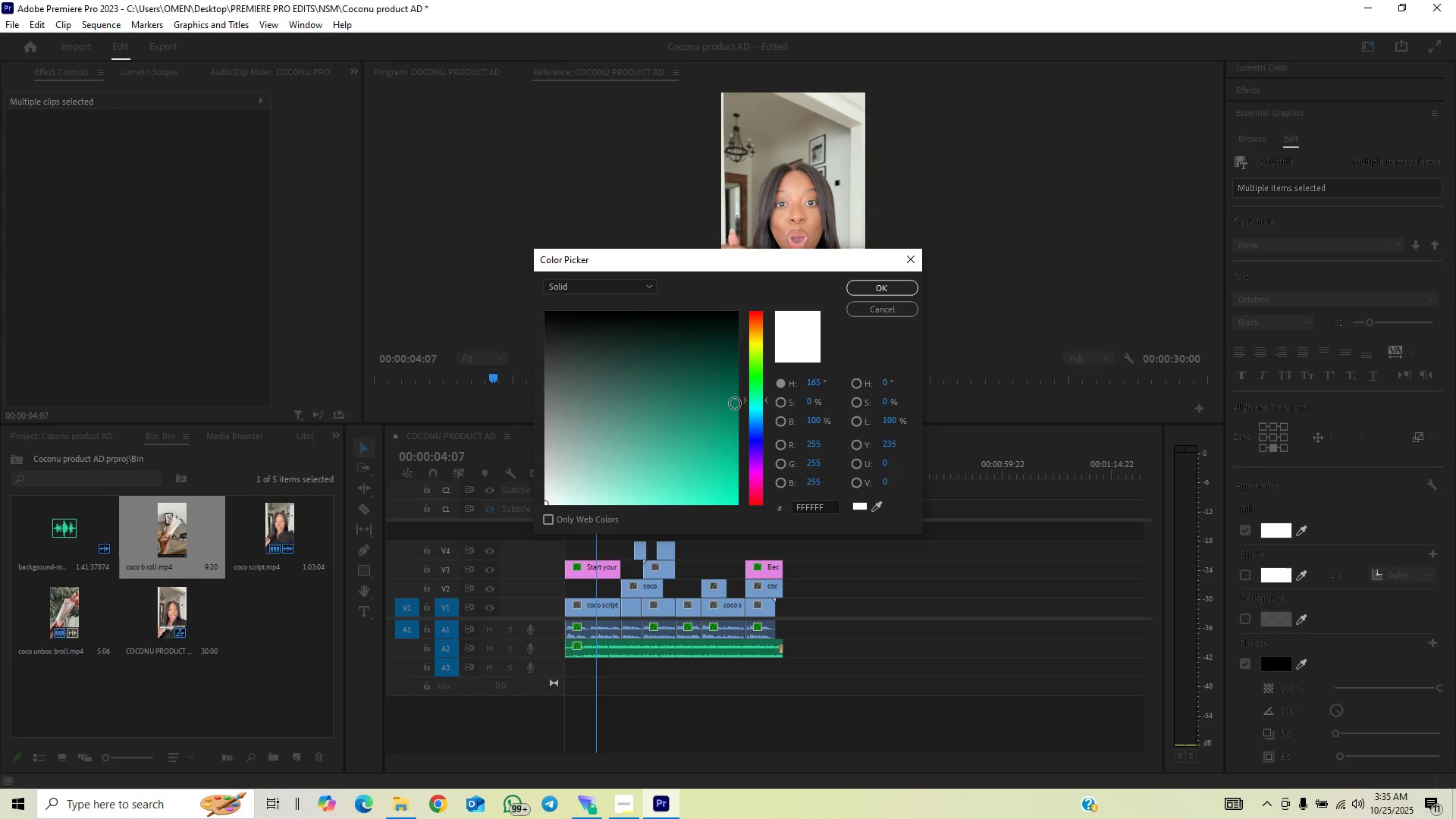 
left_click_drag(start_coordinate=[726, 407], to_coordinate=[754, 517])
 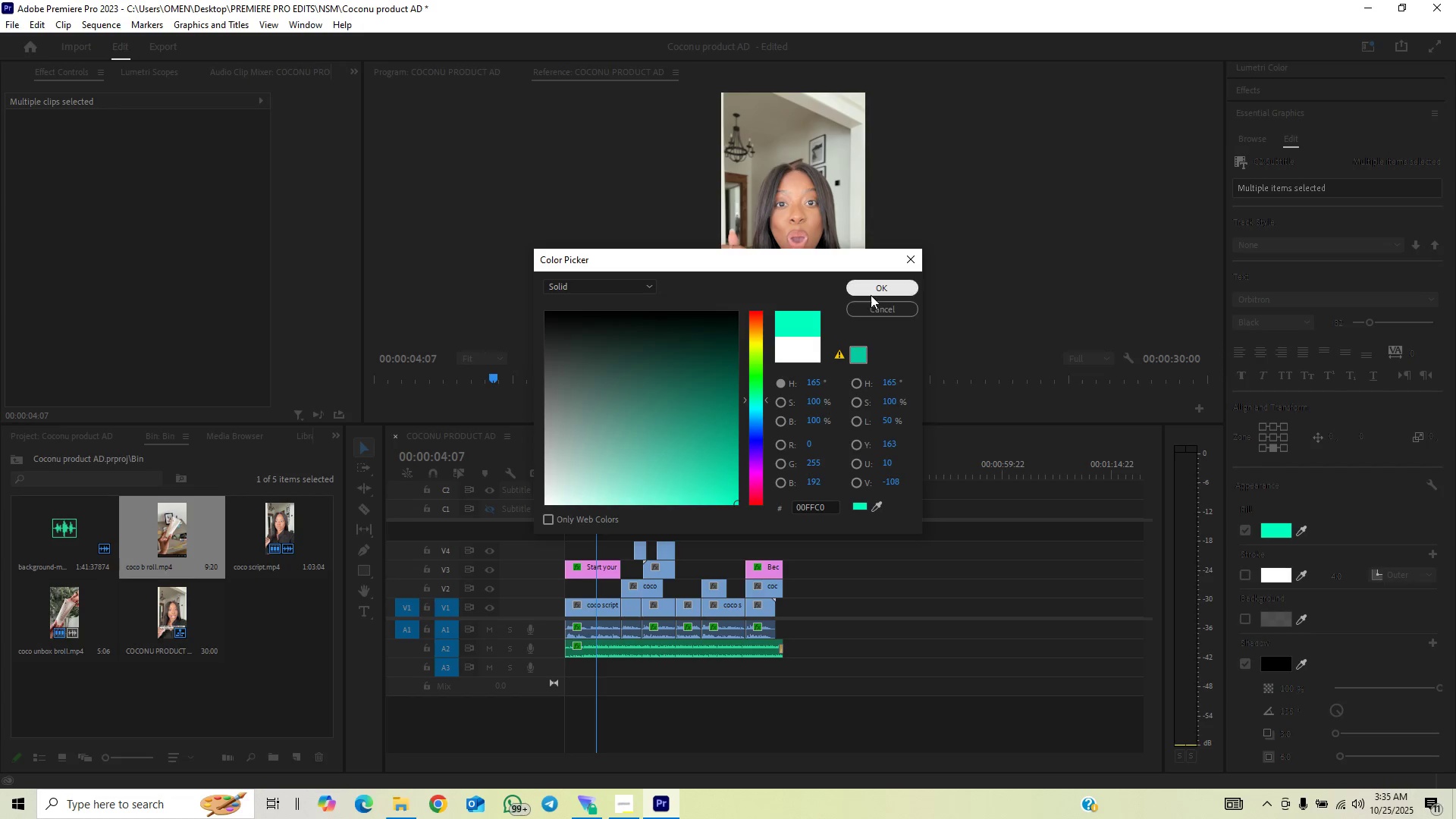 
left_click([871, 295])
 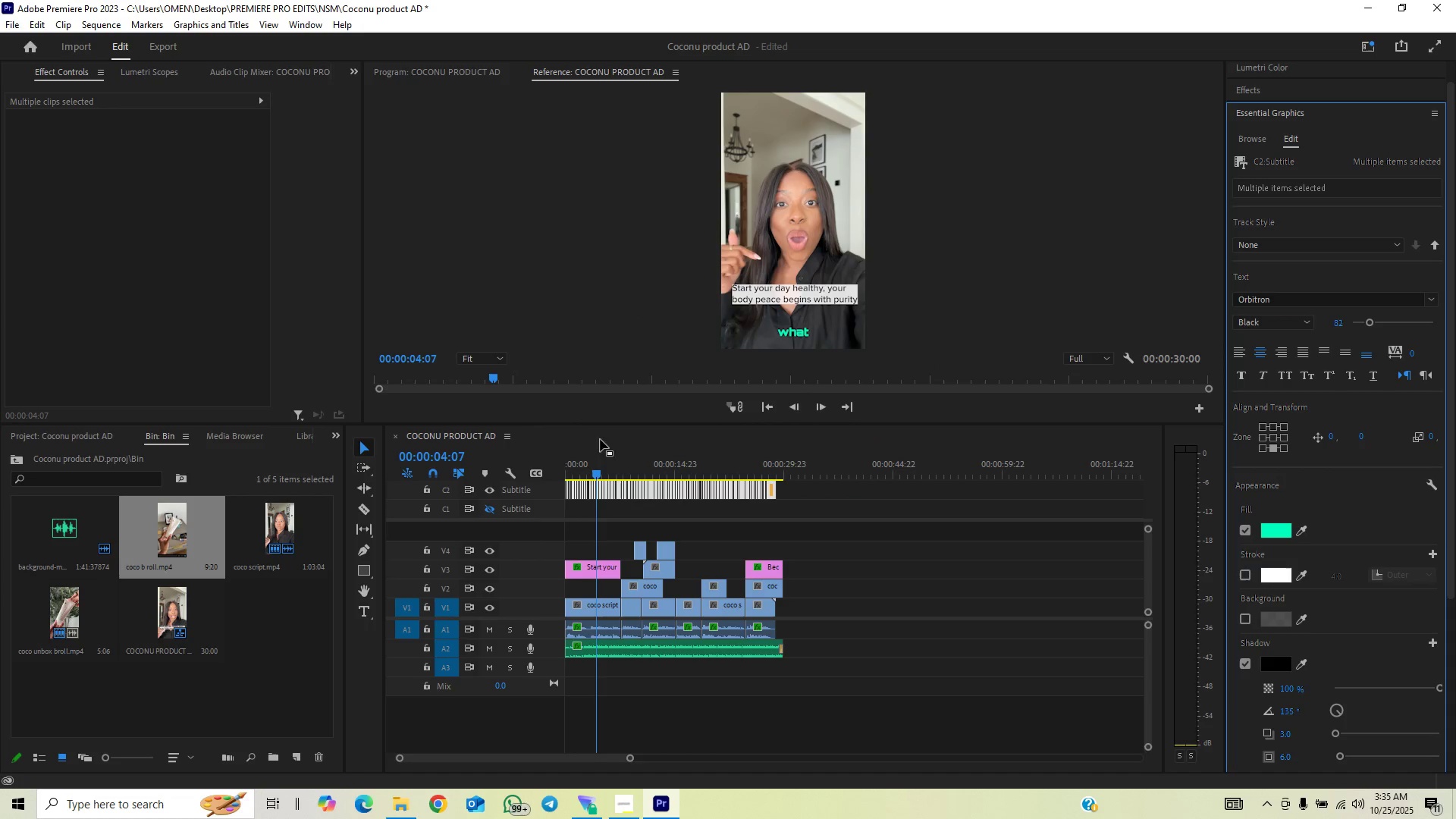 
left_click_drag(start_coordinate=[582, 468], to_coordinate=[549, 479])
 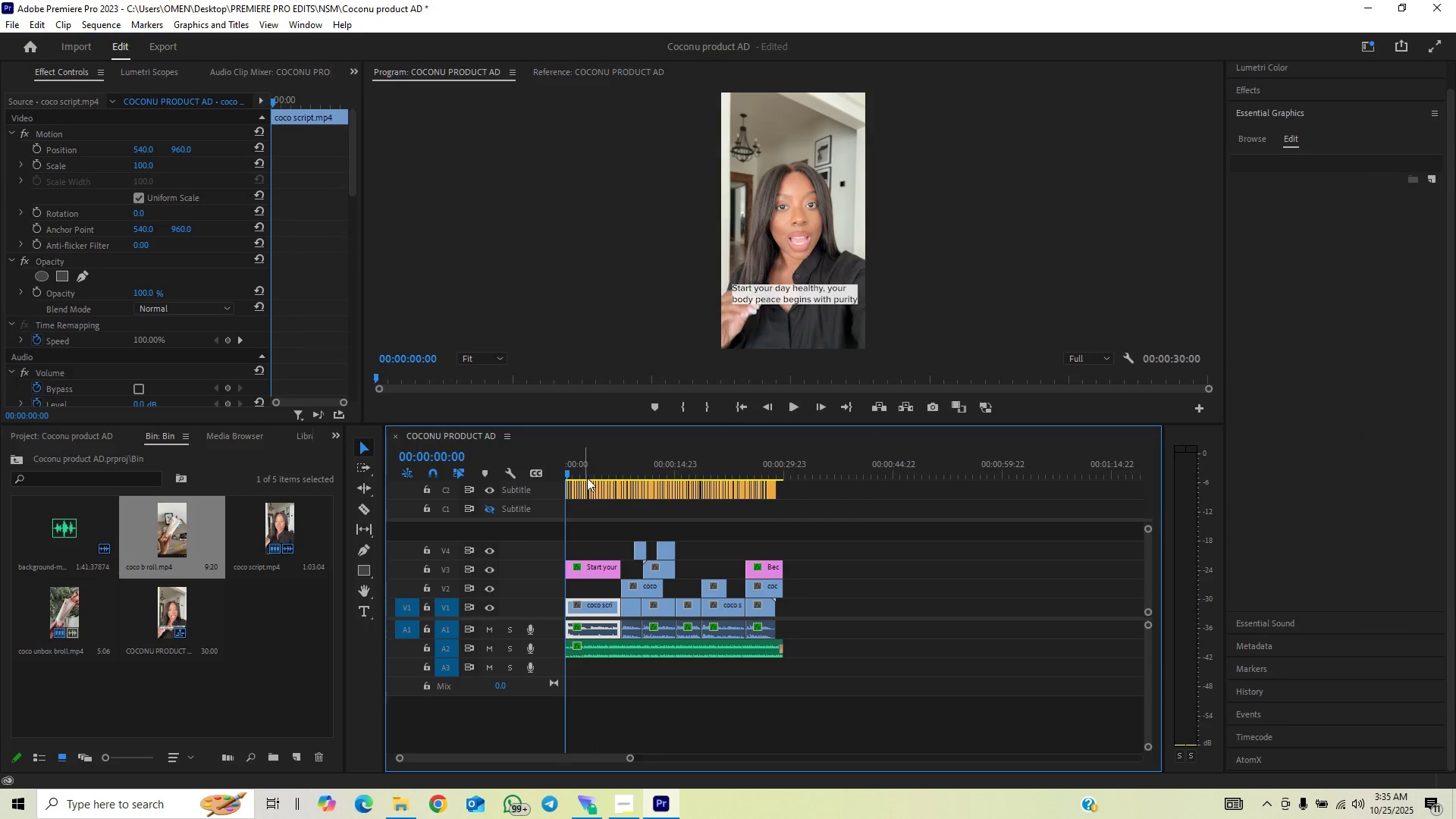 
key(Space)
 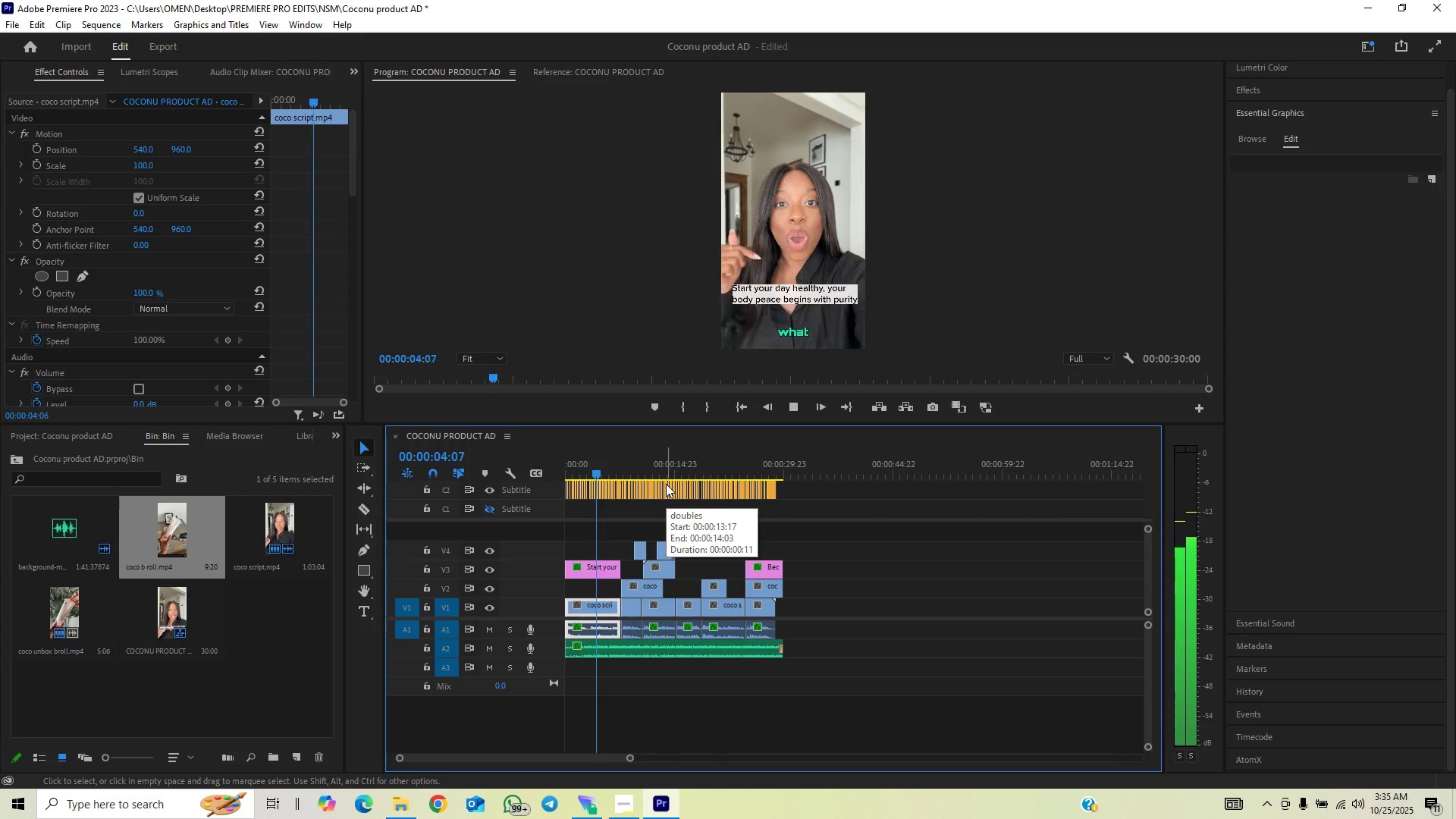 
wait(5.98)
 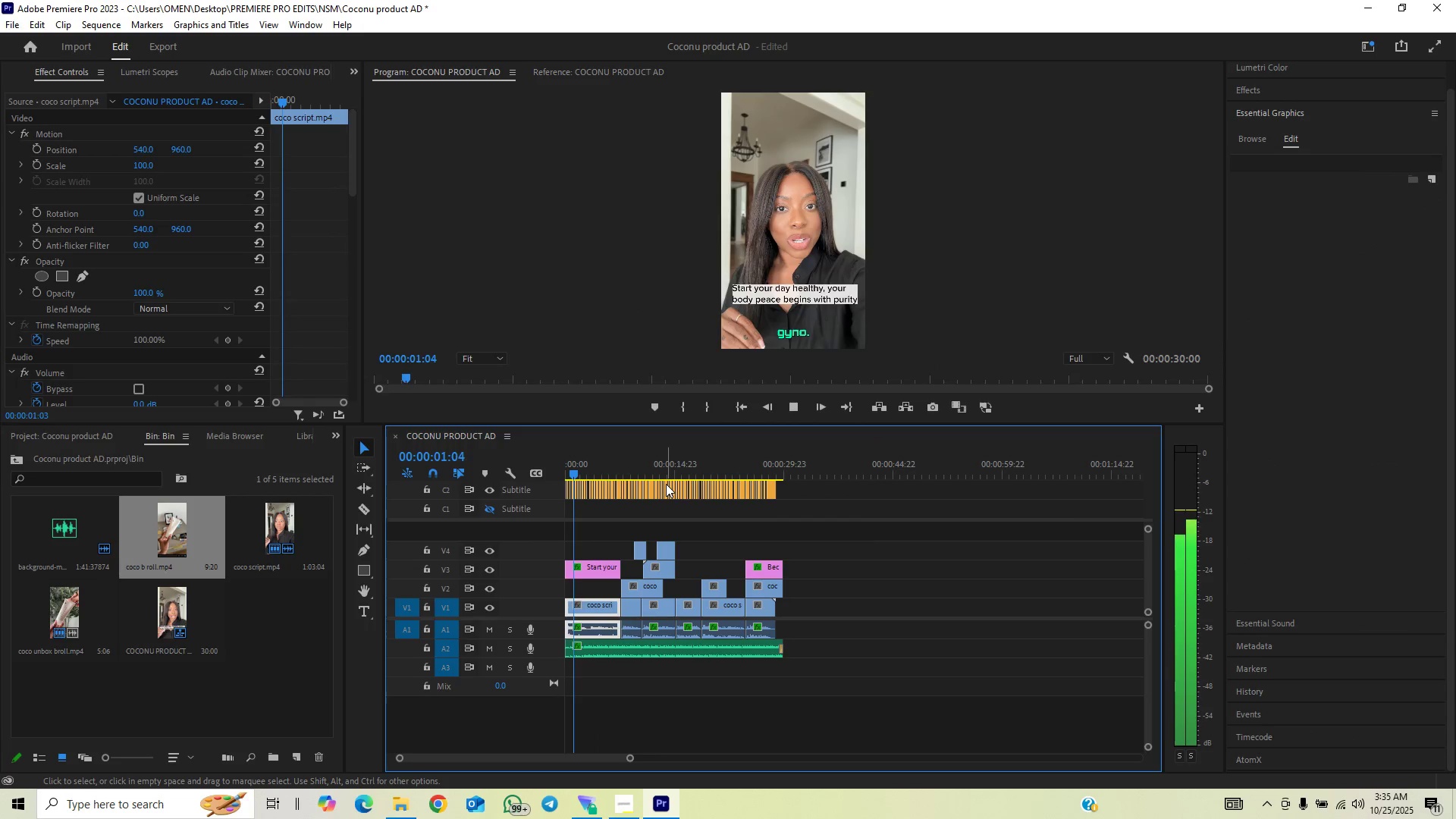 
key(Space)
 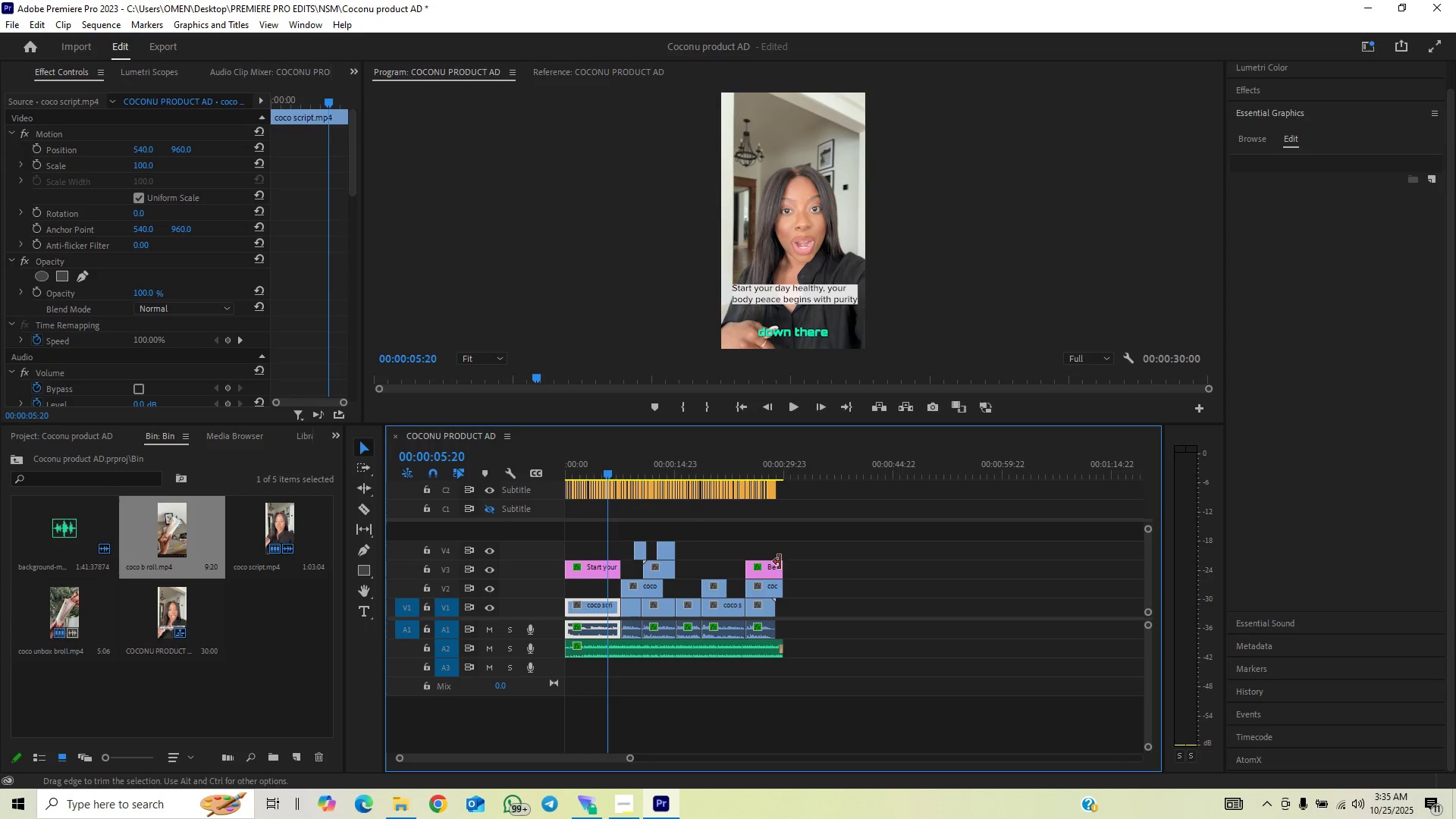 
left_click_drag(start_coordinate=[788, 490], to_coordinate=[778, 499])
 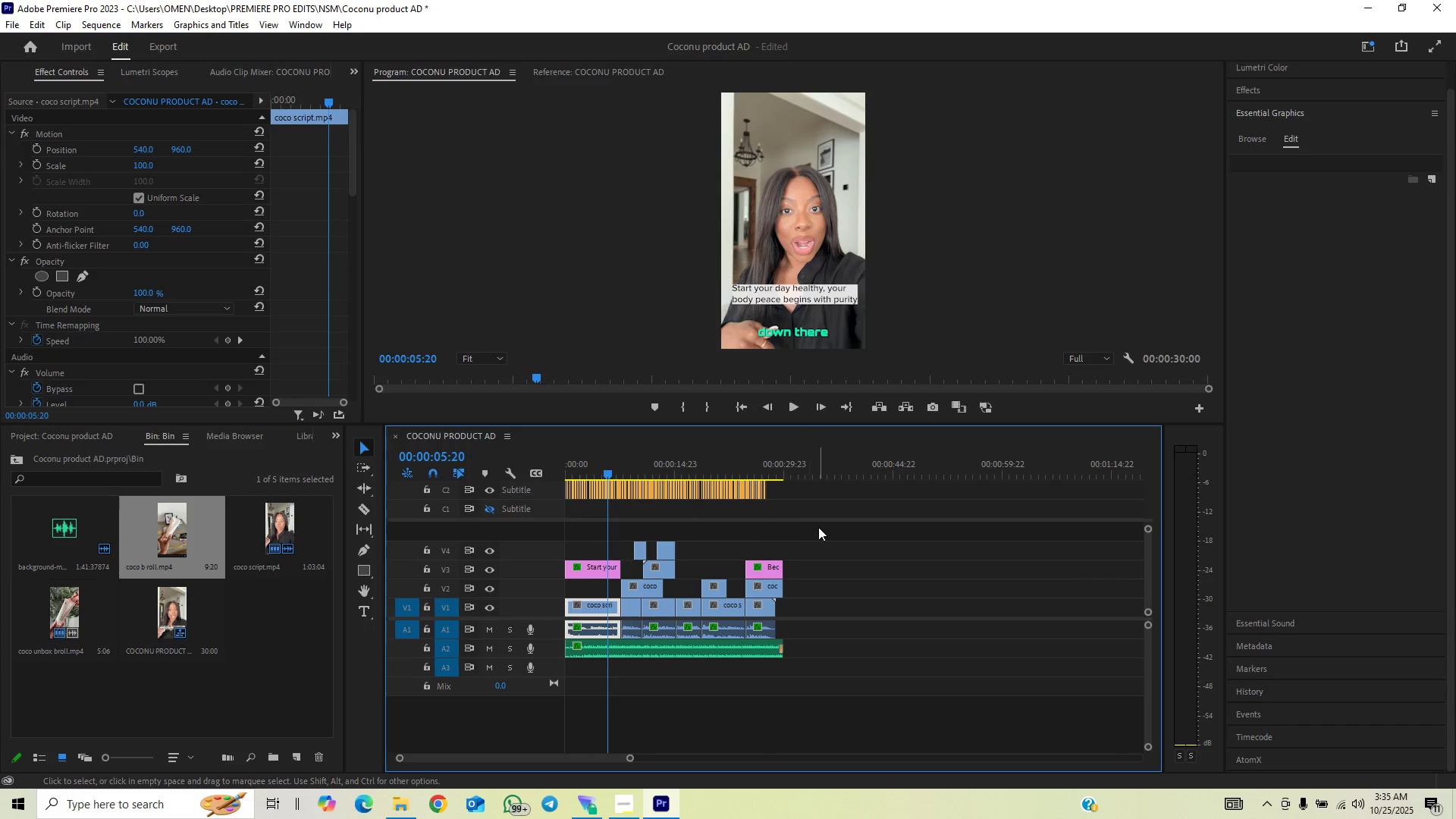 
key(Control+Z)
 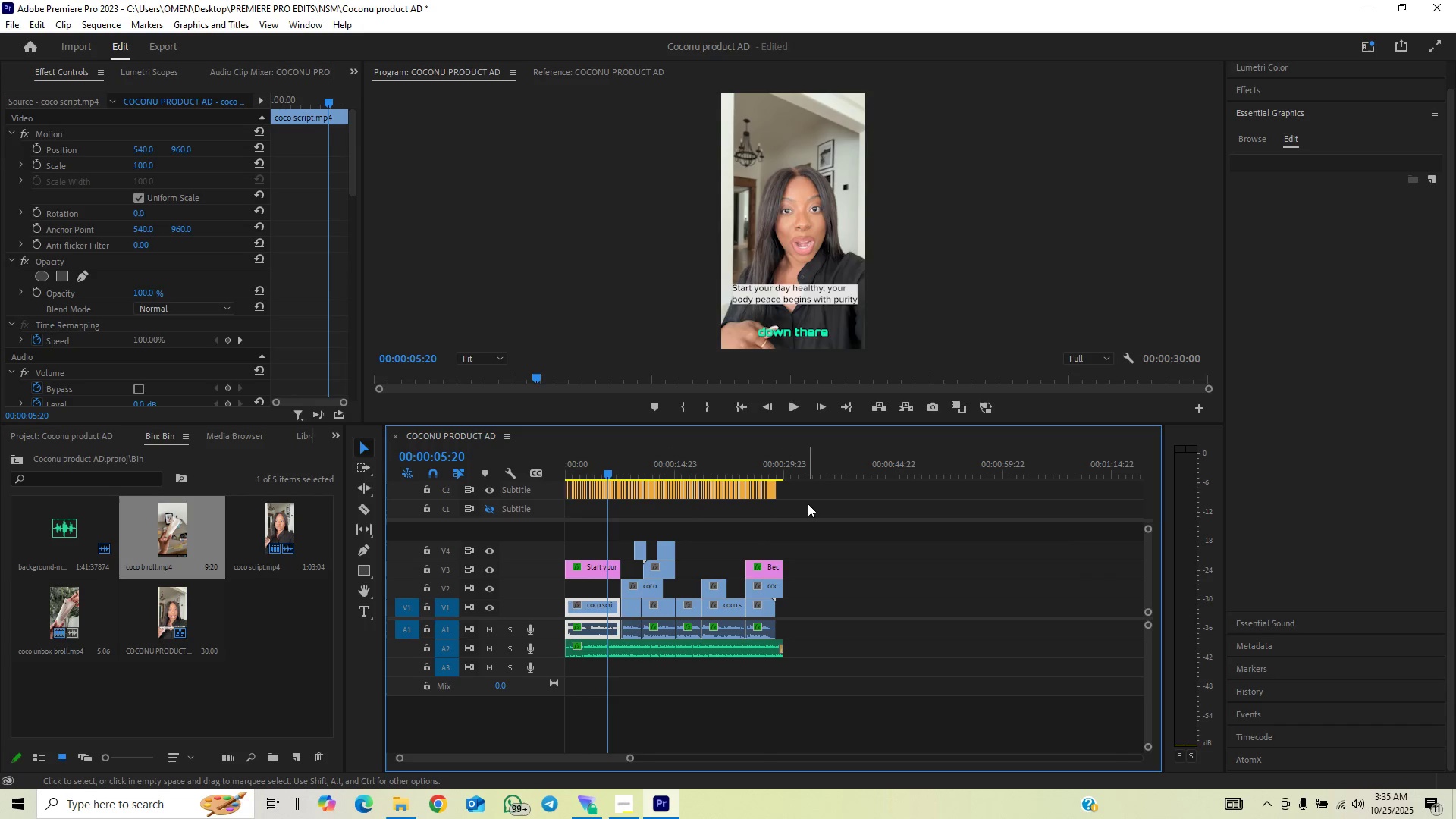 
left_click_drag(start_coordinate=[806, 494], to_coordinate=[551, 510])
 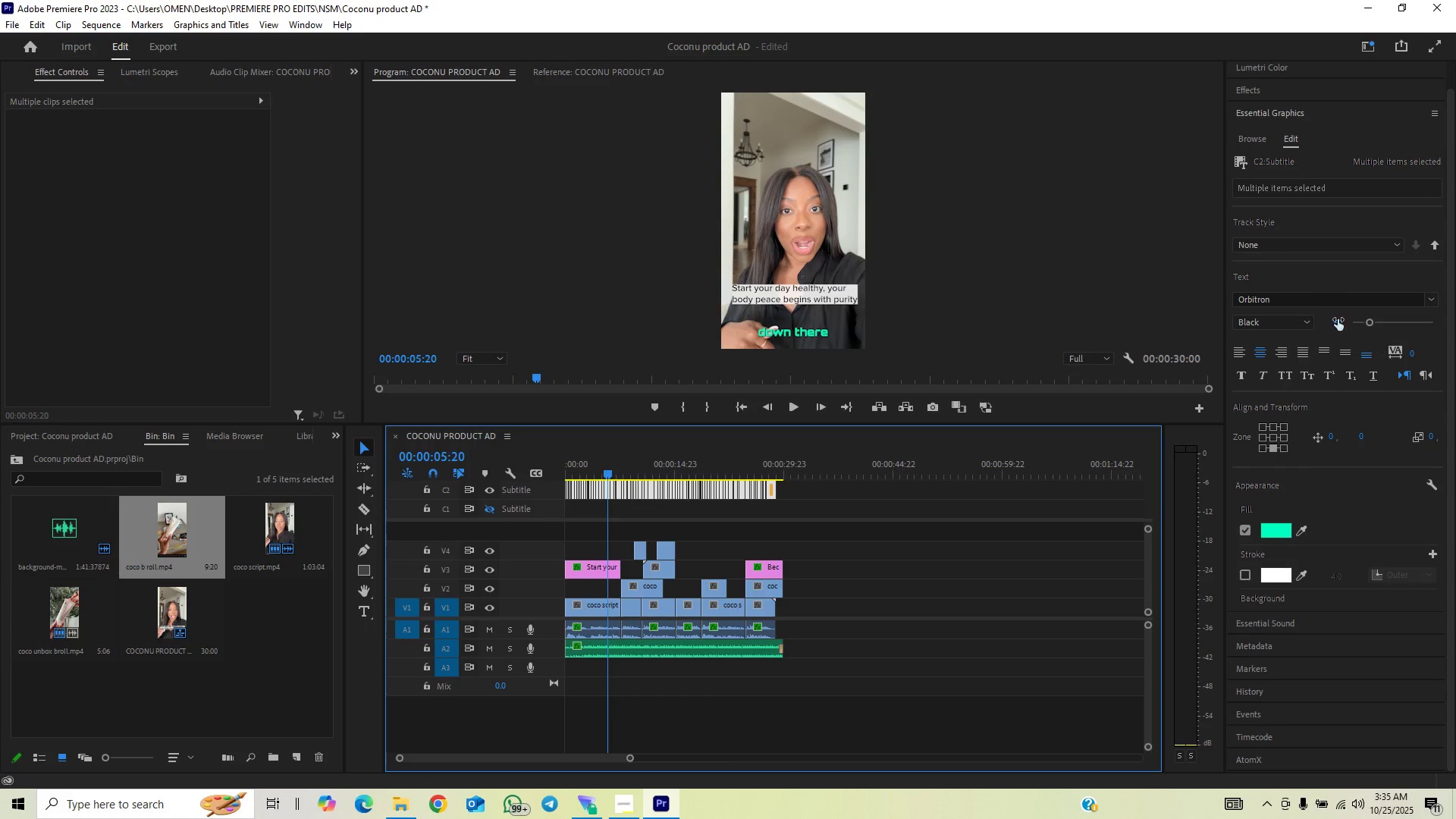 
left_click([1326, 298])
 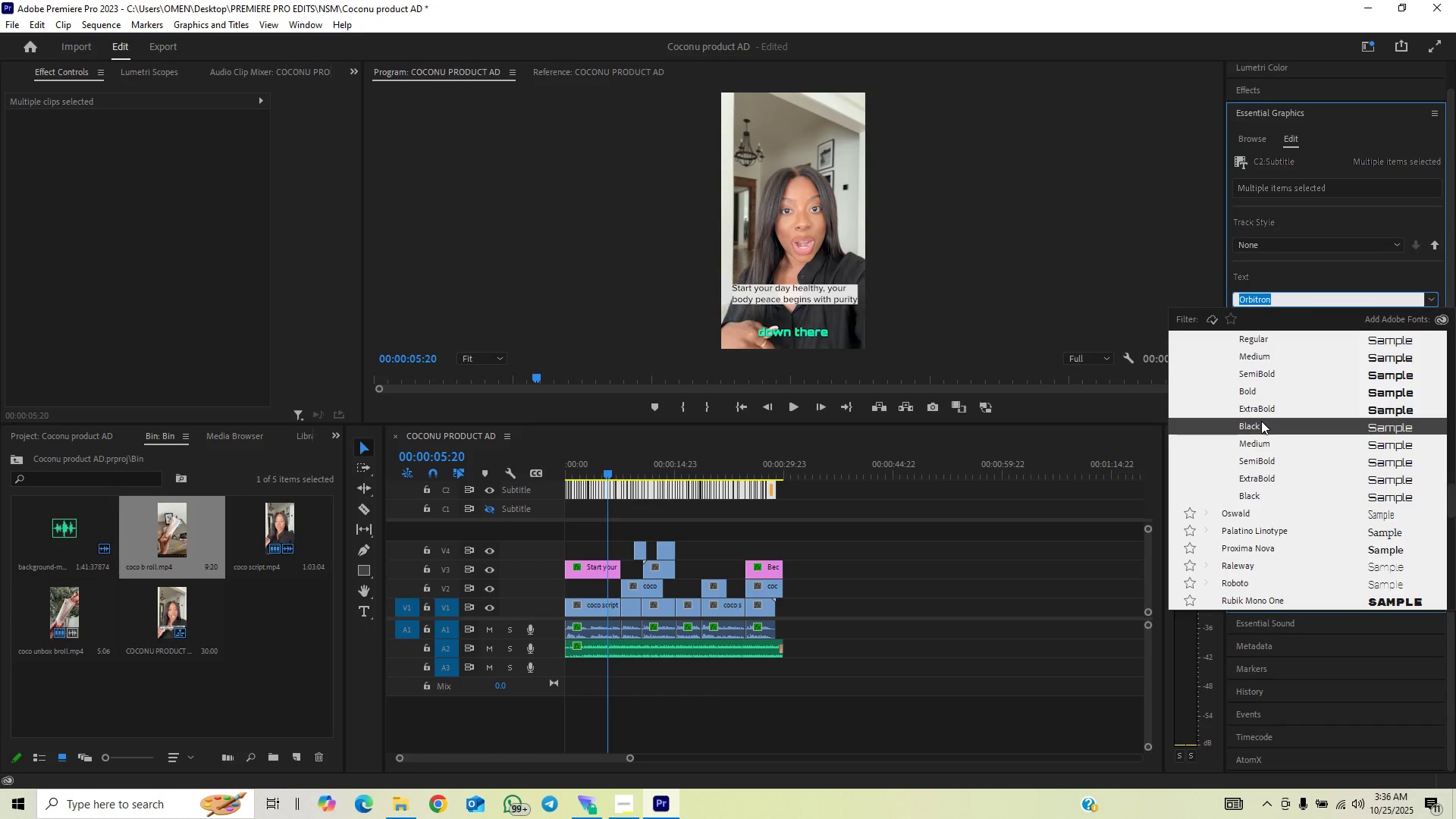 
scroll: coordinate [1256, 373], scroll_direction: up, amount: 30.0
 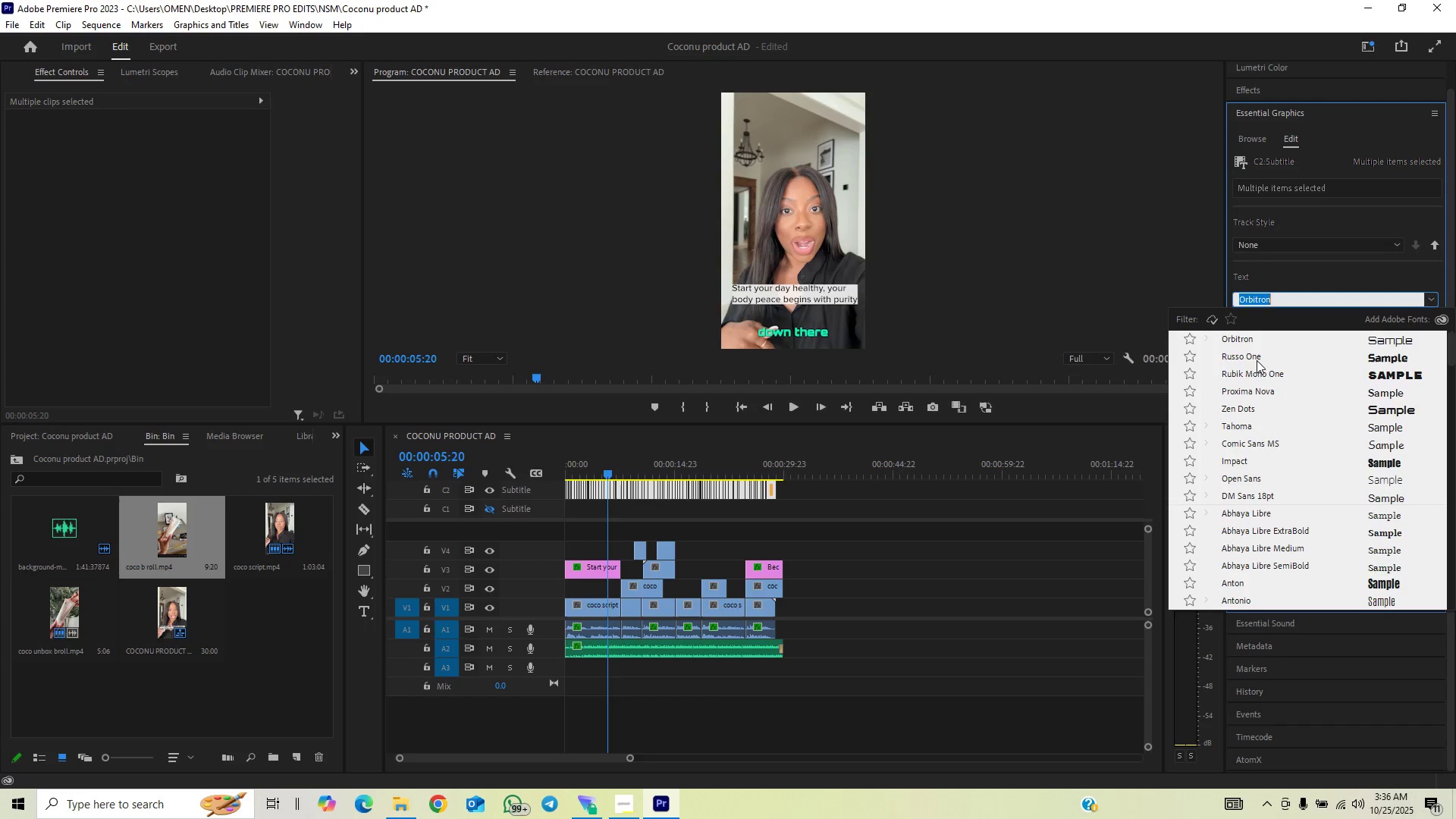 
left_click([1257, 360])
 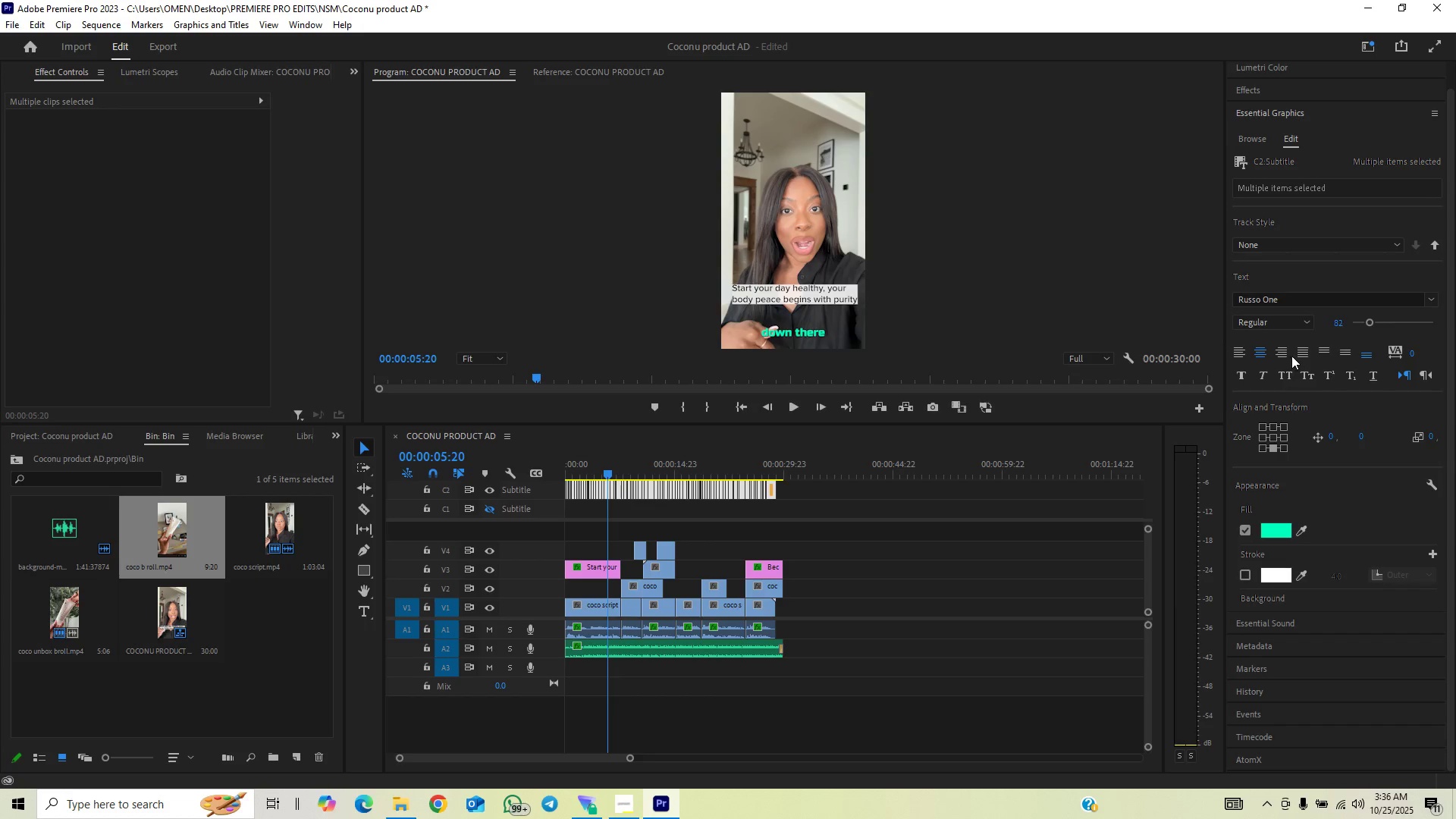 
left_click_drag(start_coordinate=[1369, 321], to_coordinate=[1365, 359])
 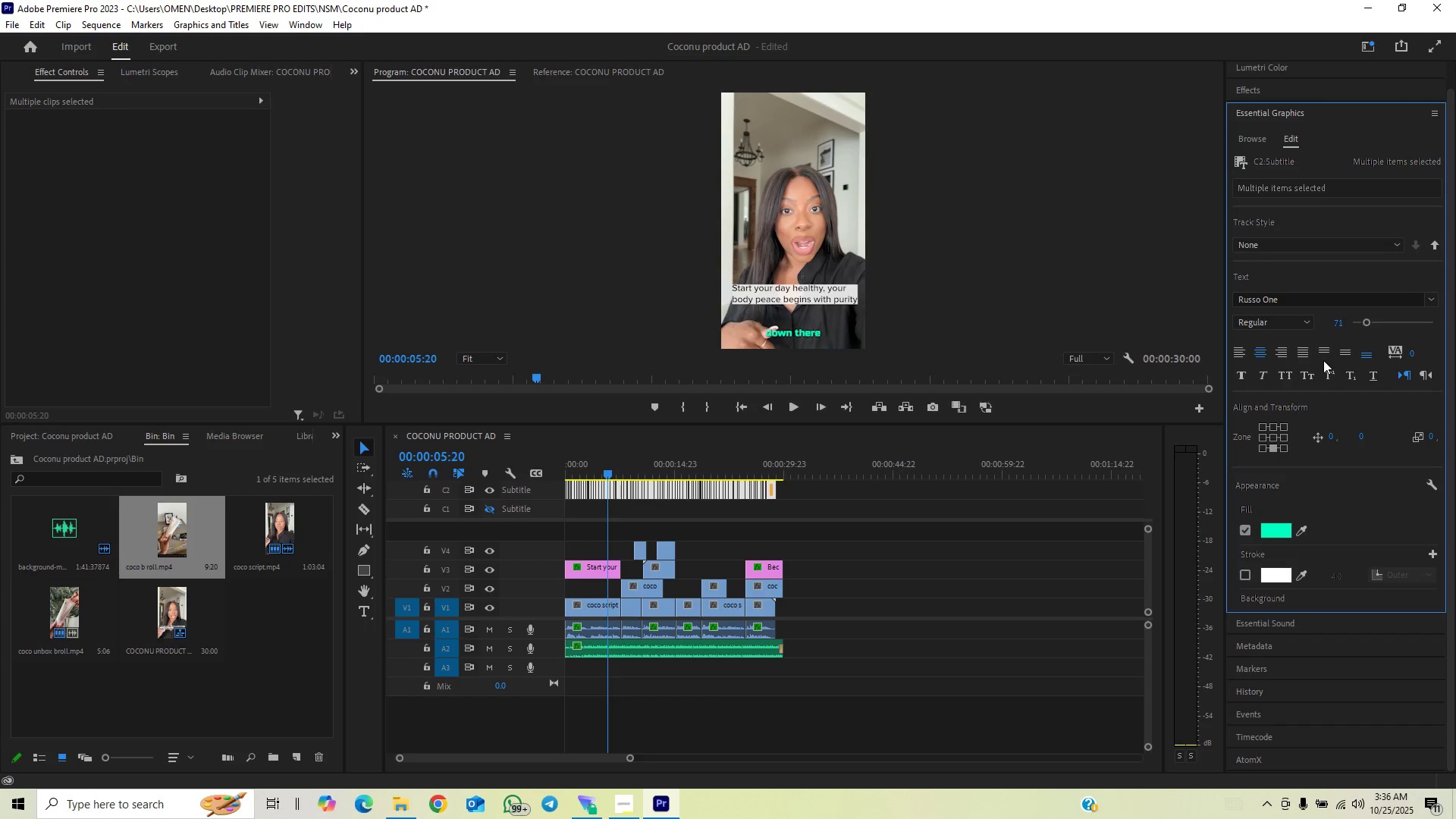 
hold_key(key=ShiftLeft, duration=1.5)
 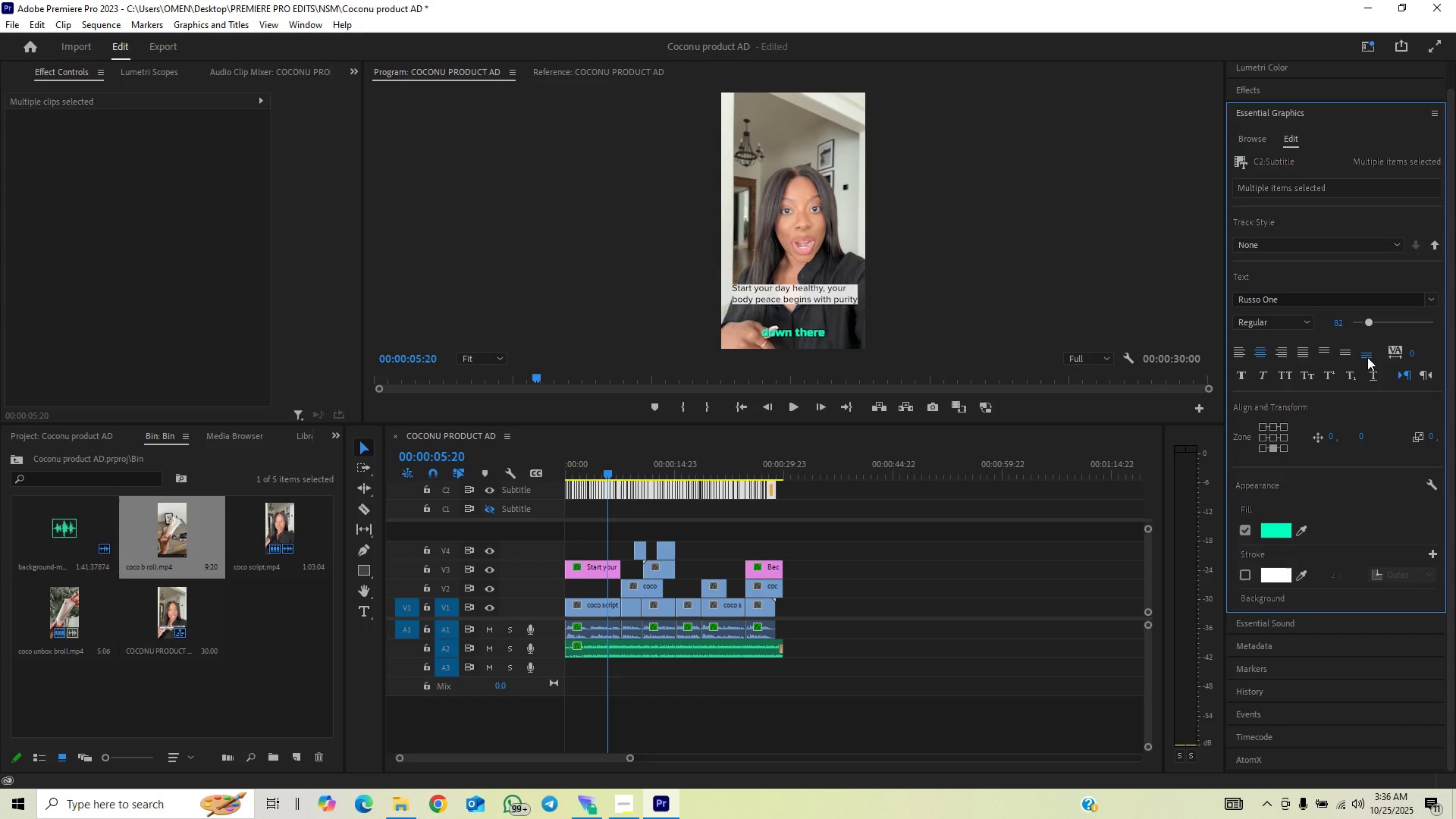 
hold_key(key=ShiftLeft, duration=1.52)
 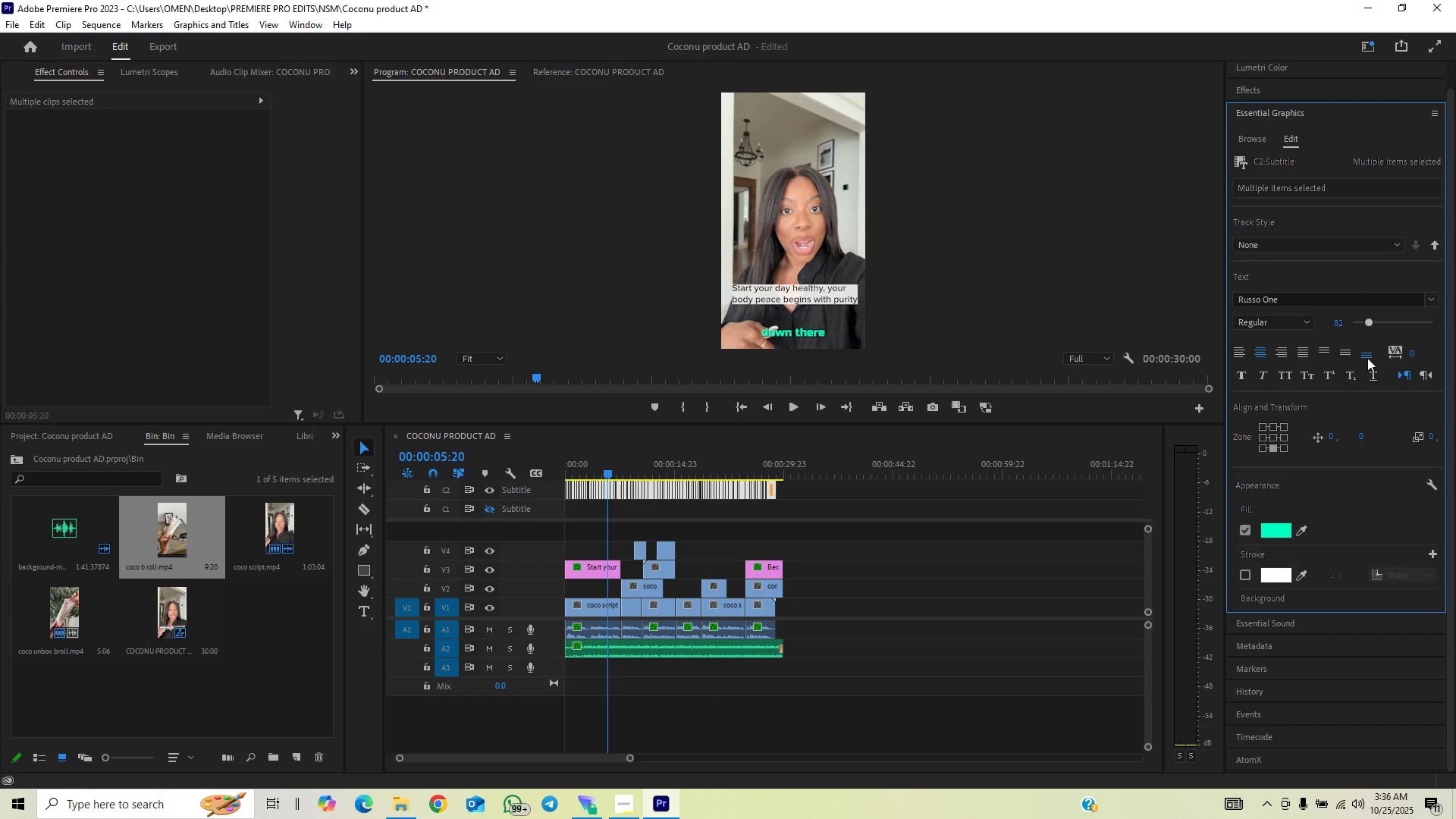 
hold_key(key=ShiftLeft, duration=1.51)
 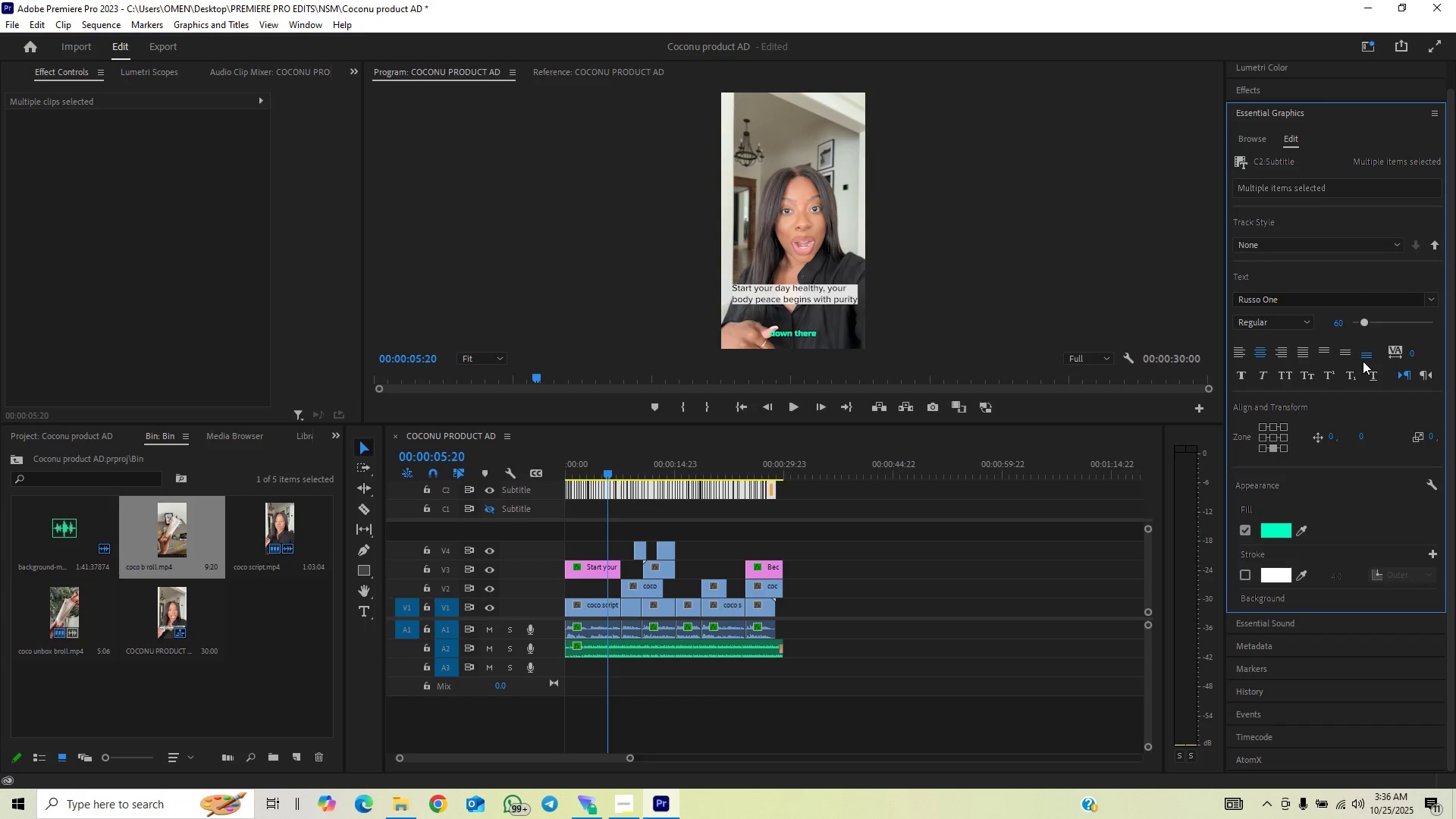 
hold_key(key=ShiftLeft, duration=1.3)
 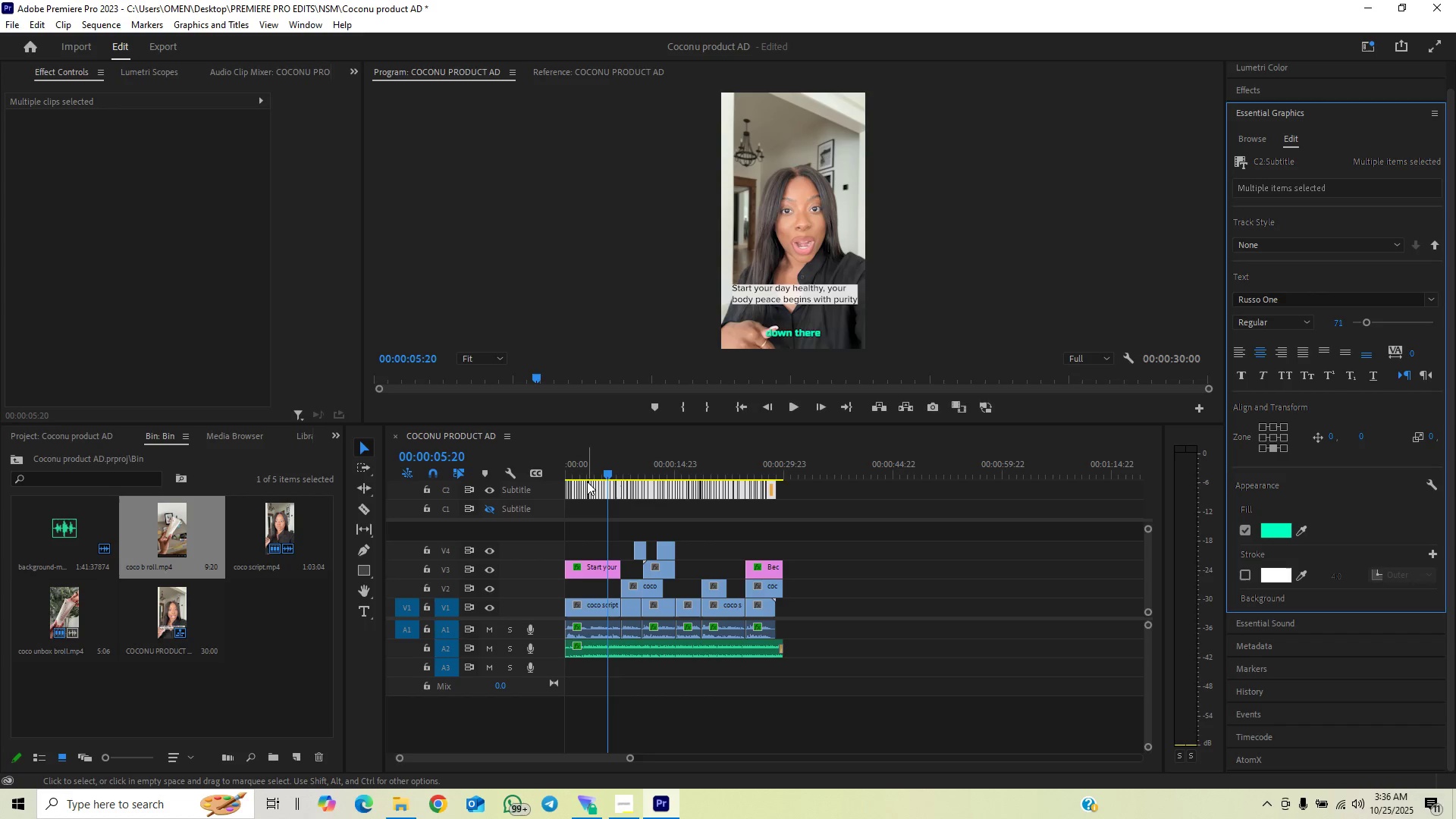 
left_click_drag(start_coordinate=[592, 471], to_coordinate=[537, 484])
 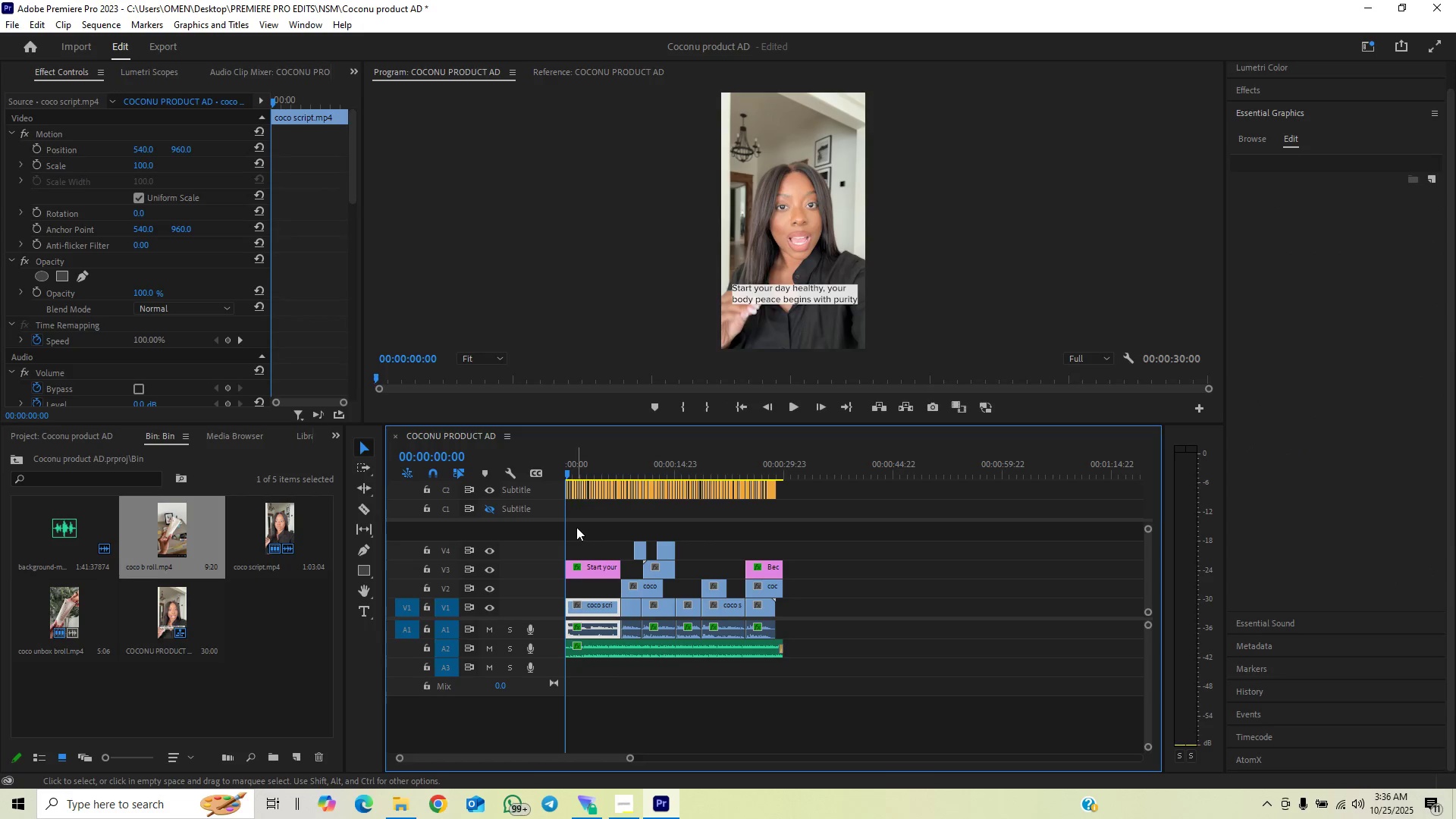 
key(Control+Backquote)
 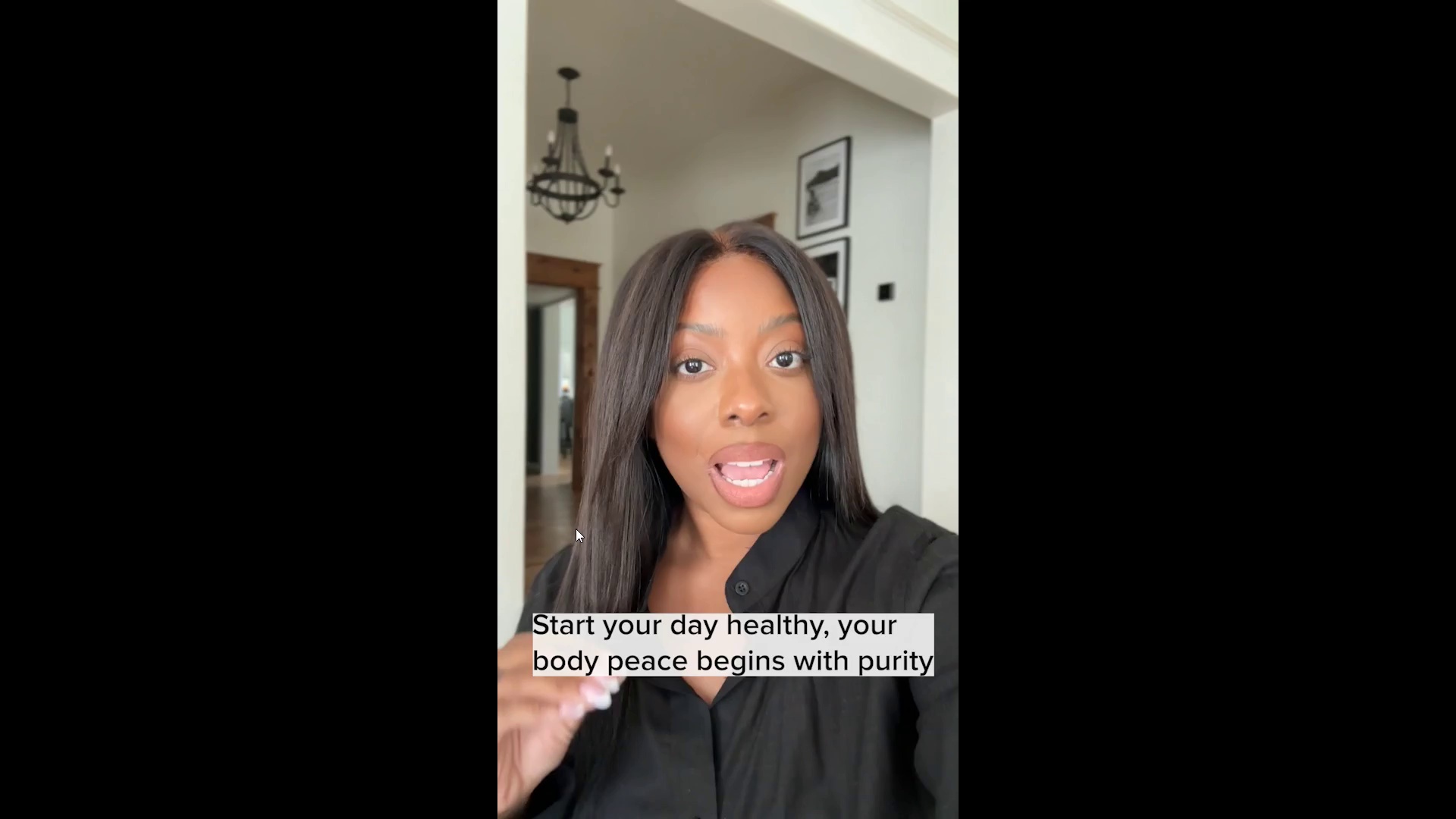 
key(Space)
 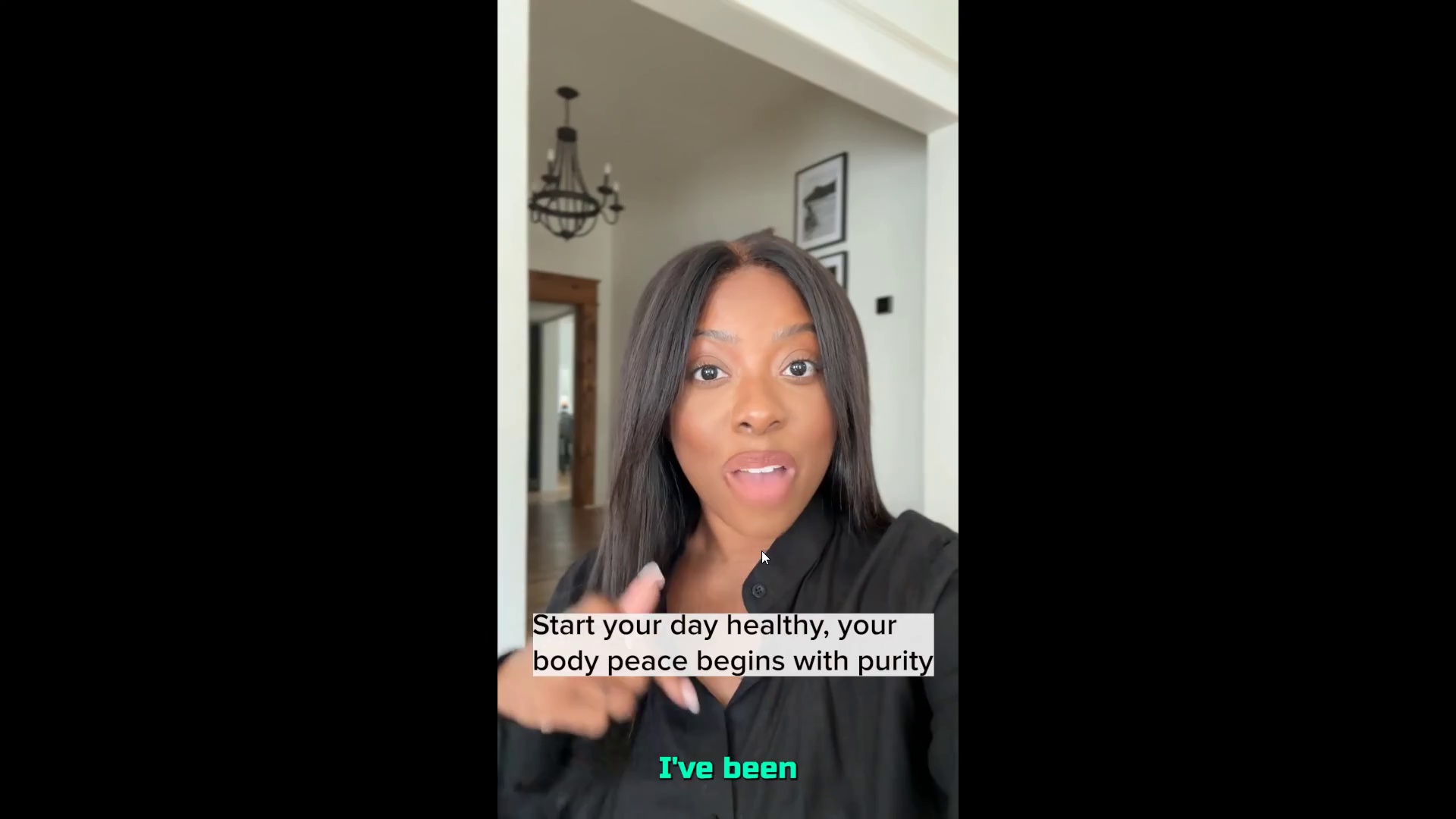 
wait(6.97)
 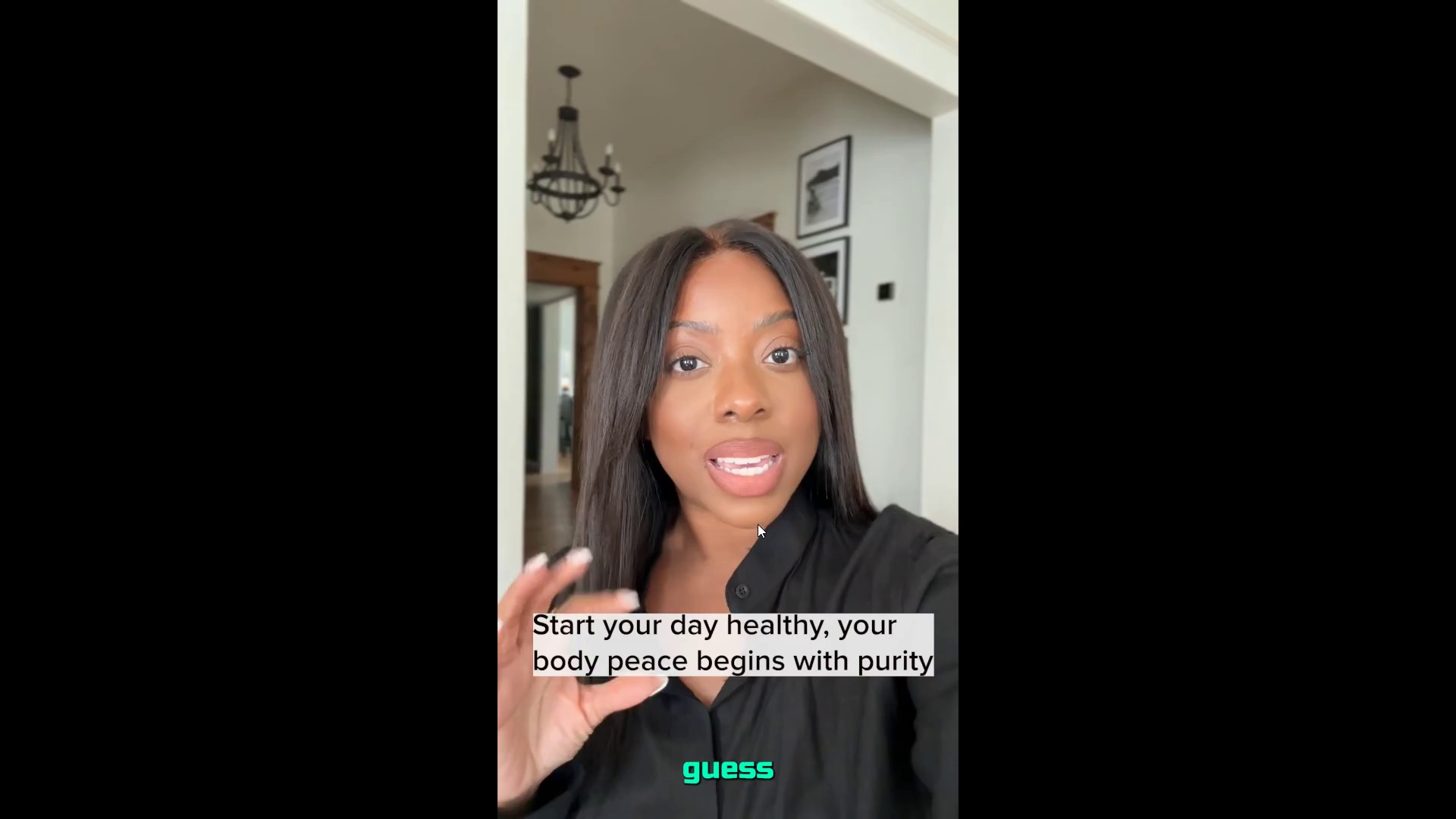 
hold_key(key=ControlLeft, duration=1.51)
 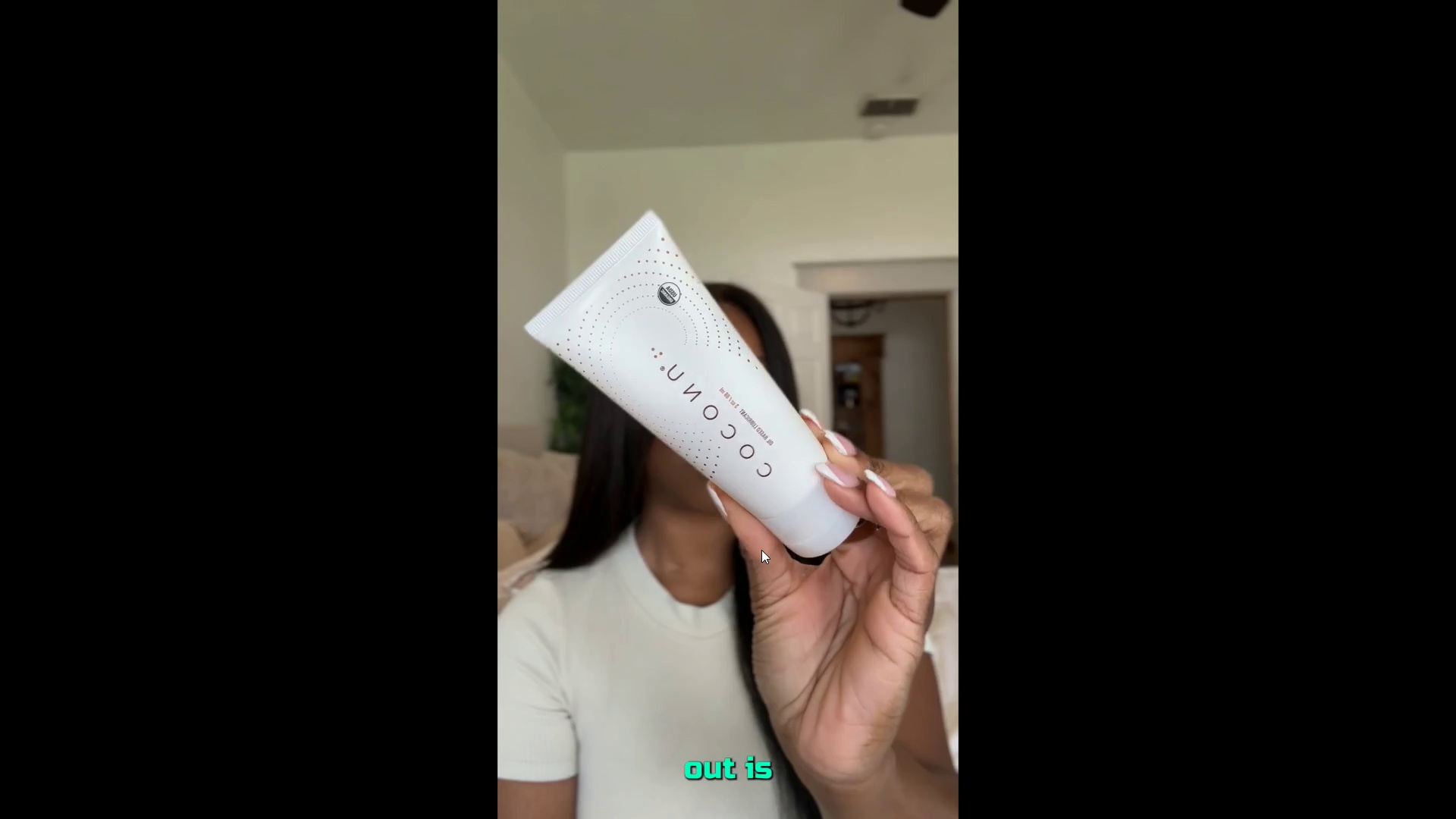 
key(Control+Backquote)
 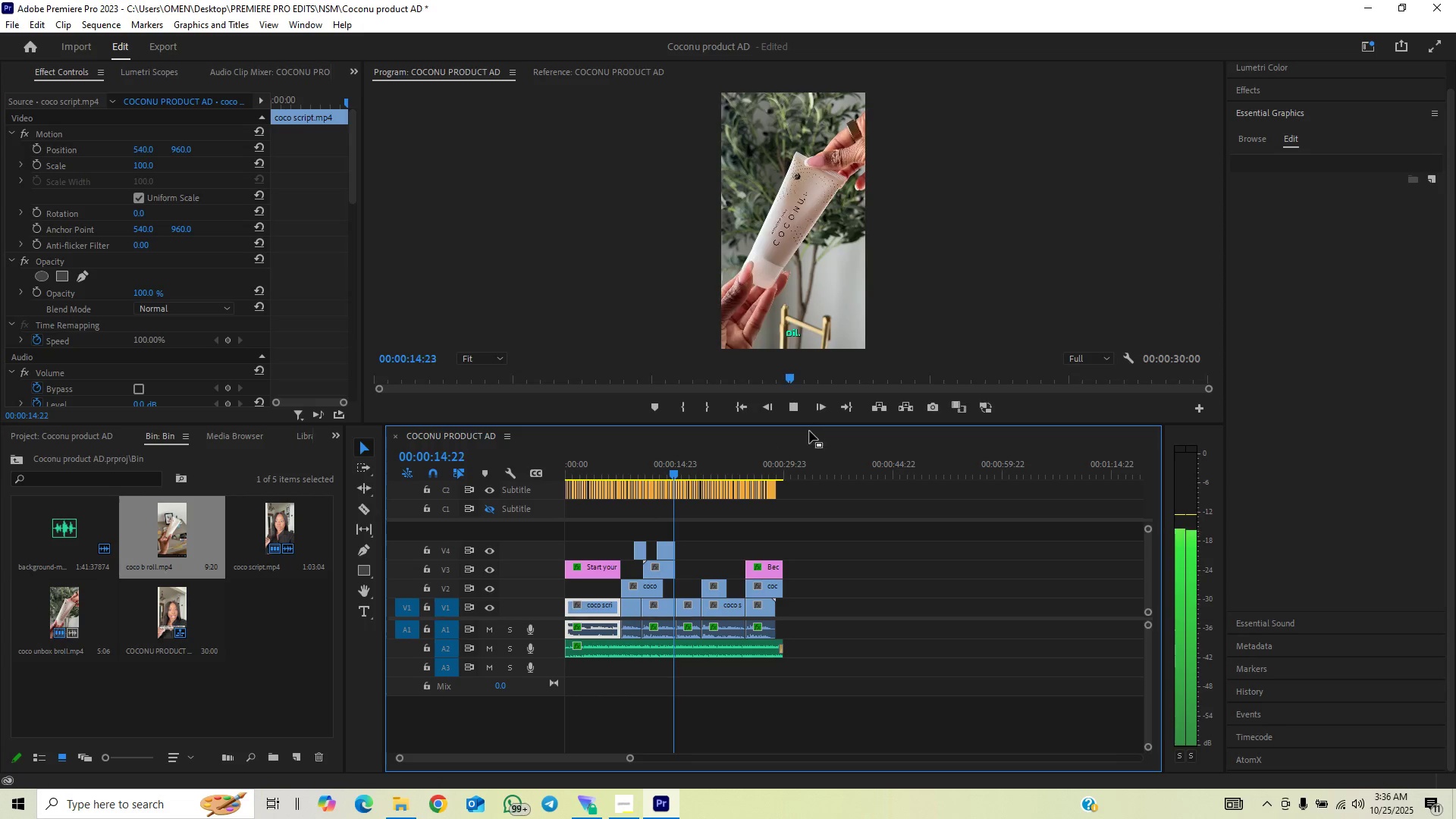 
wait(7.99)
 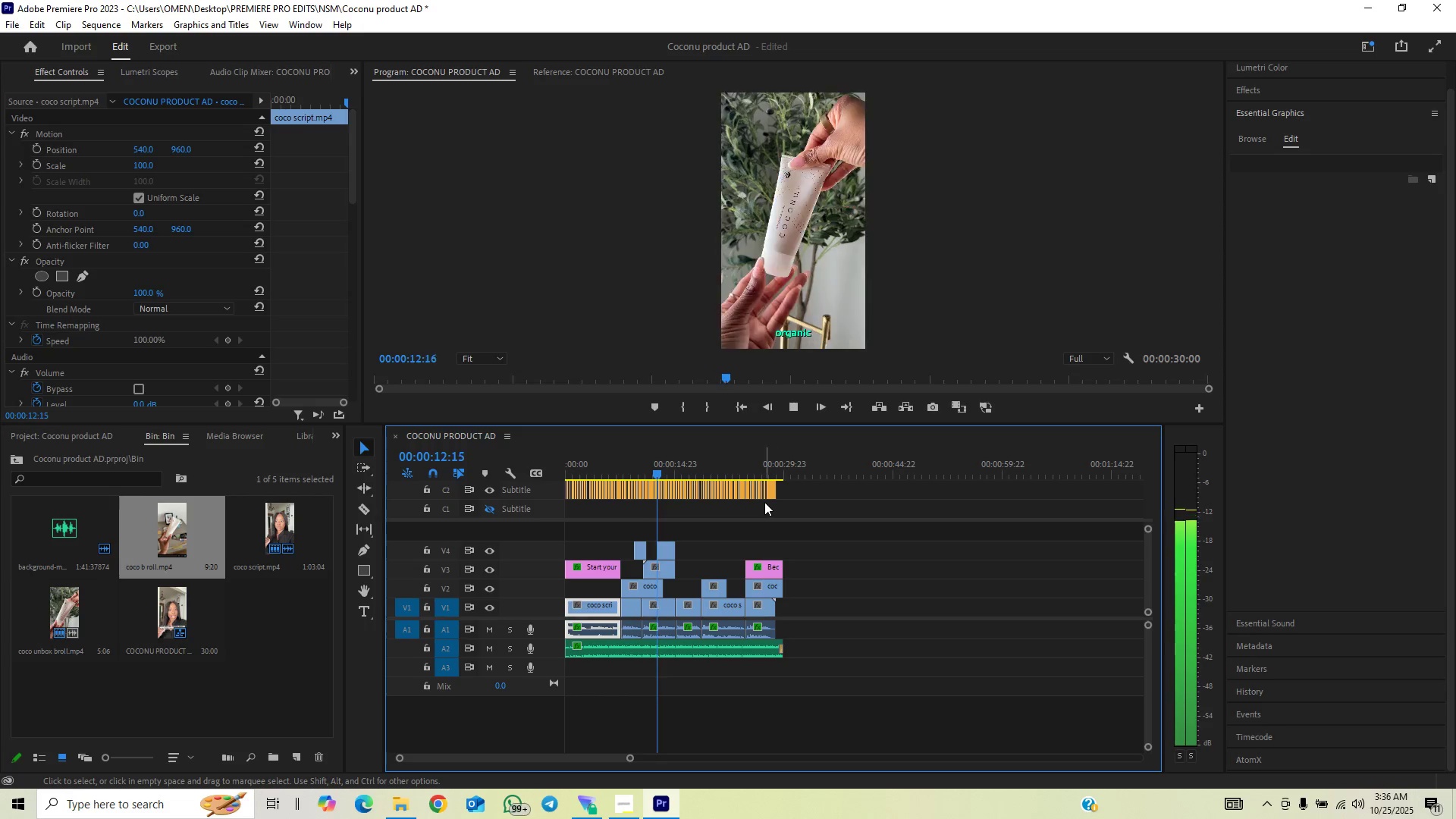 
key(Control+S)
 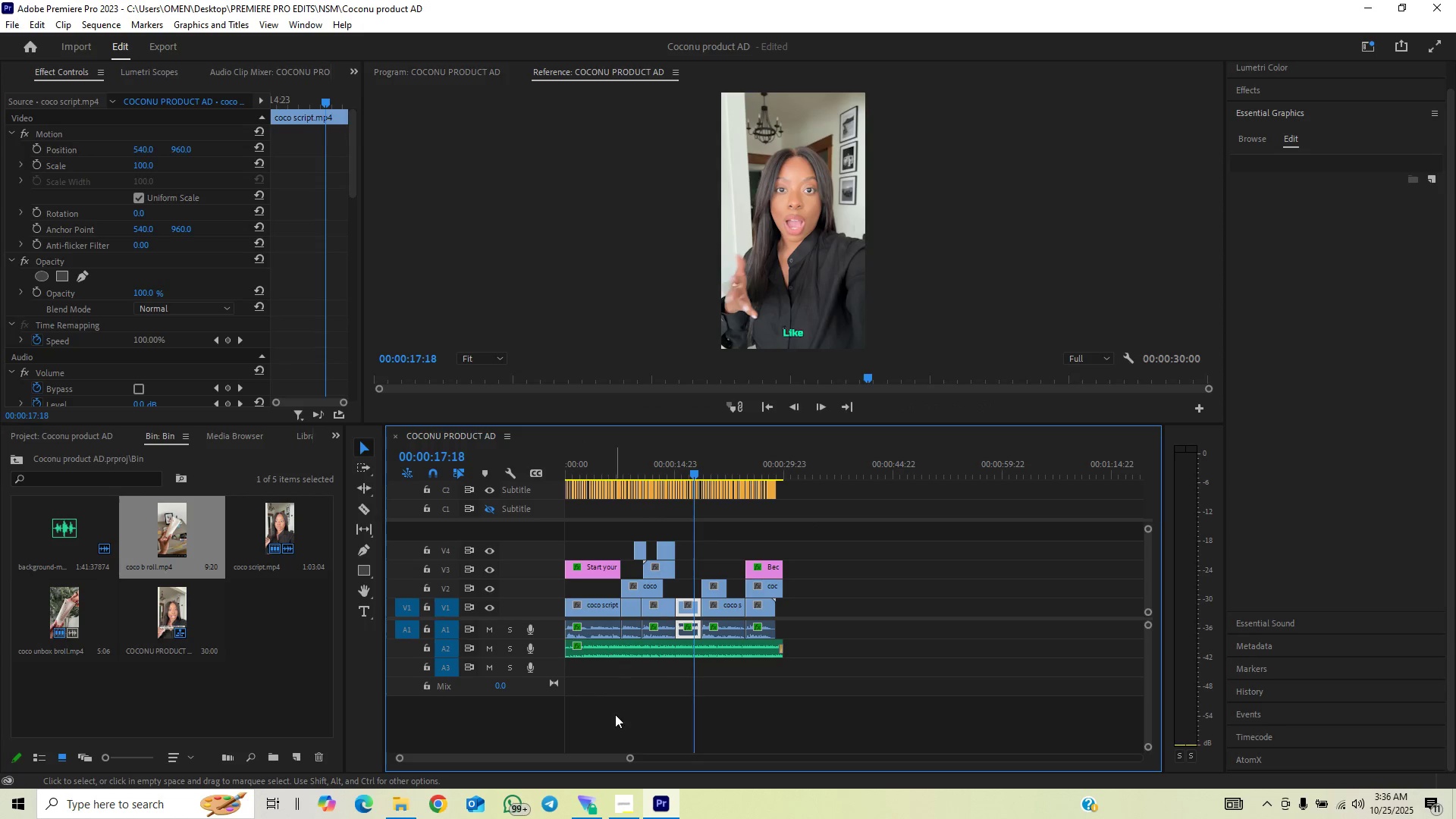 
left_click_drag(start_coordinate=[628, 757], to_coordinate=[573, 762])
 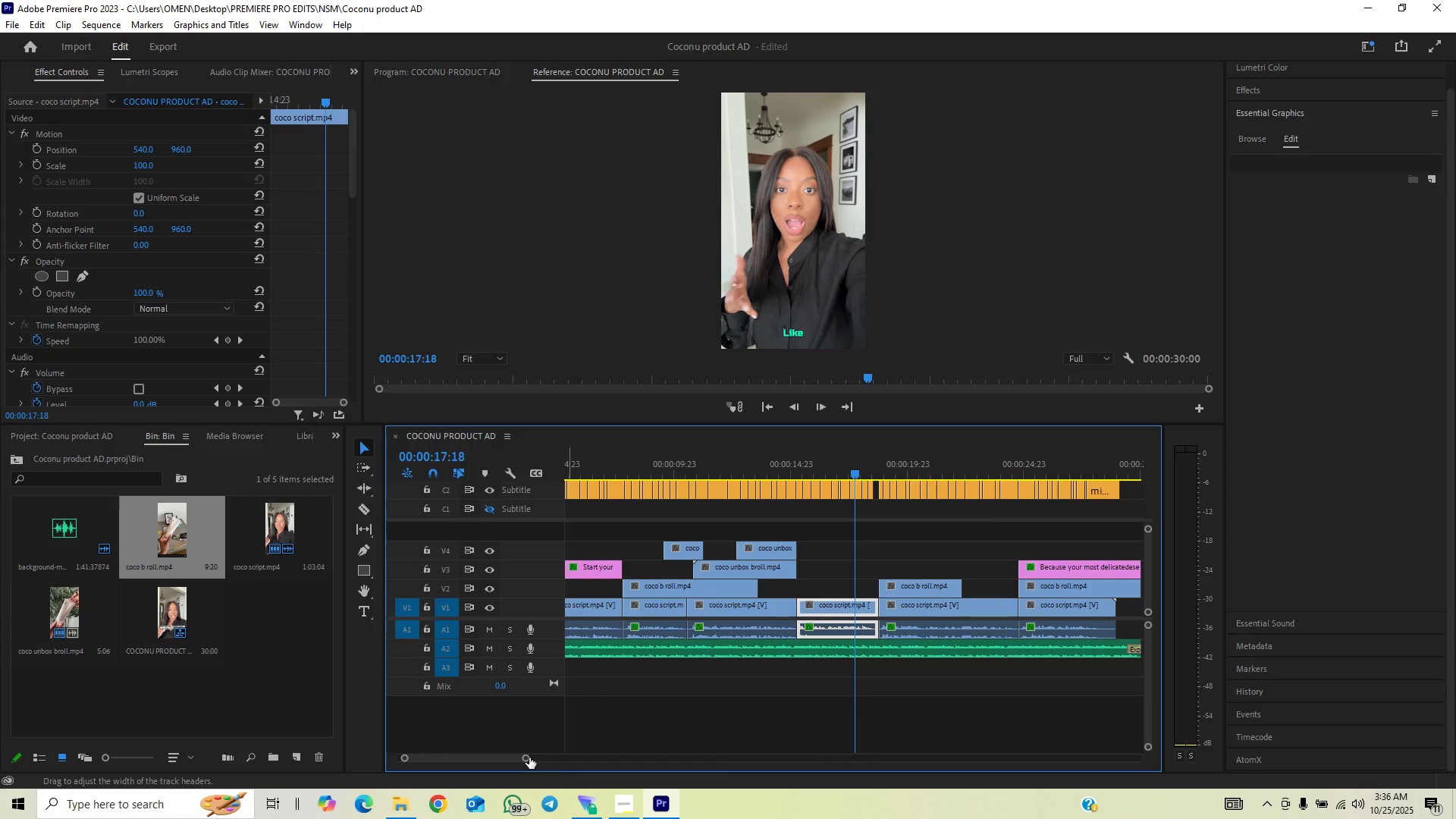 
left_click_drag(start_coordinate=[500, 762], to_coordinate=[438, 768])
 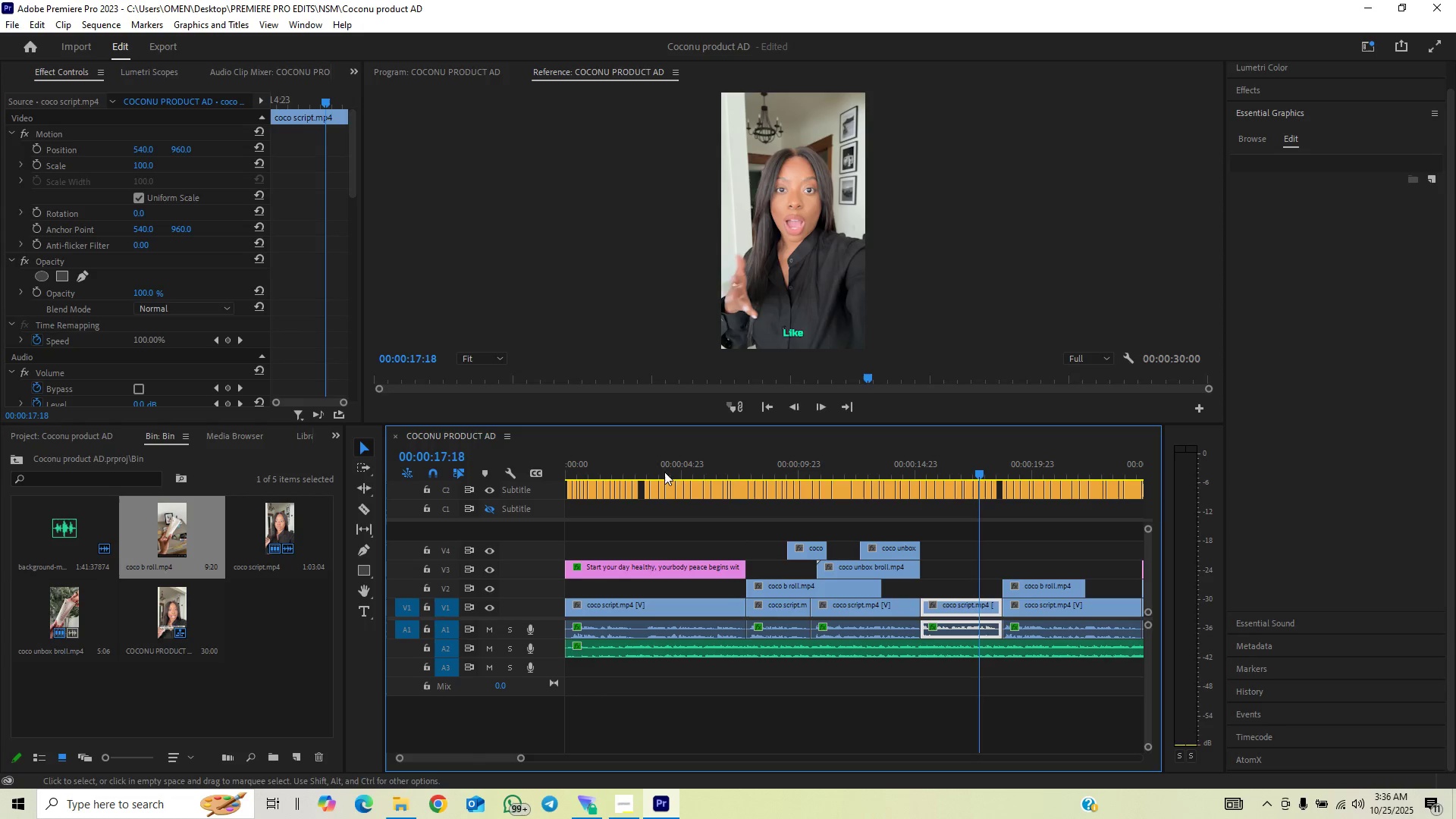 
left_click([670, 468])
 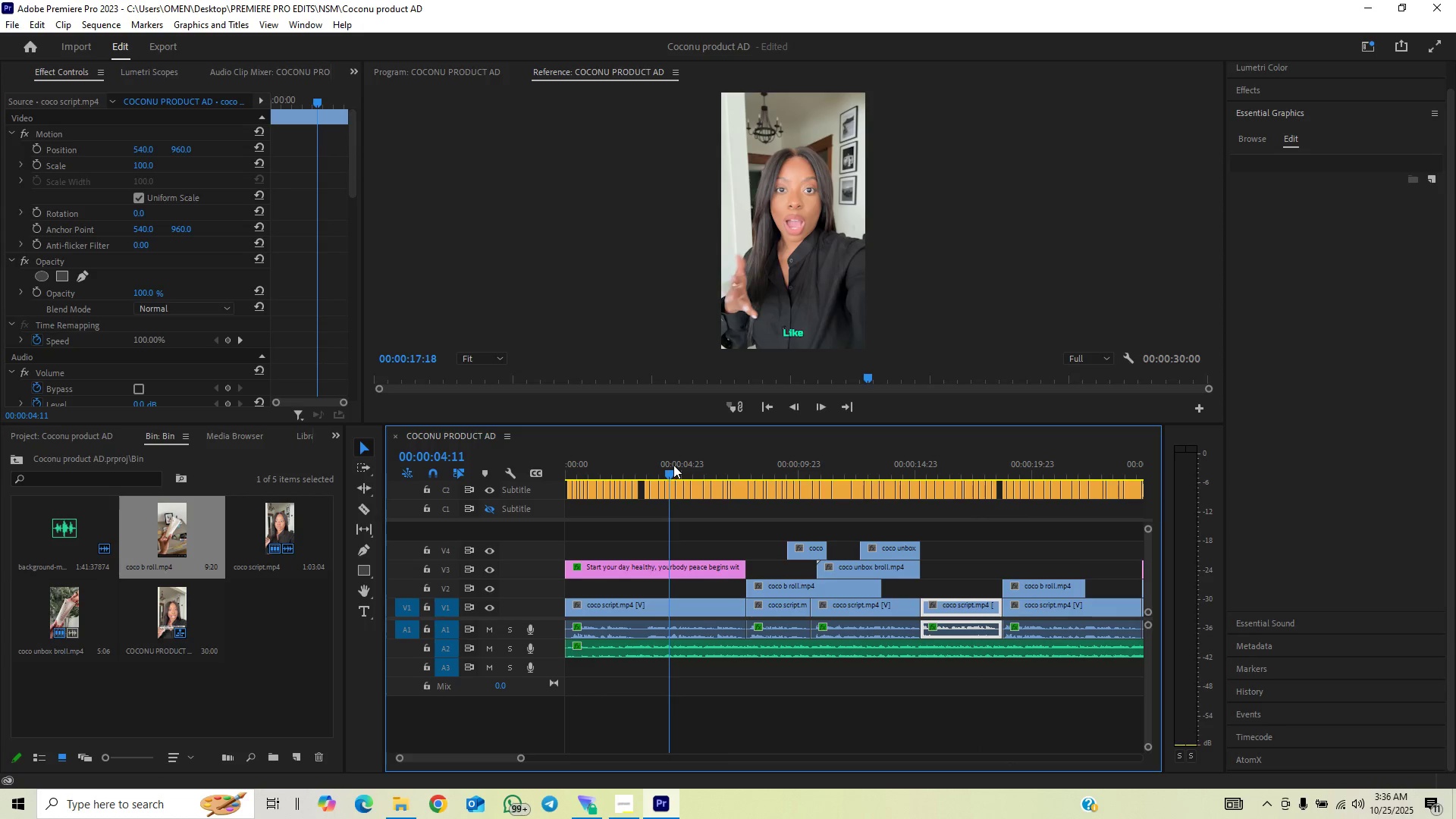 
key(Space)
 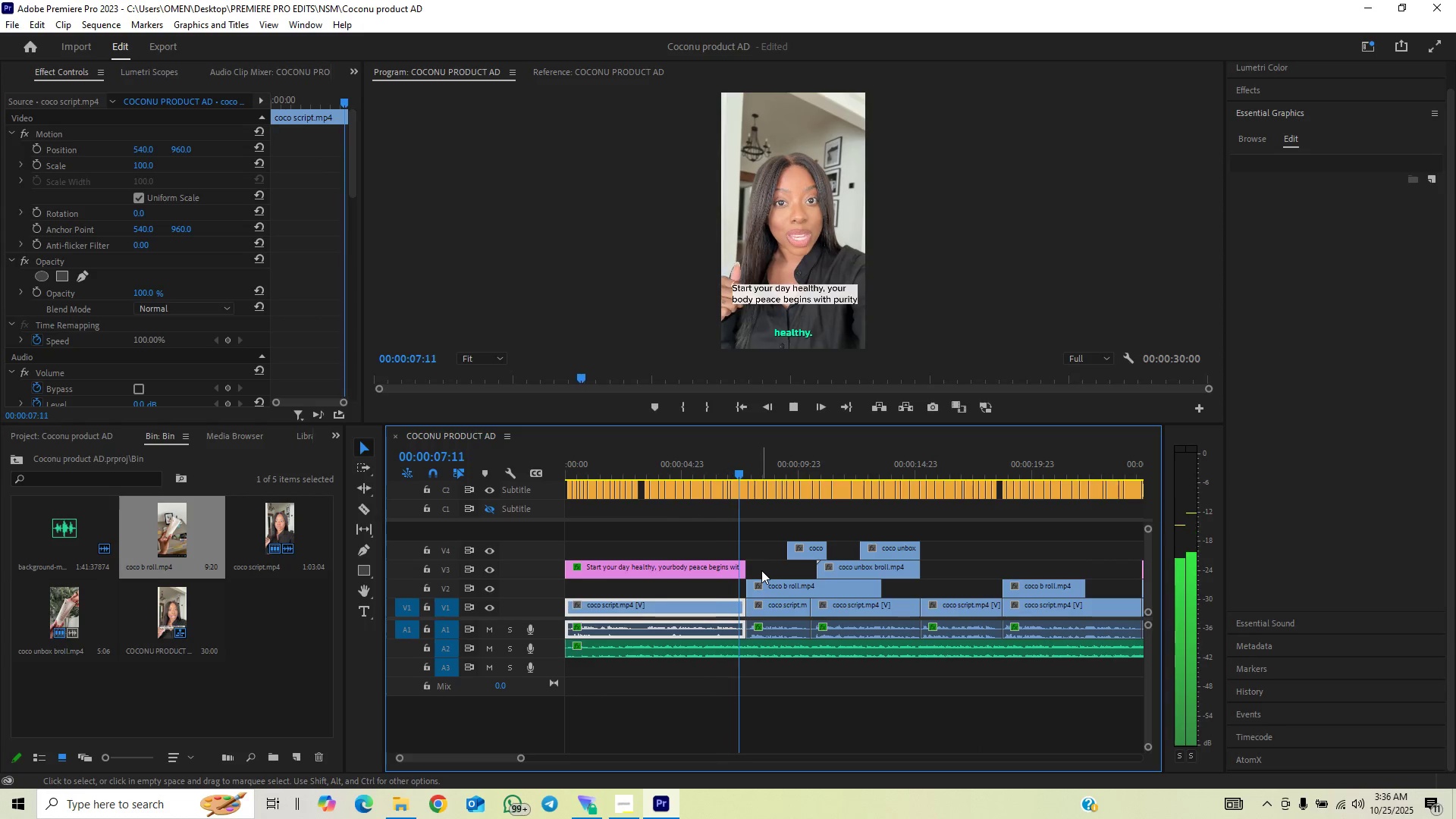 
key(Space)
 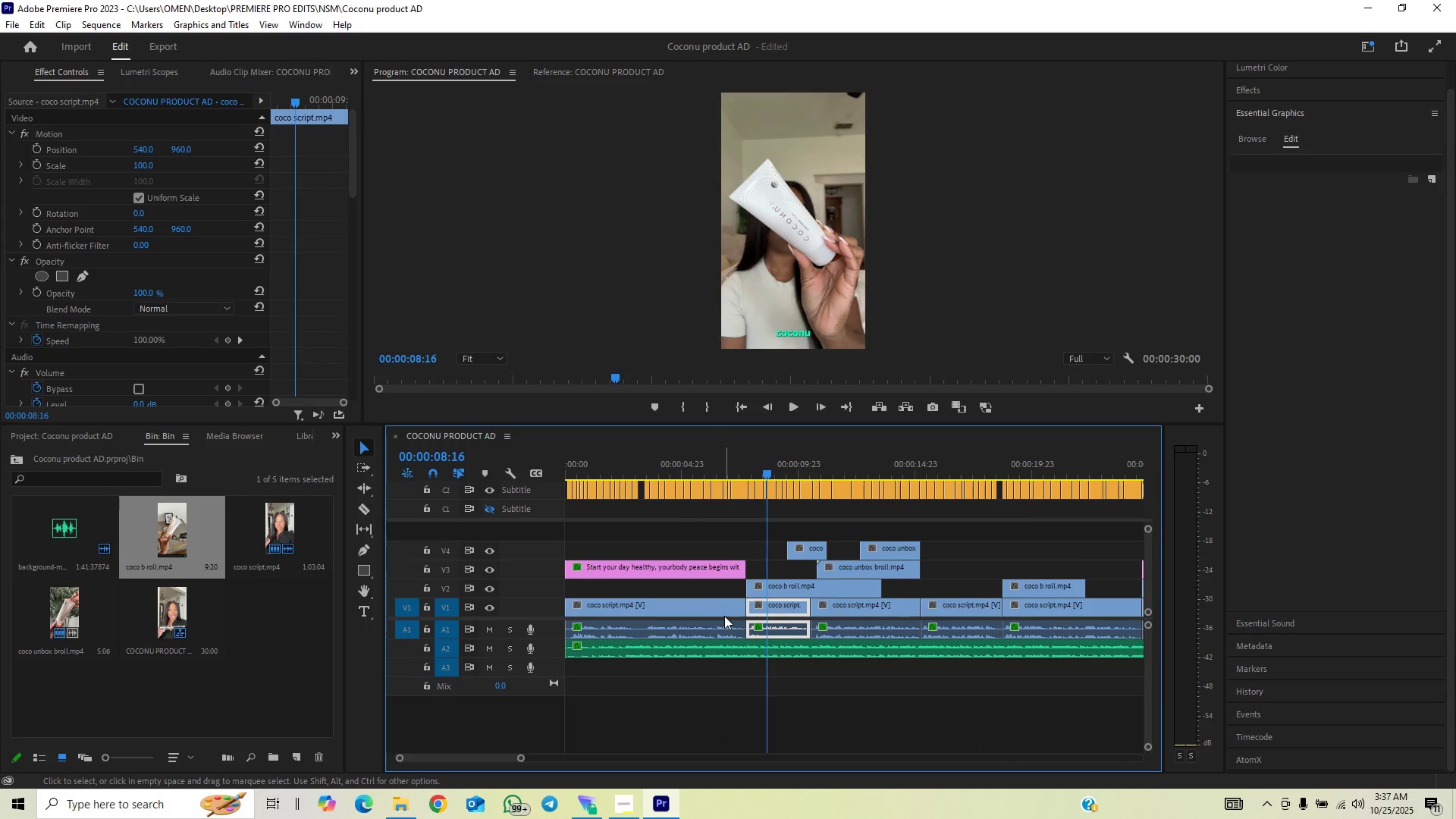 
left_click_drag(start_coordinate=[717, 612], to_coordinate=[716, 593])
 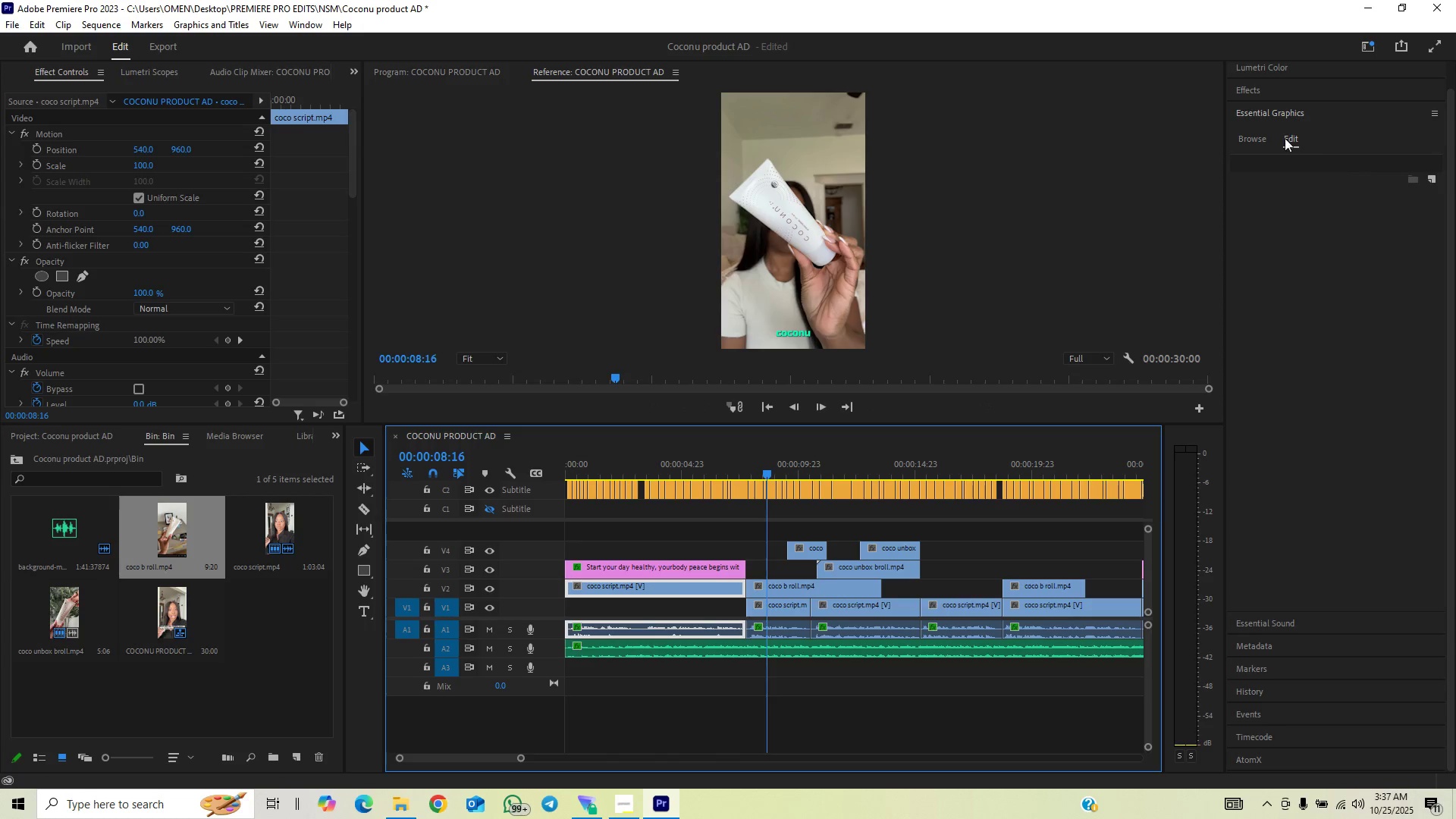 
left_click([1281, 111])
 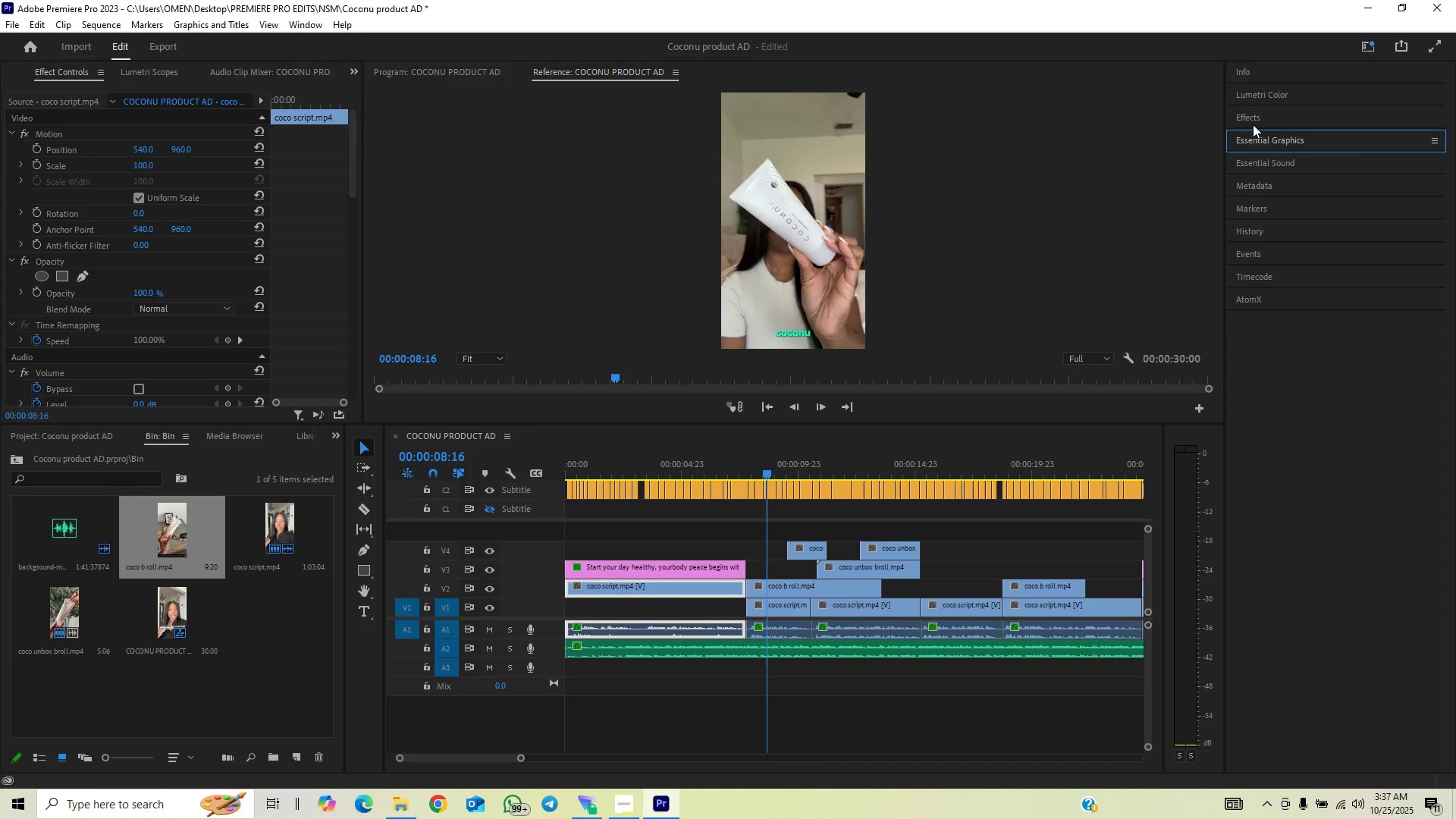 
left_click([1253, 124])
 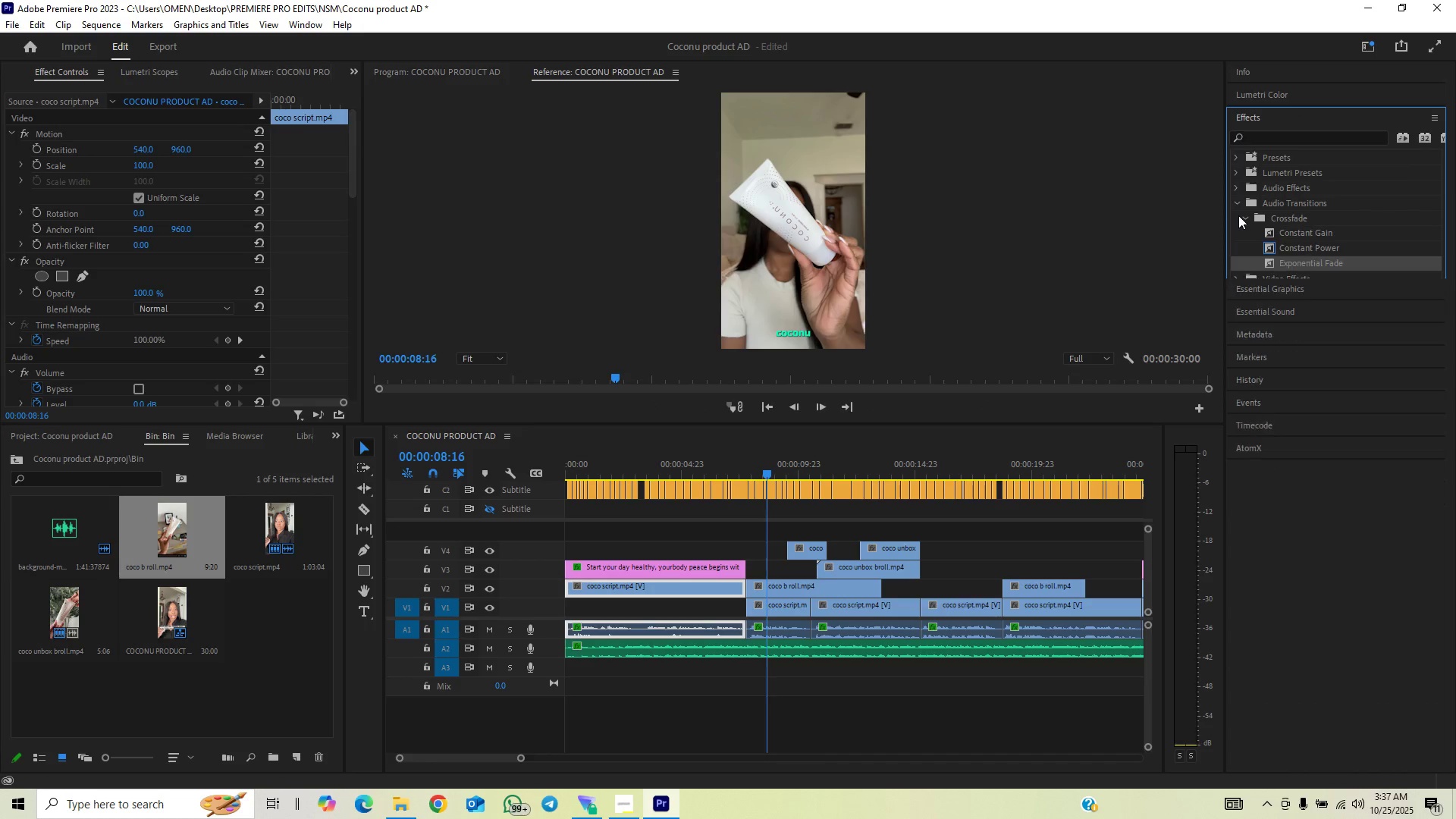 
double_click([1238, 198])
 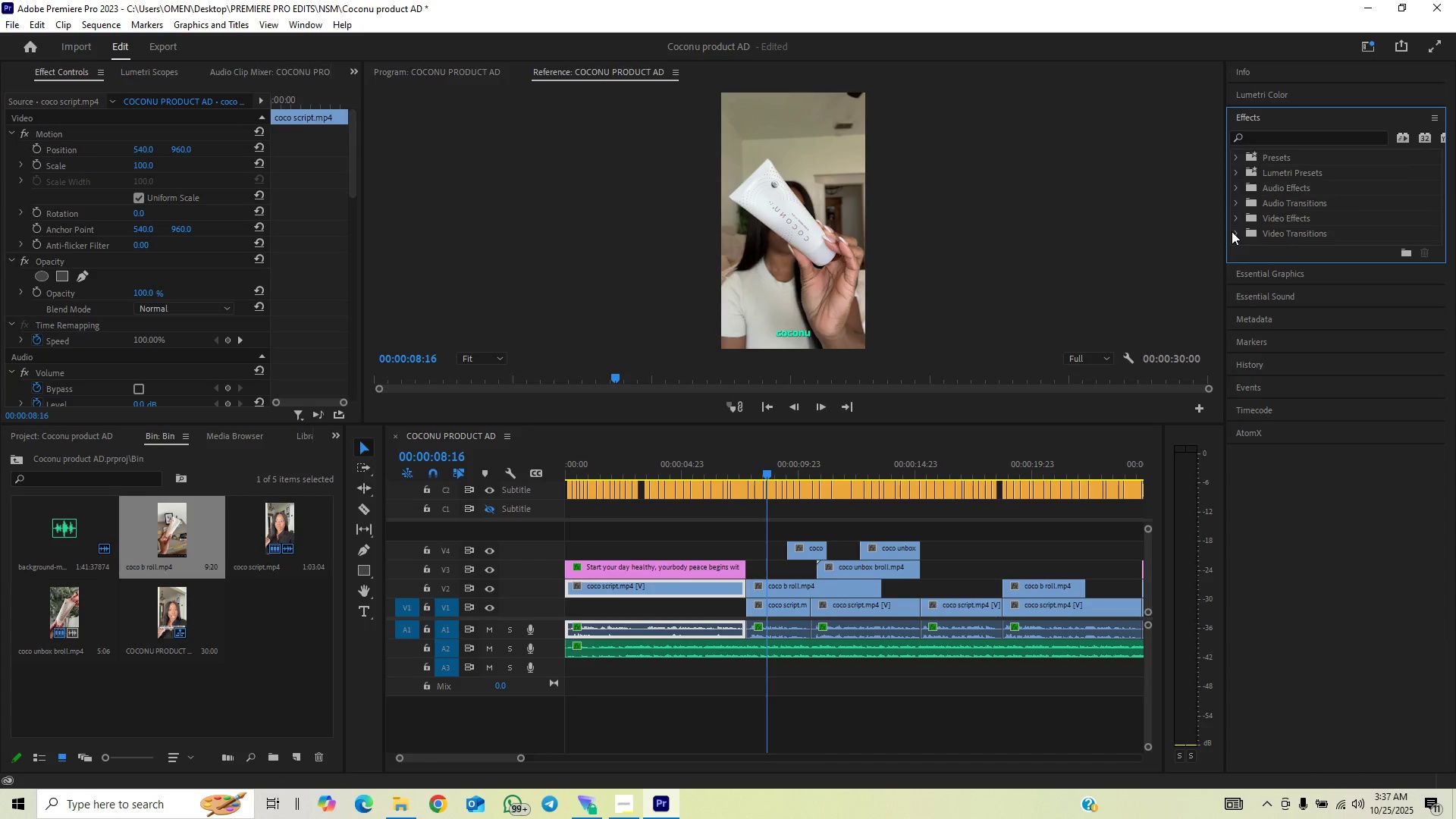 
left_click([1232, 231])
 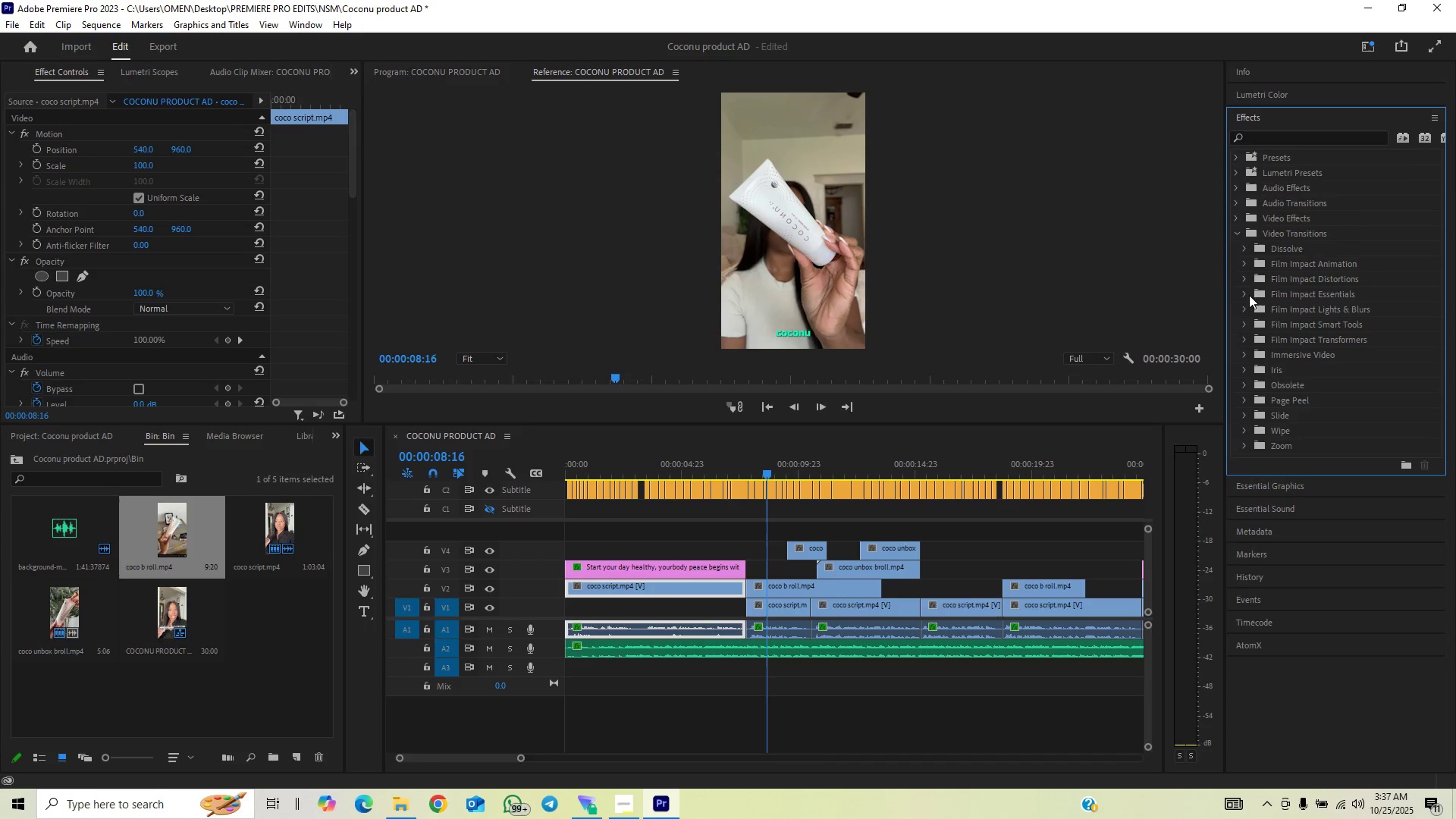 
left_click([1242, 296])
 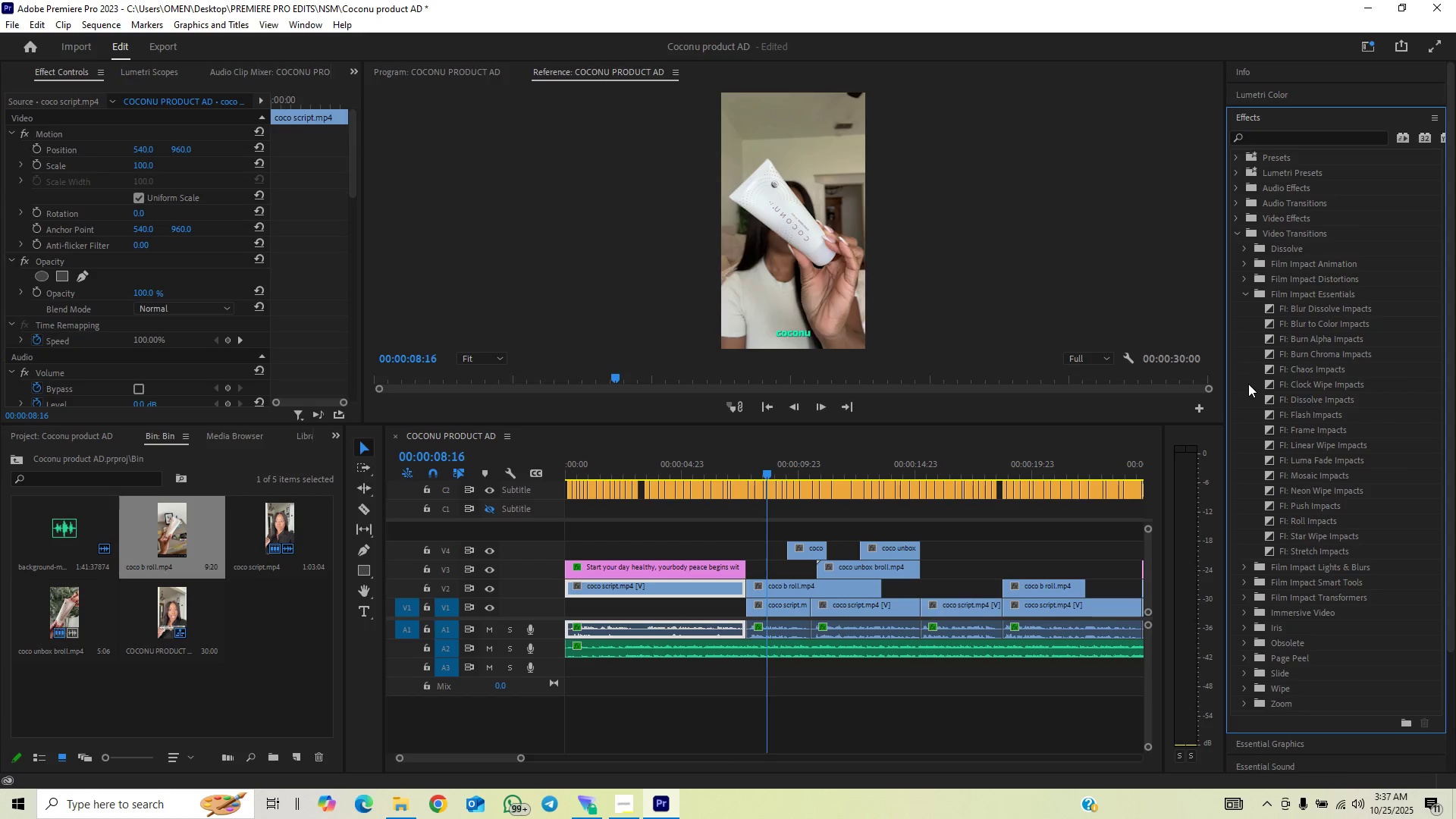 
wait(6.36)
 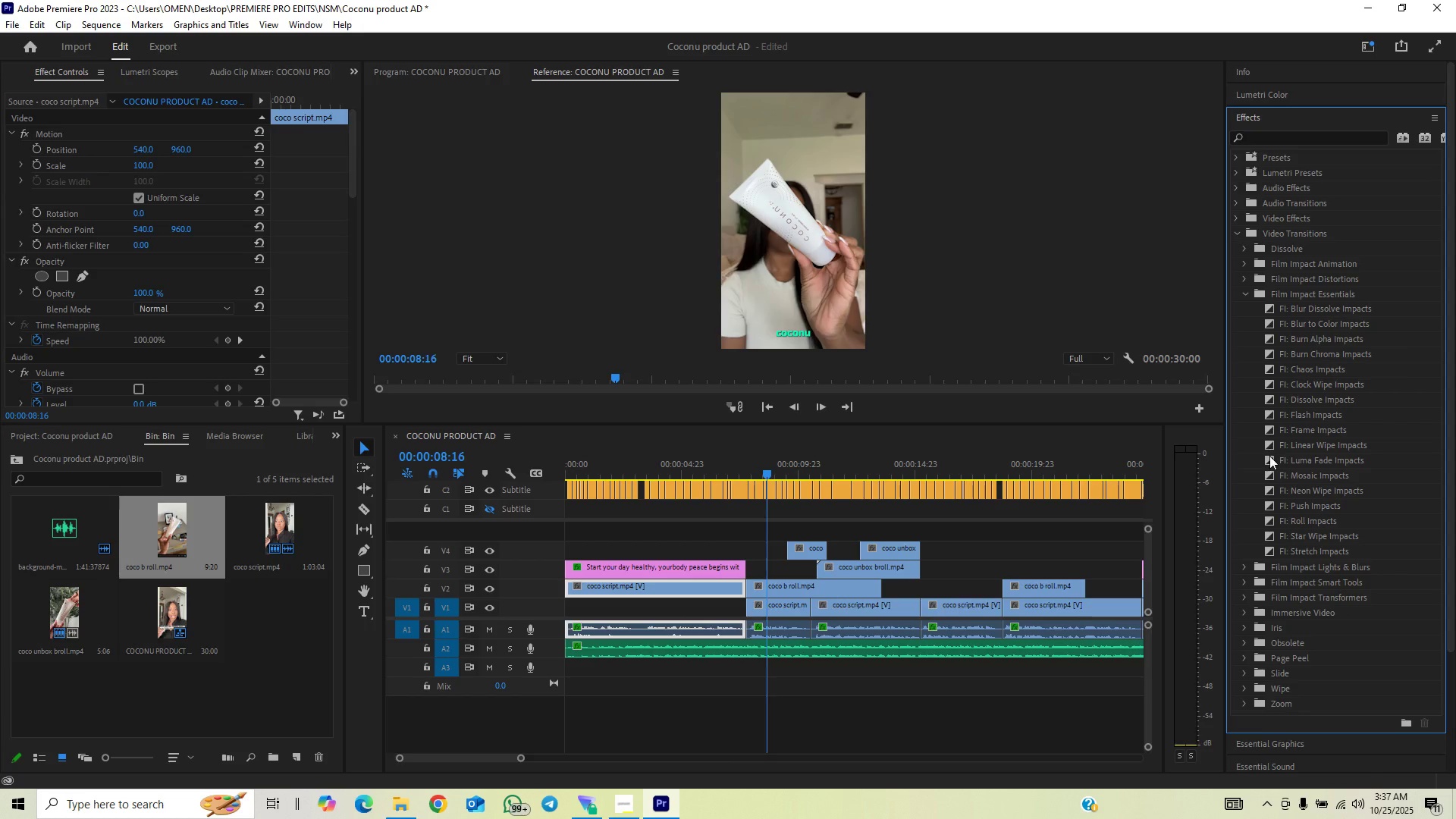 
left_click_drag(start_coordinate=[1288, 488], to_coordinate=[749, 592])
 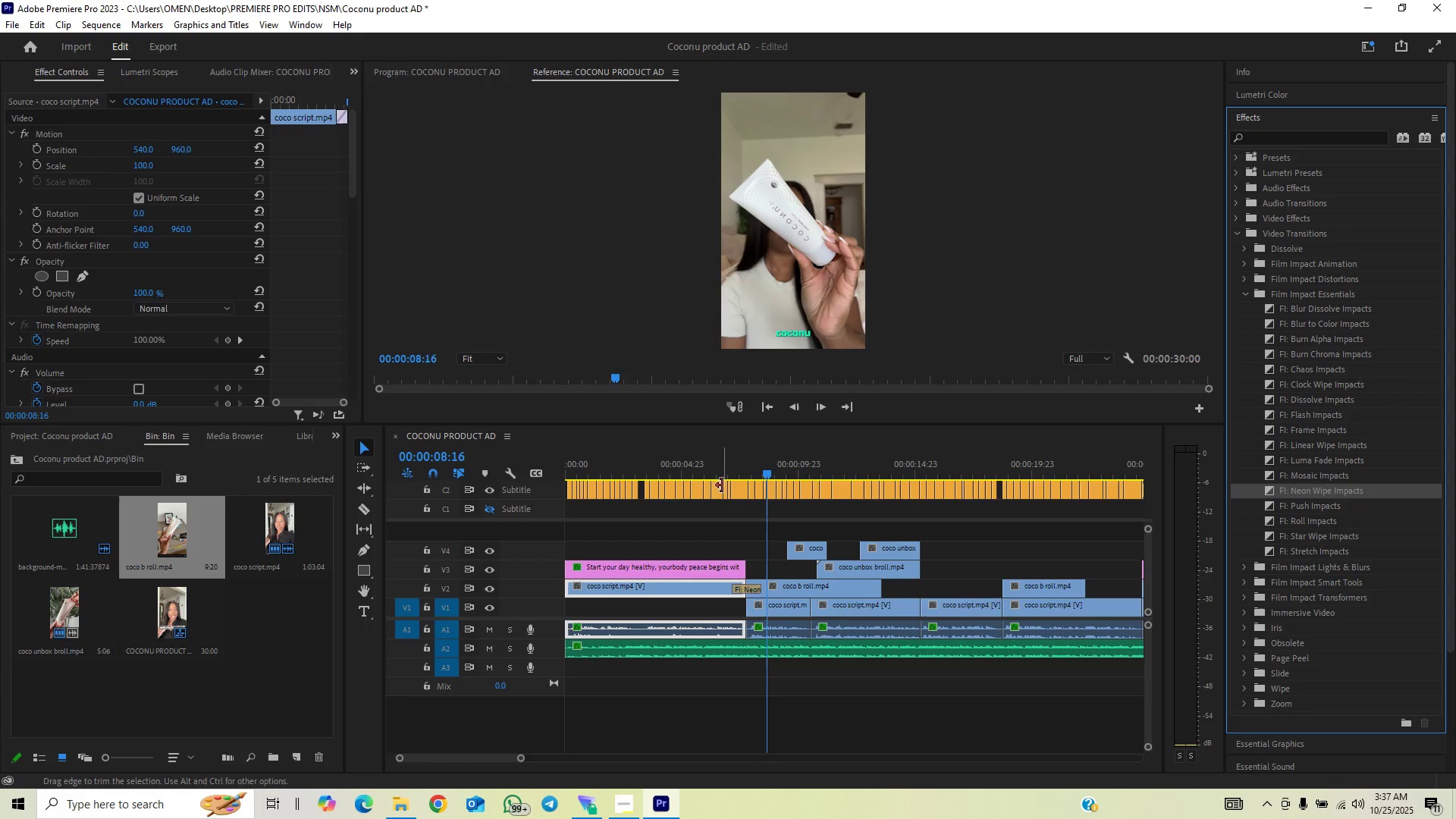 
left_click([720, 477])
 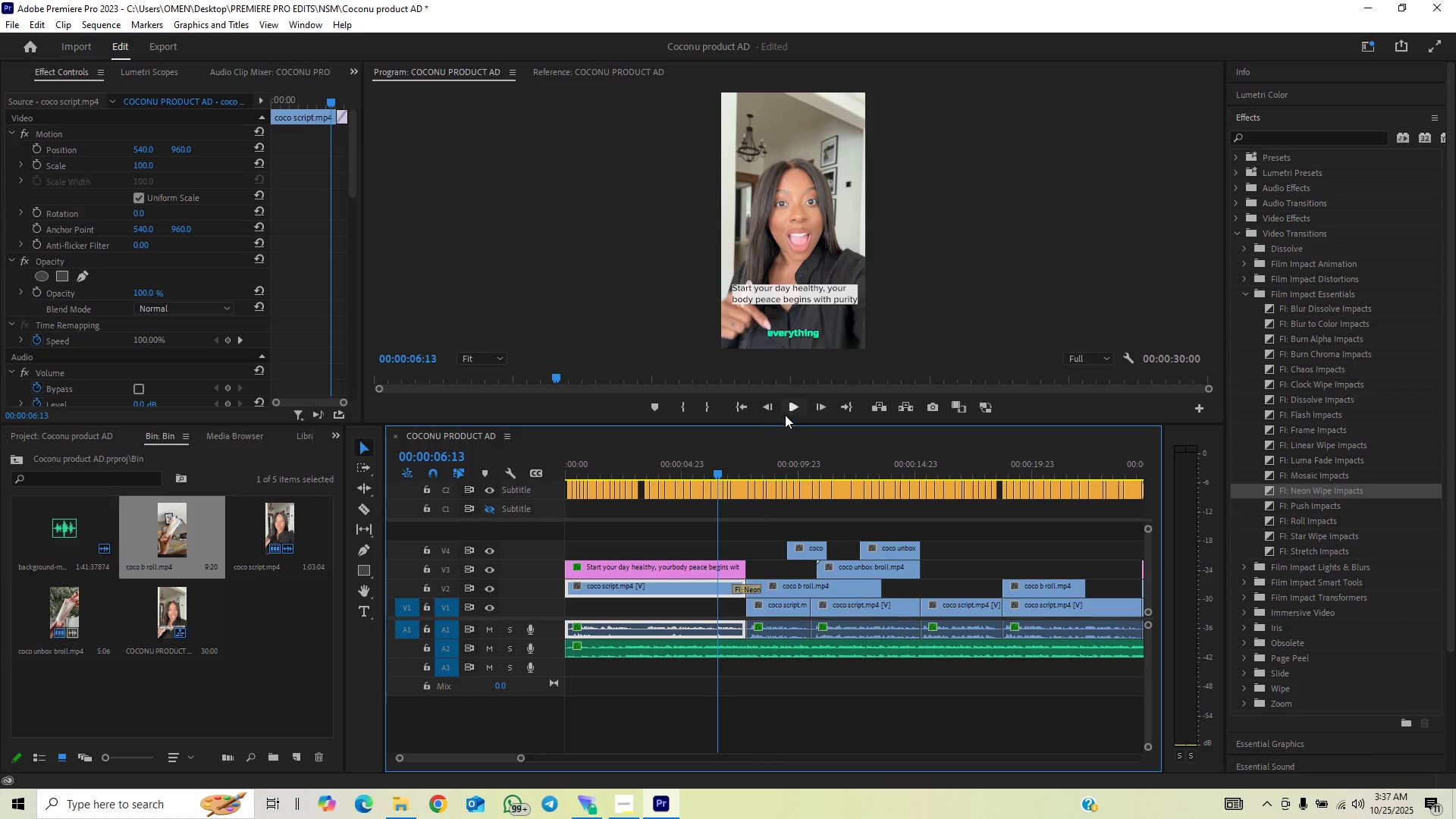 
left_click([792, 408])
 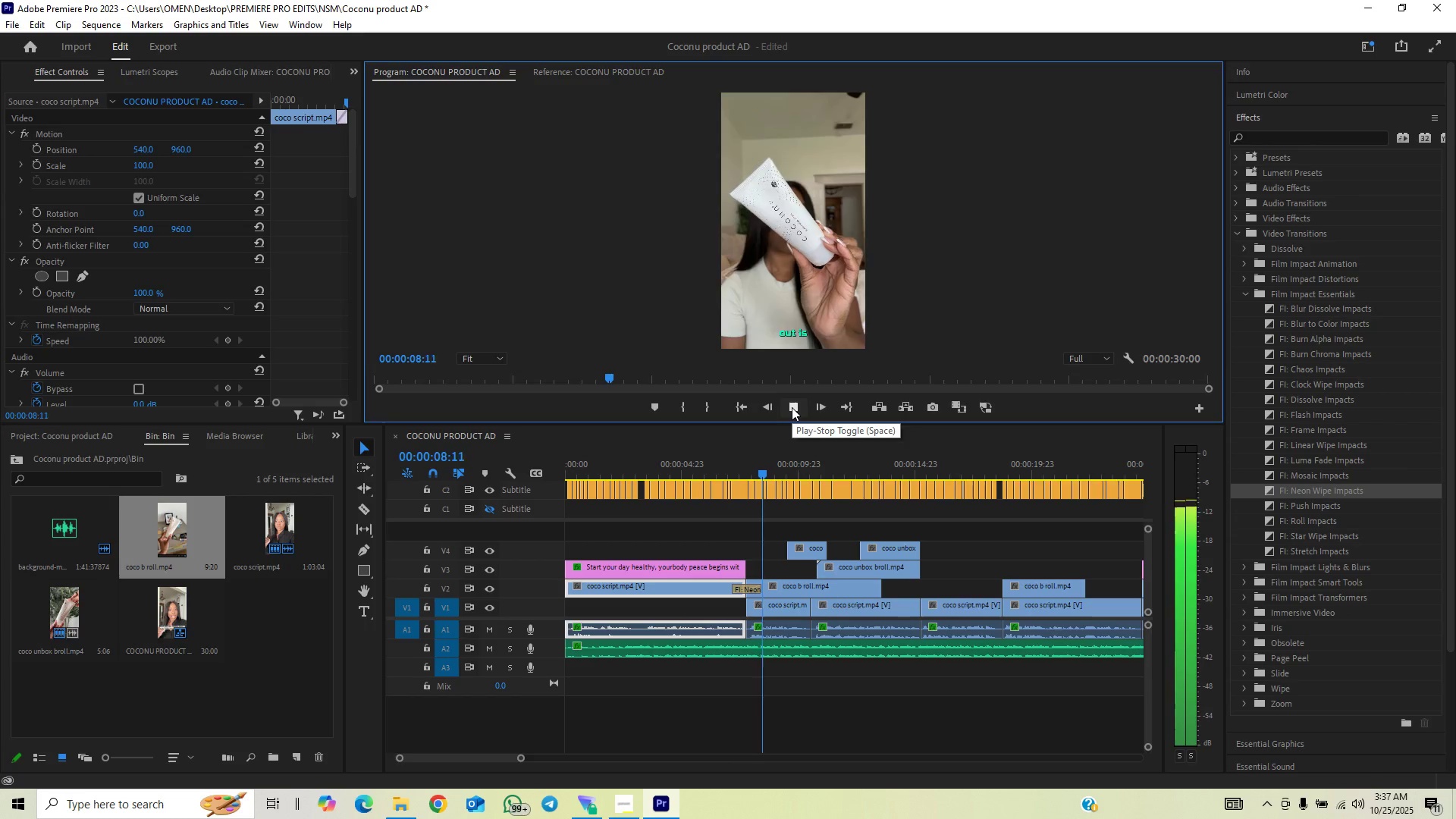 
left_click([792, 407])
 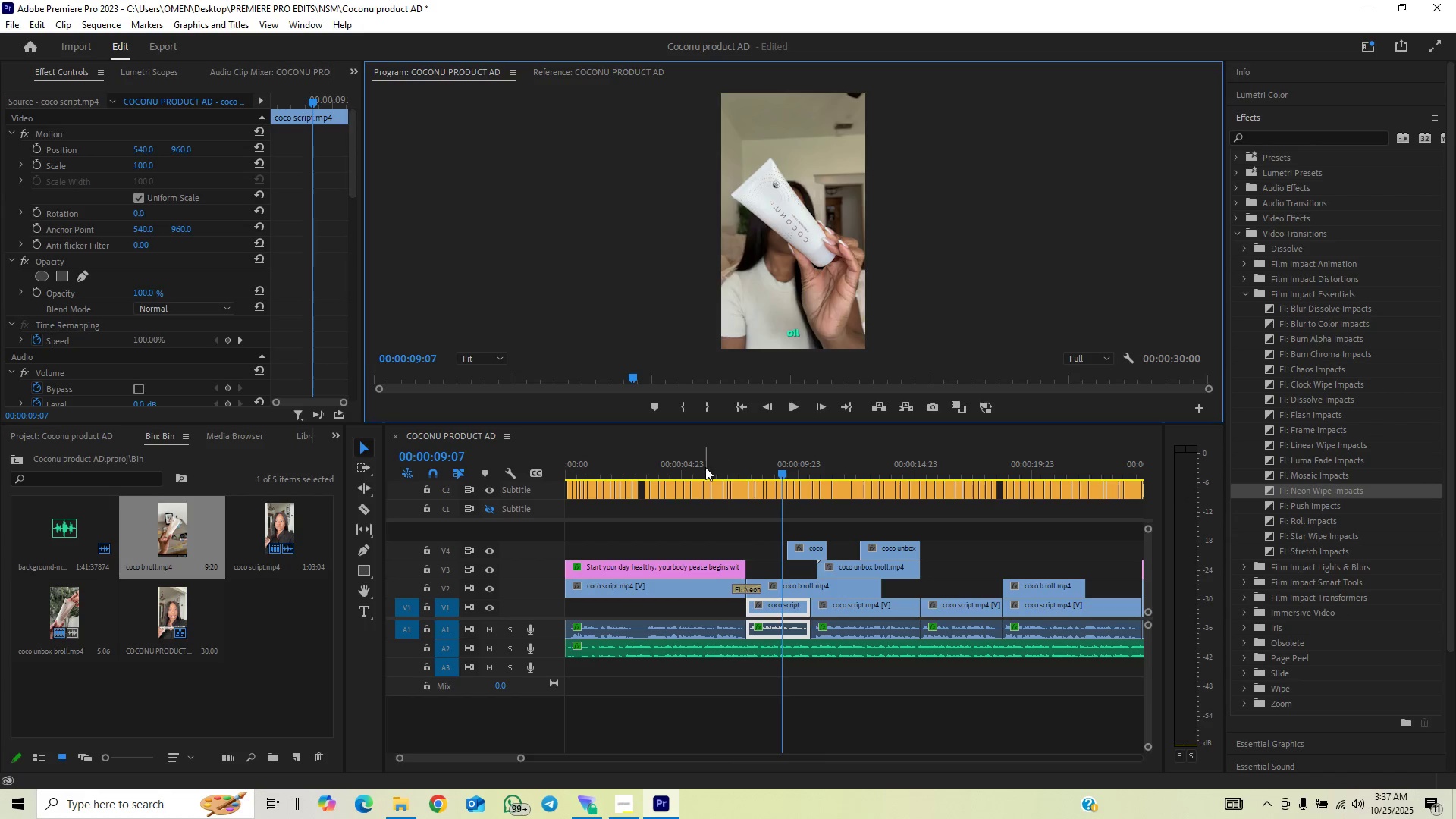 
left_click([705, 467])
 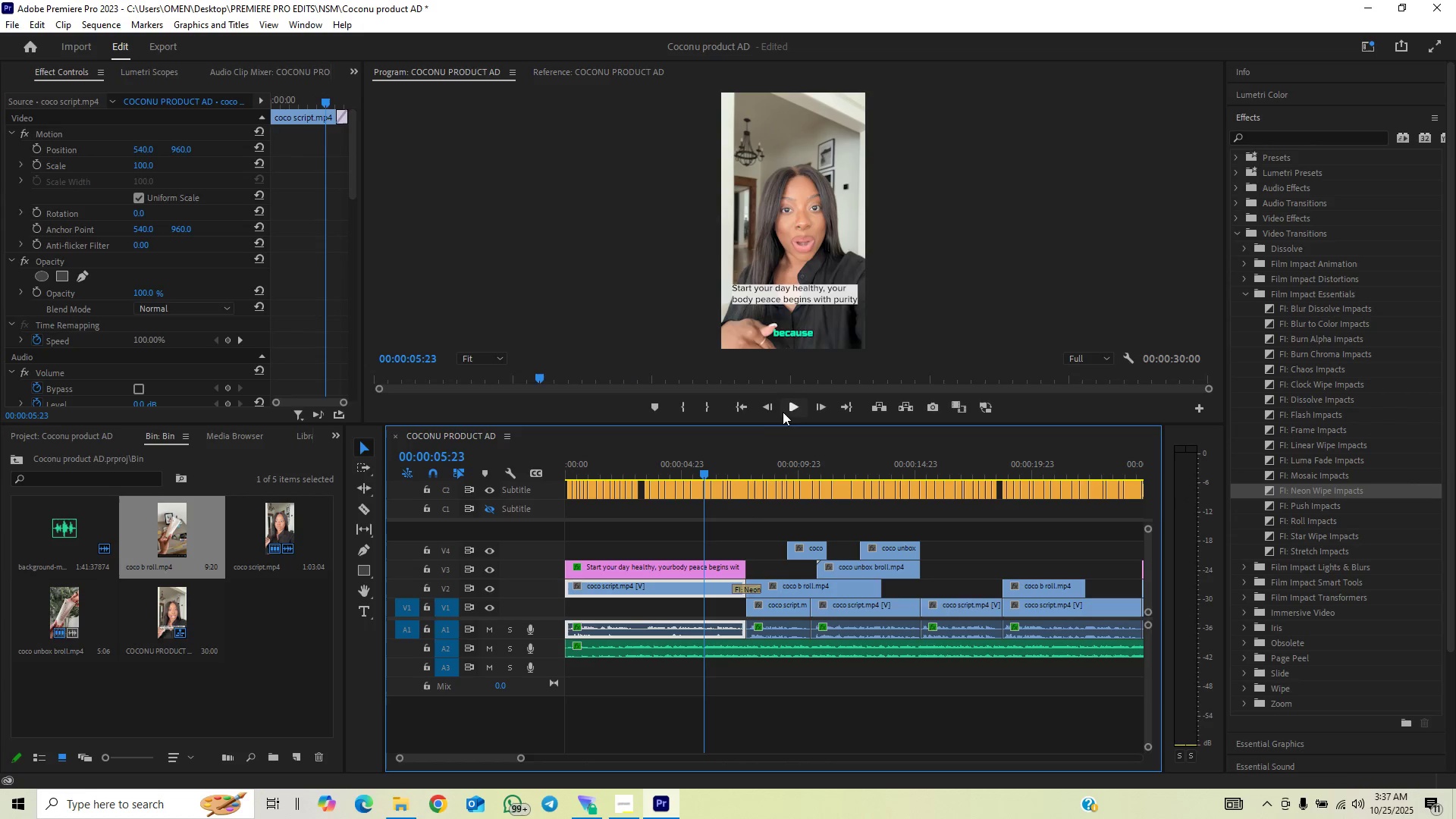 
left_click([786, 409])
 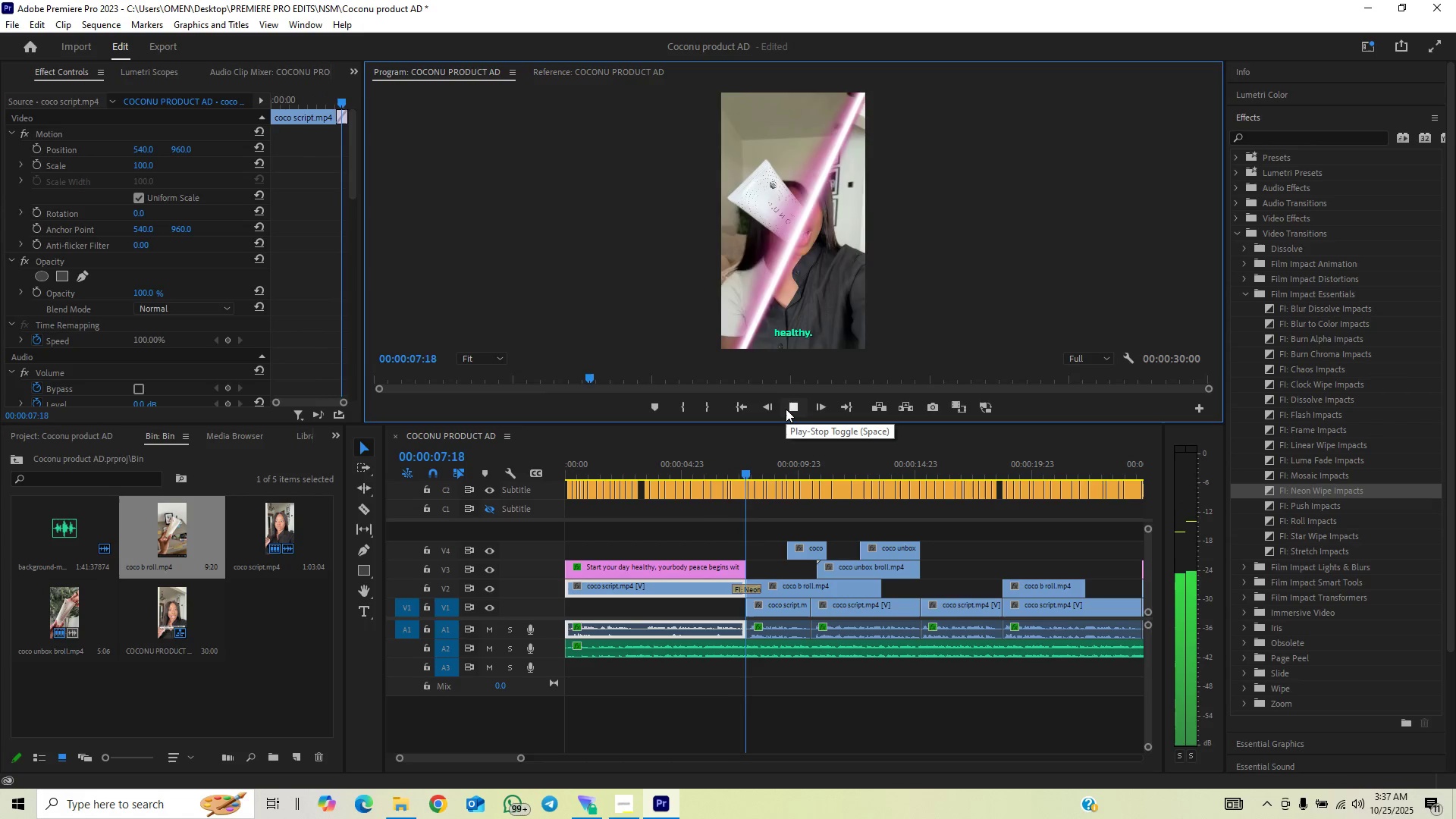 
left_click([786, 409])
 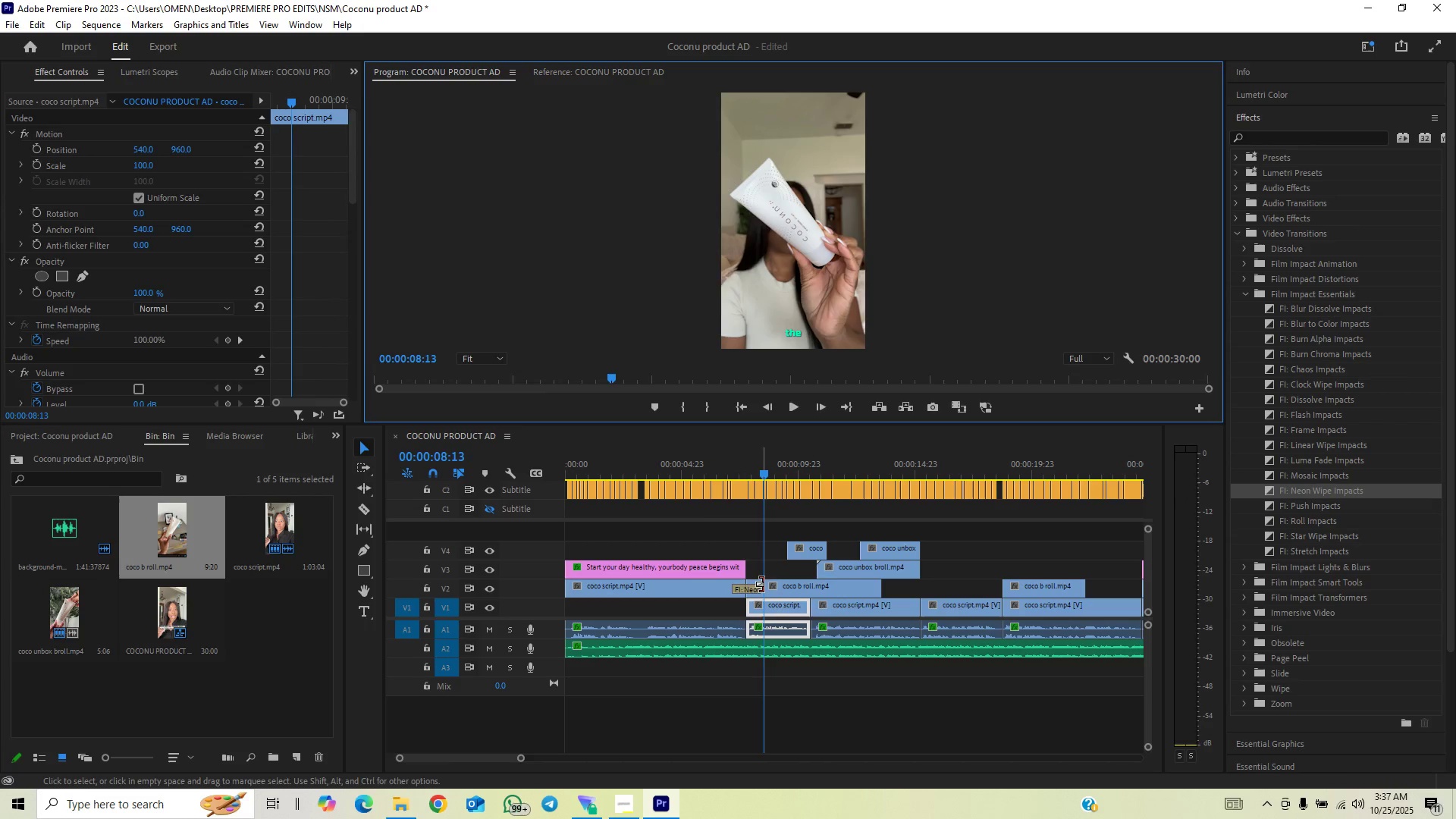 
left_click_drag(start_coordinate=[761, 588], to_coordinate=[755, 592])
 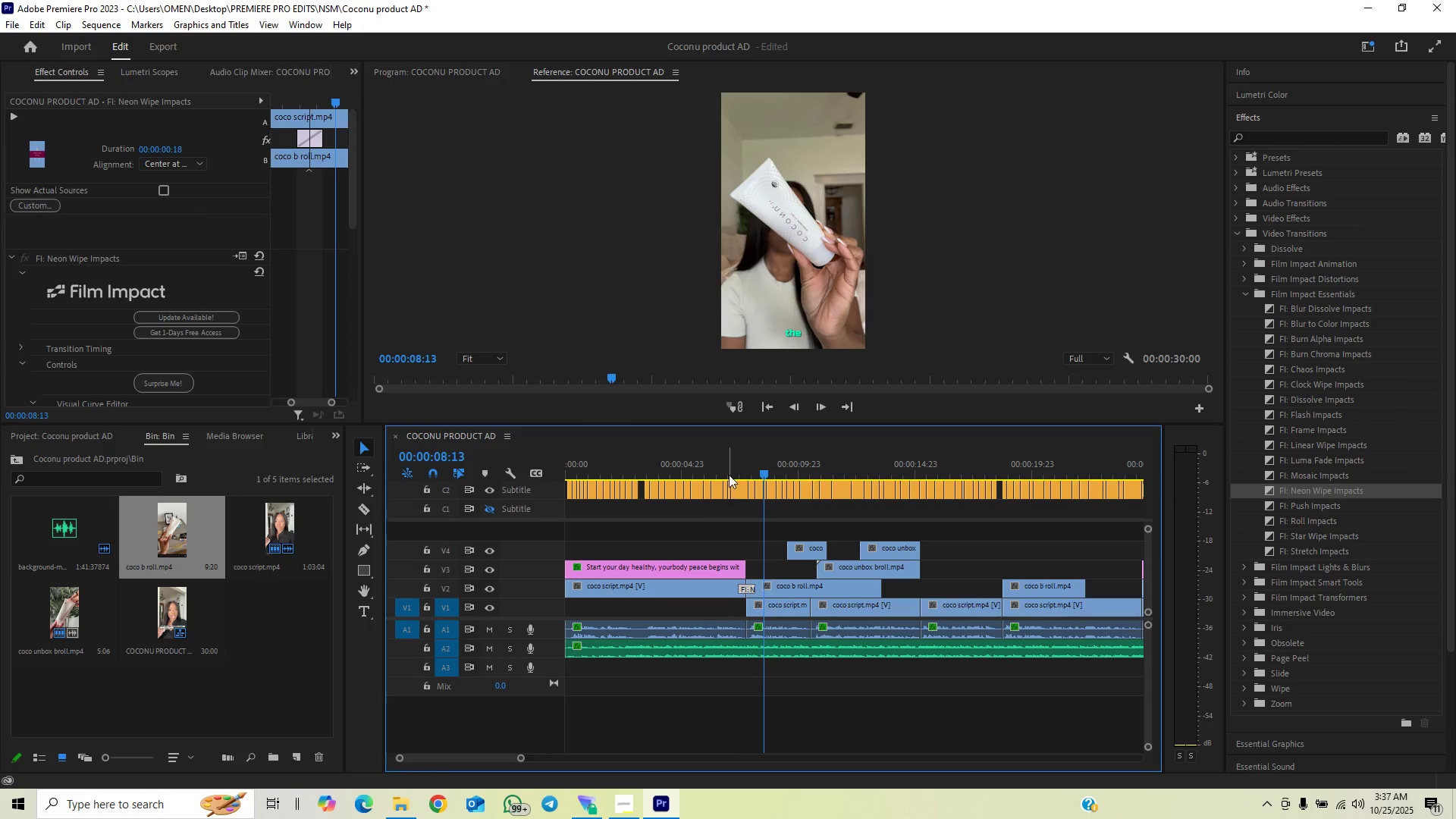 
left_click([729, 469])
 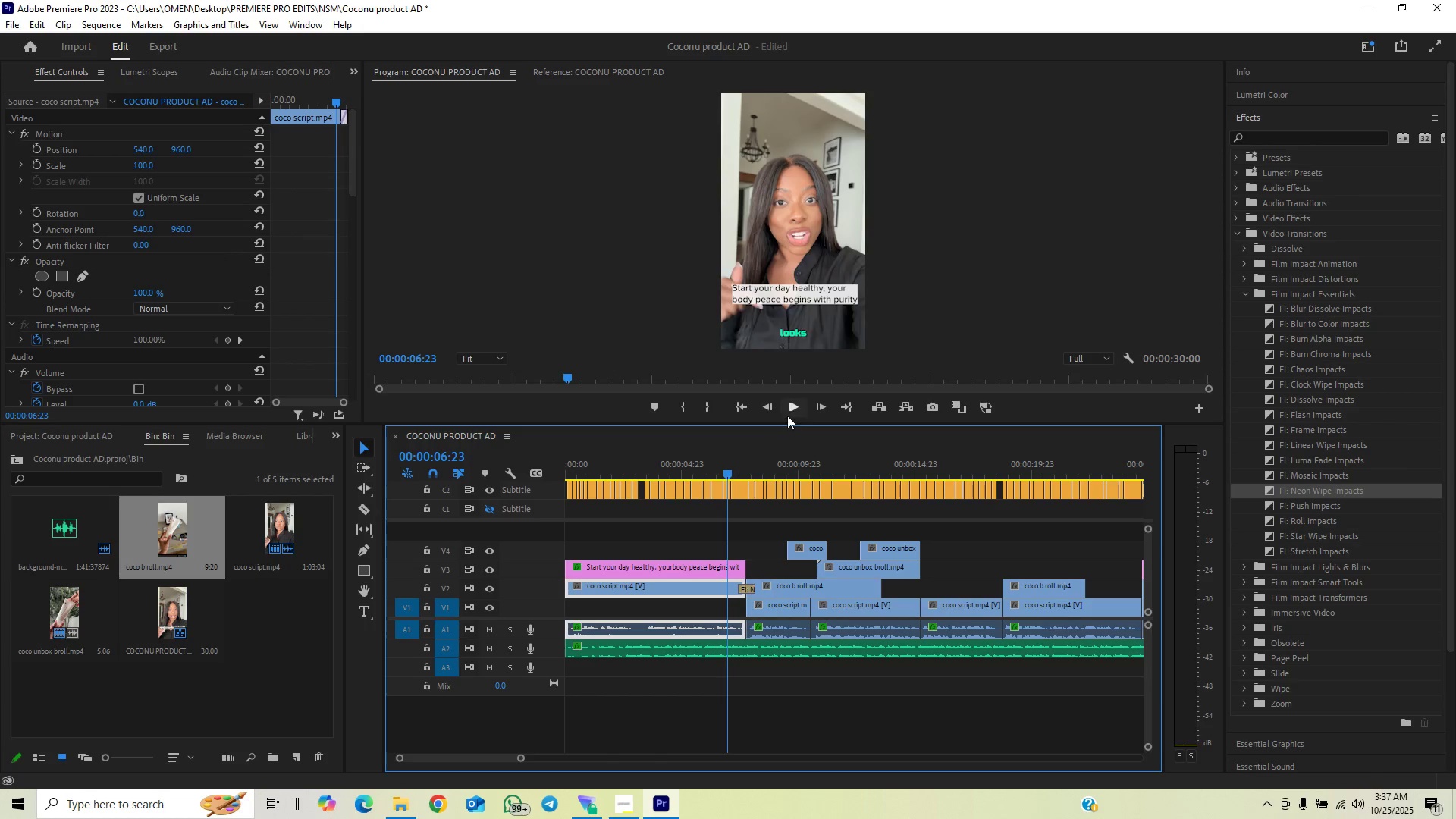 
left_click([790, 411])
 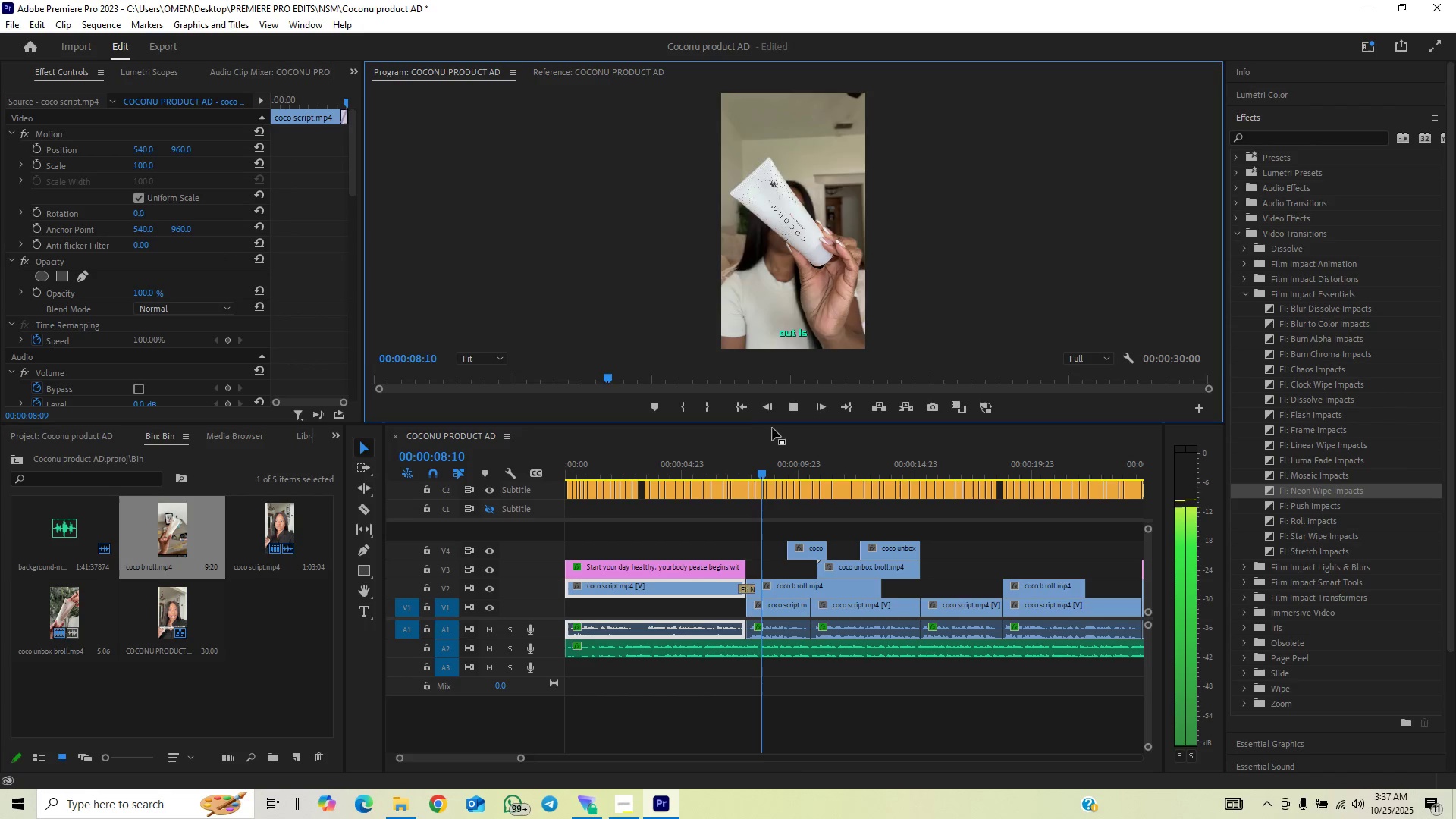 
left_click([708, 465])
 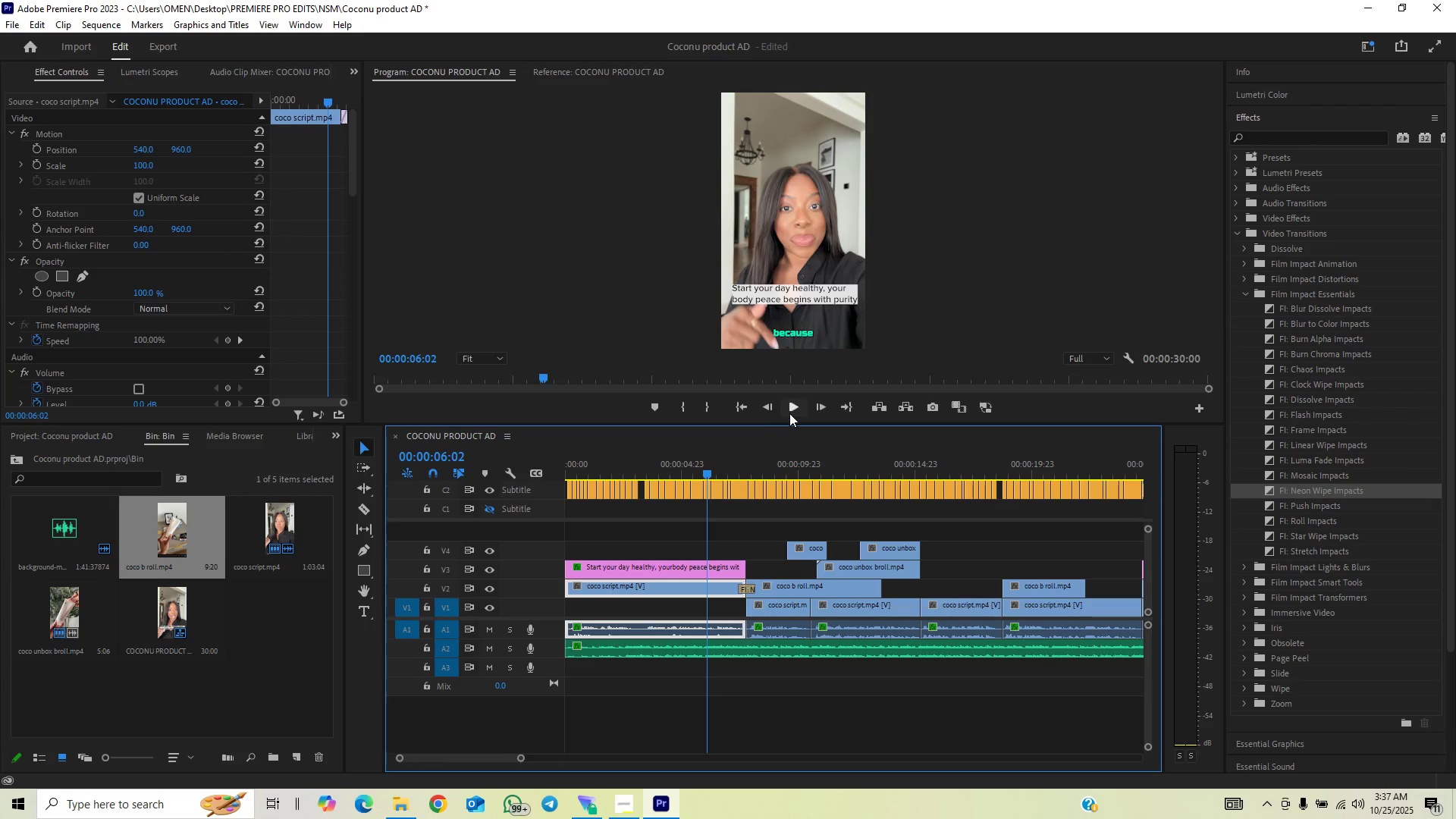 
left_click([789, 413])
 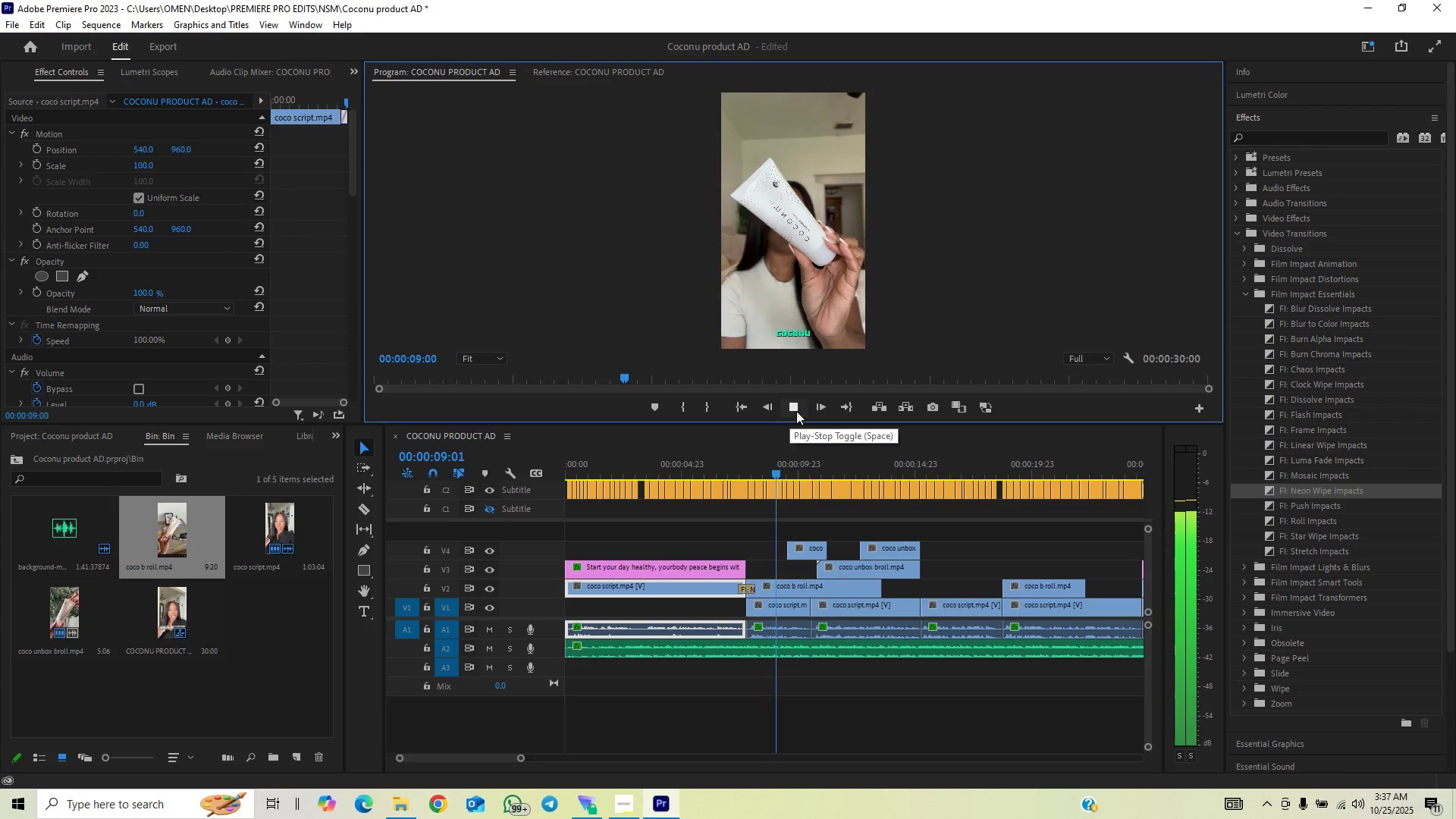 
wait(8.32)
 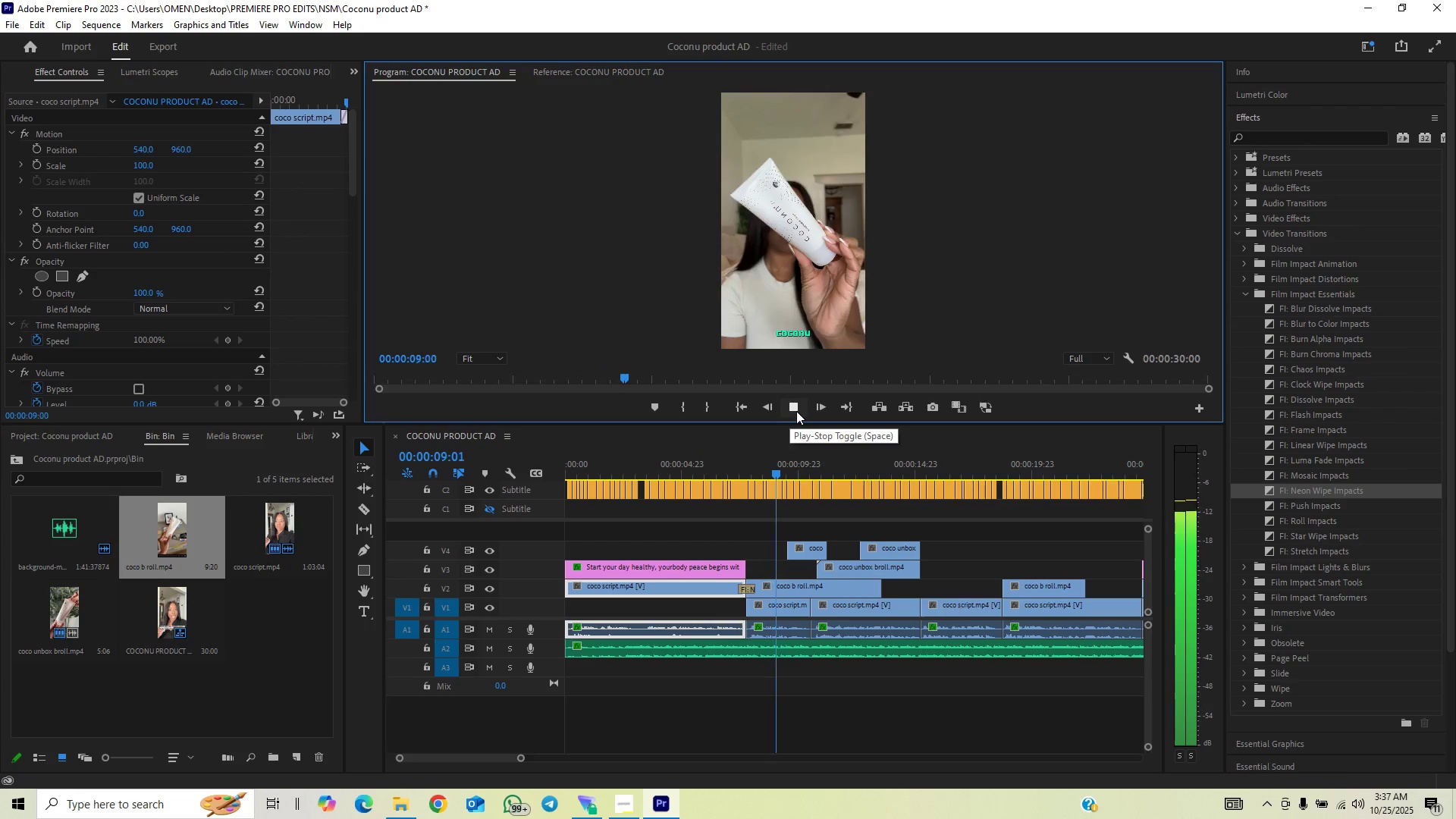 
left_click([783, 469])
 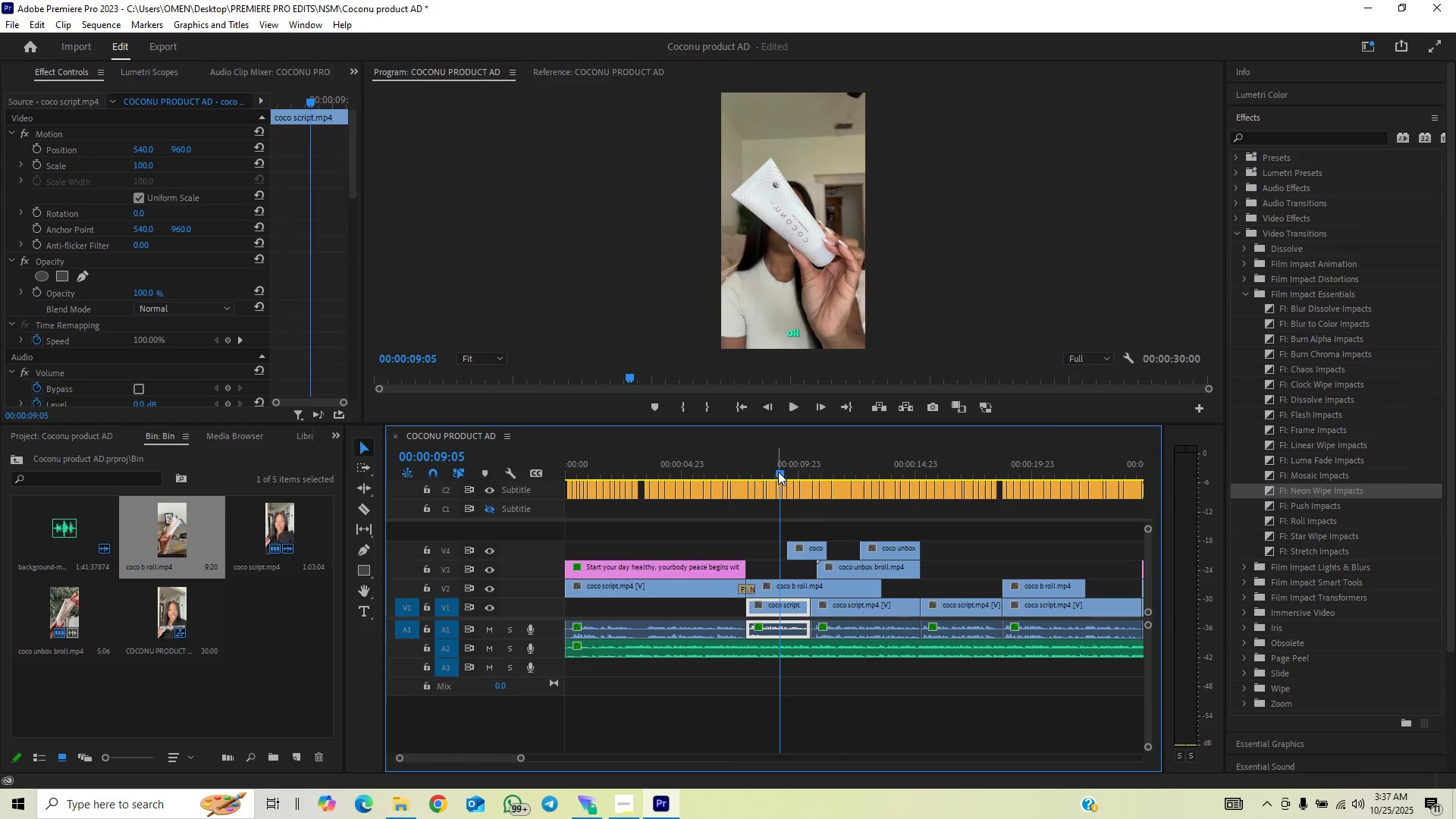 
key(Space)
 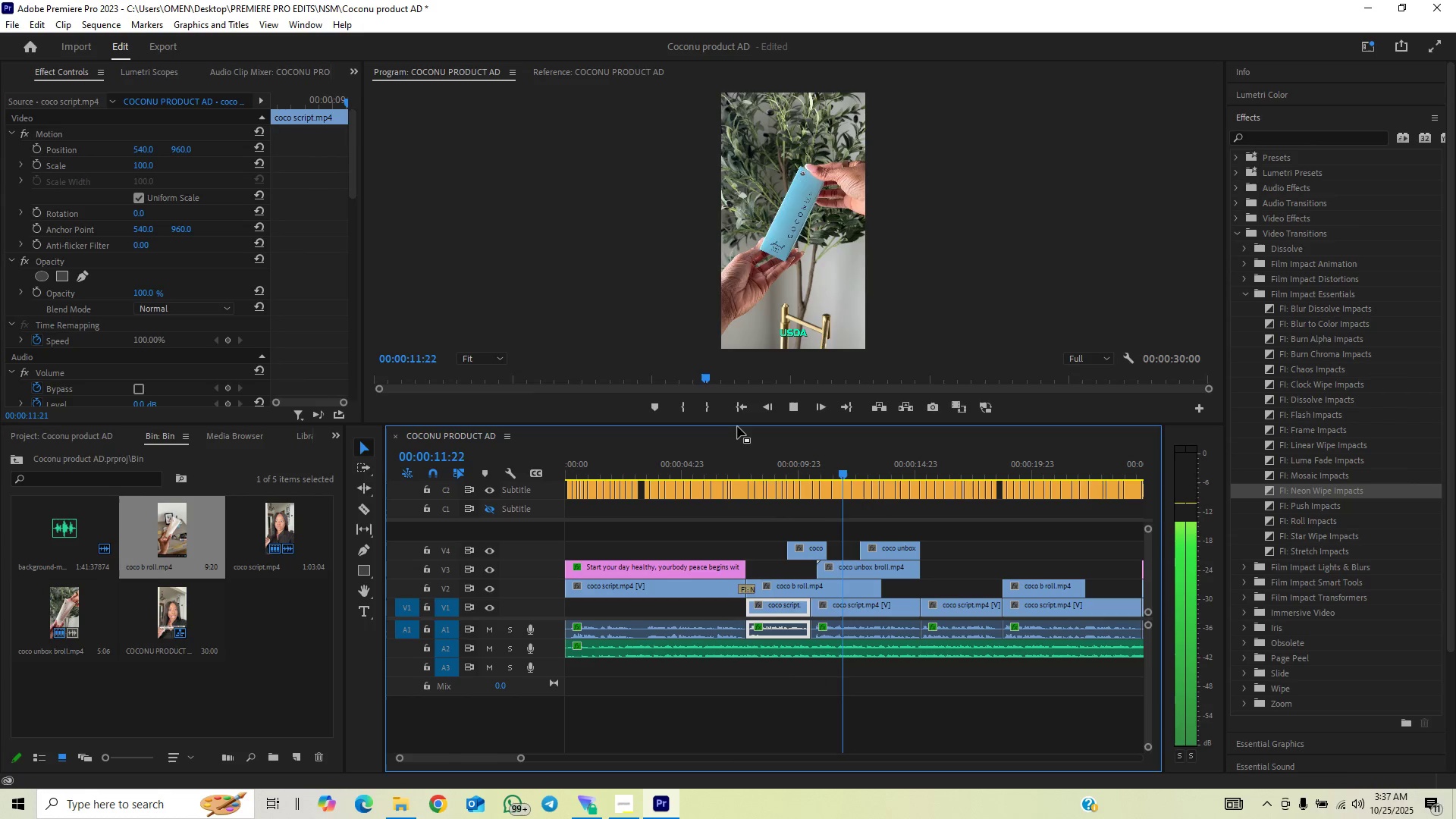 
key(Space)
 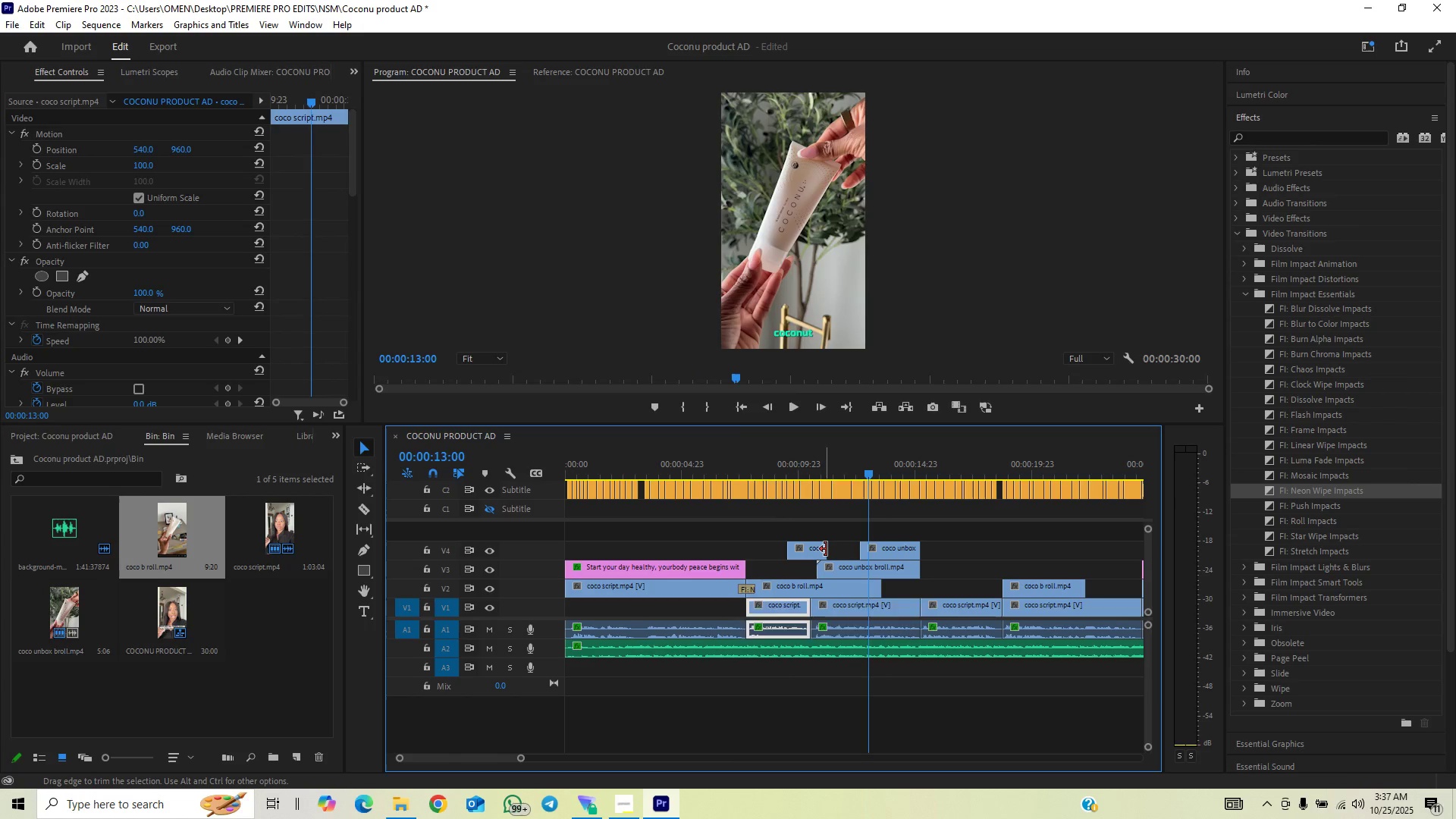 
left_click_drag(start_coordinate=[826, 549], to_coordinate=[822, 551])
 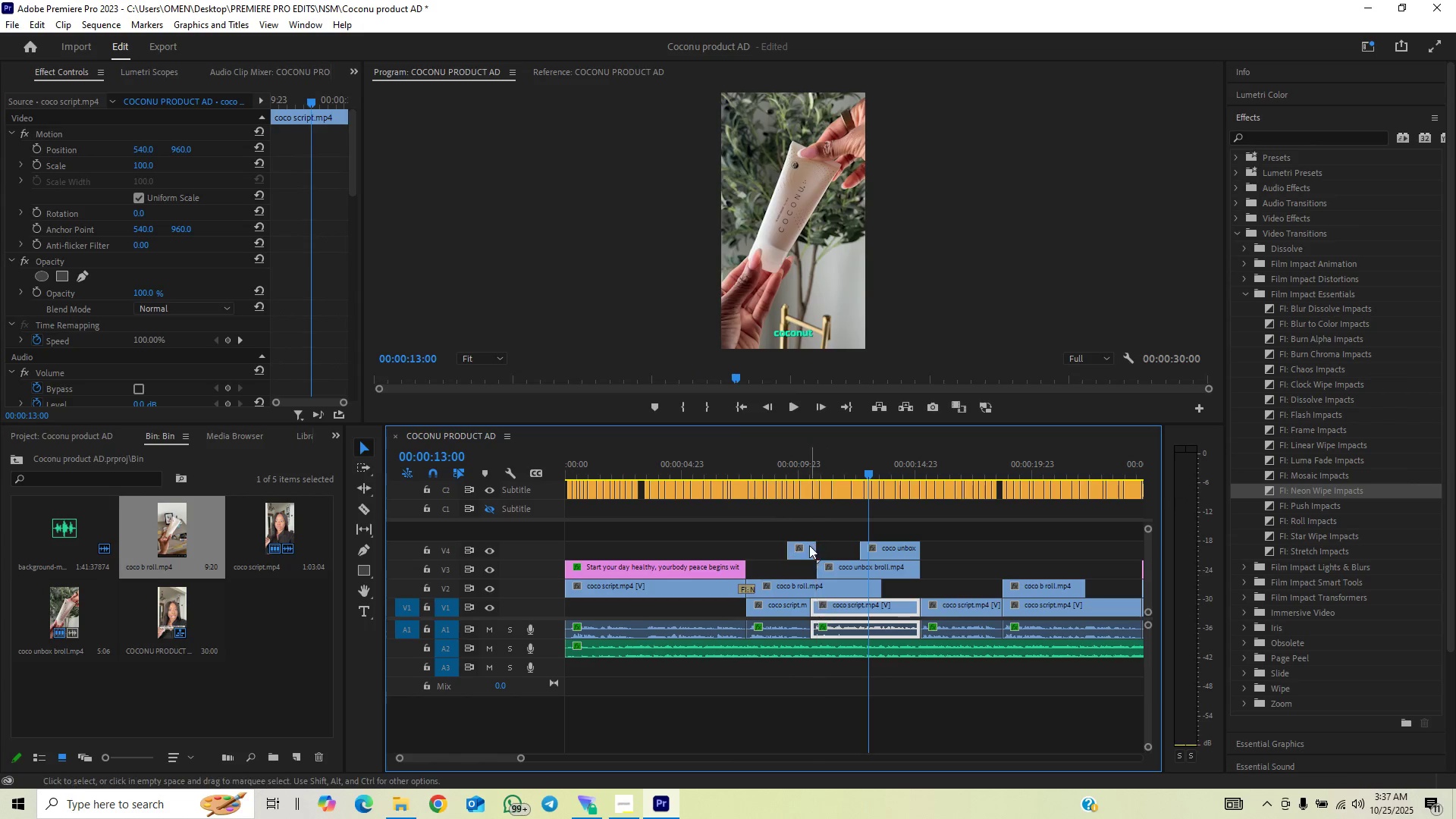 
left_click([777, 454])
 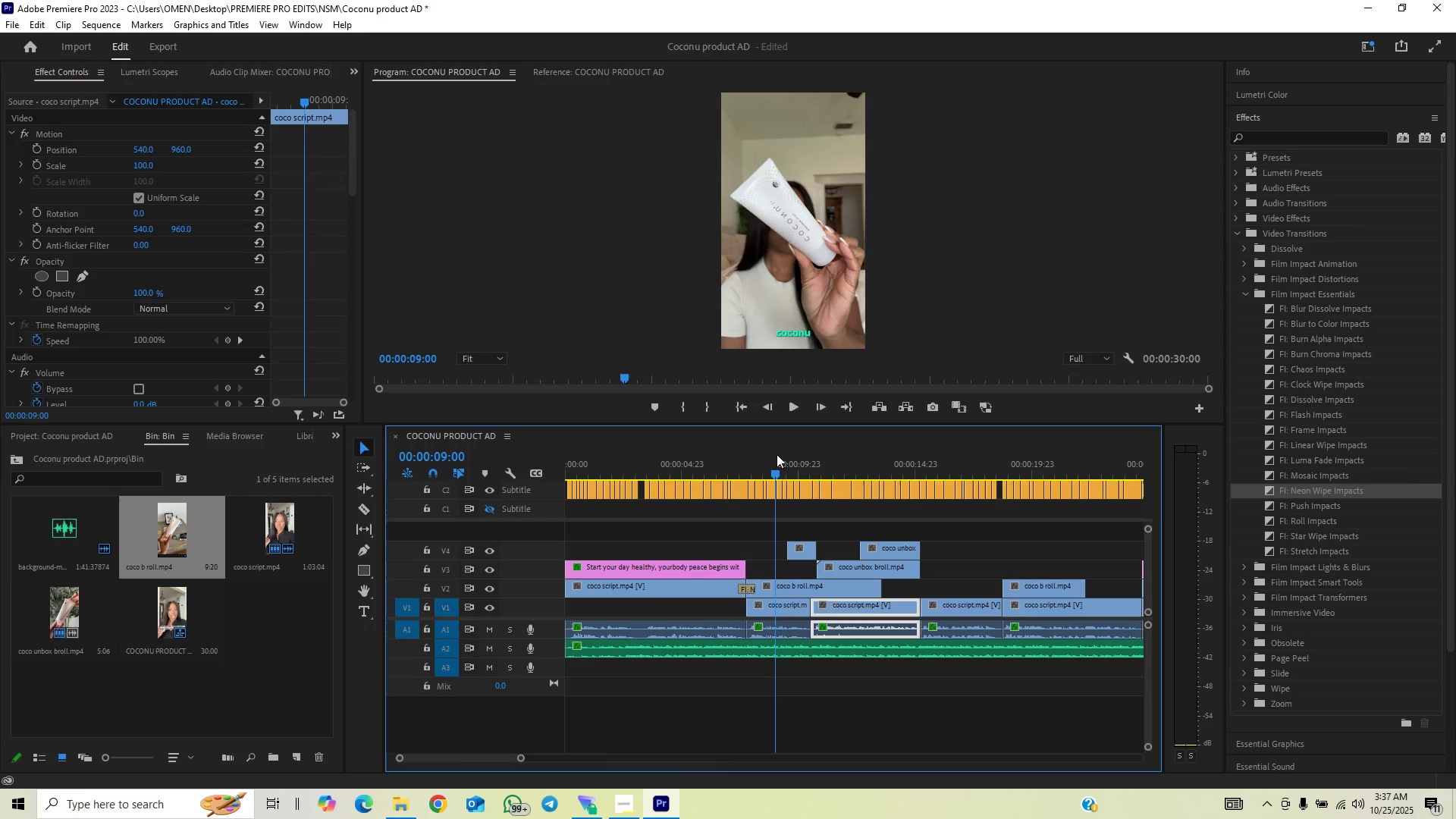 
key(Space)
 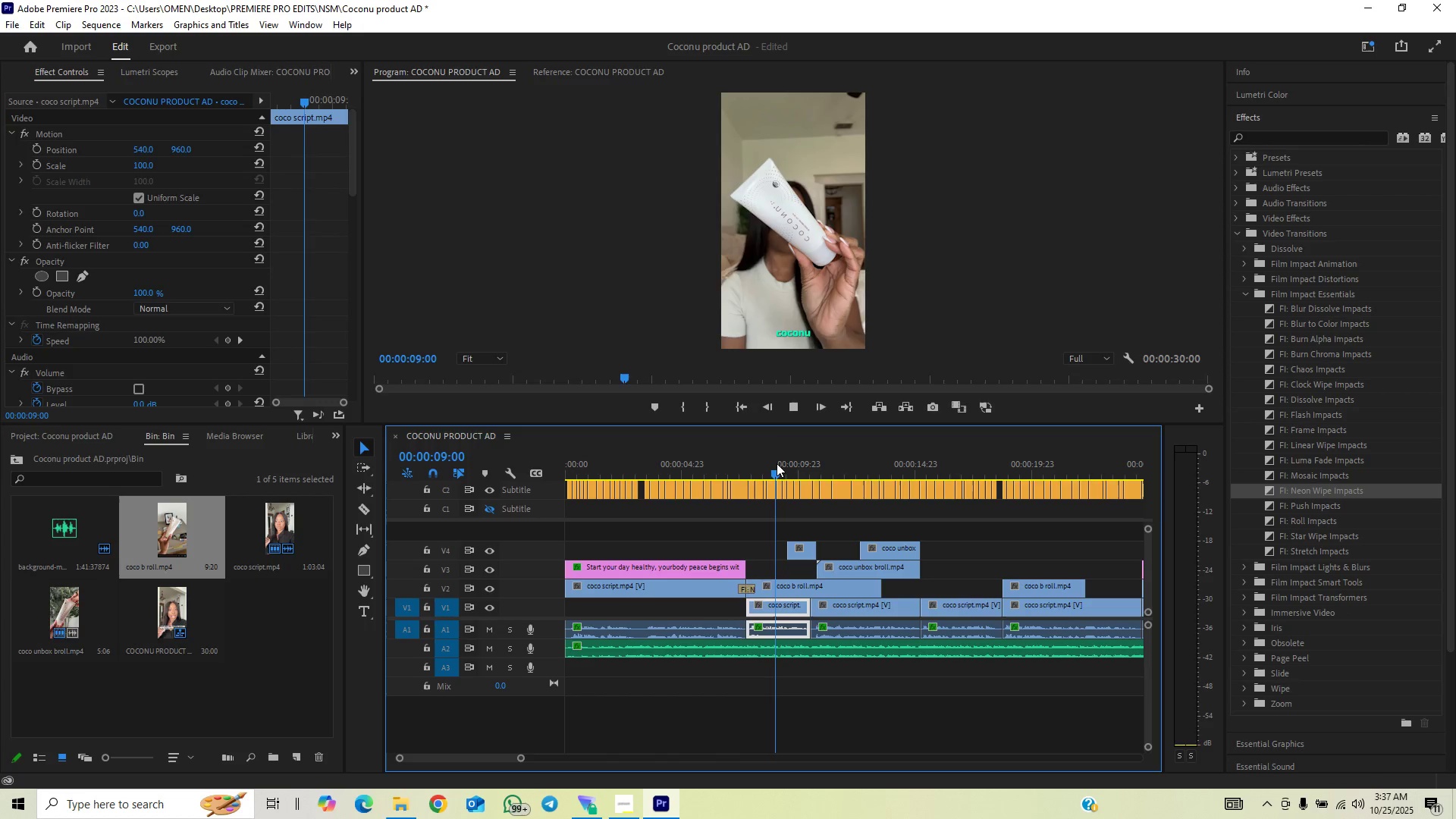 
mouse_move([785, 488])
 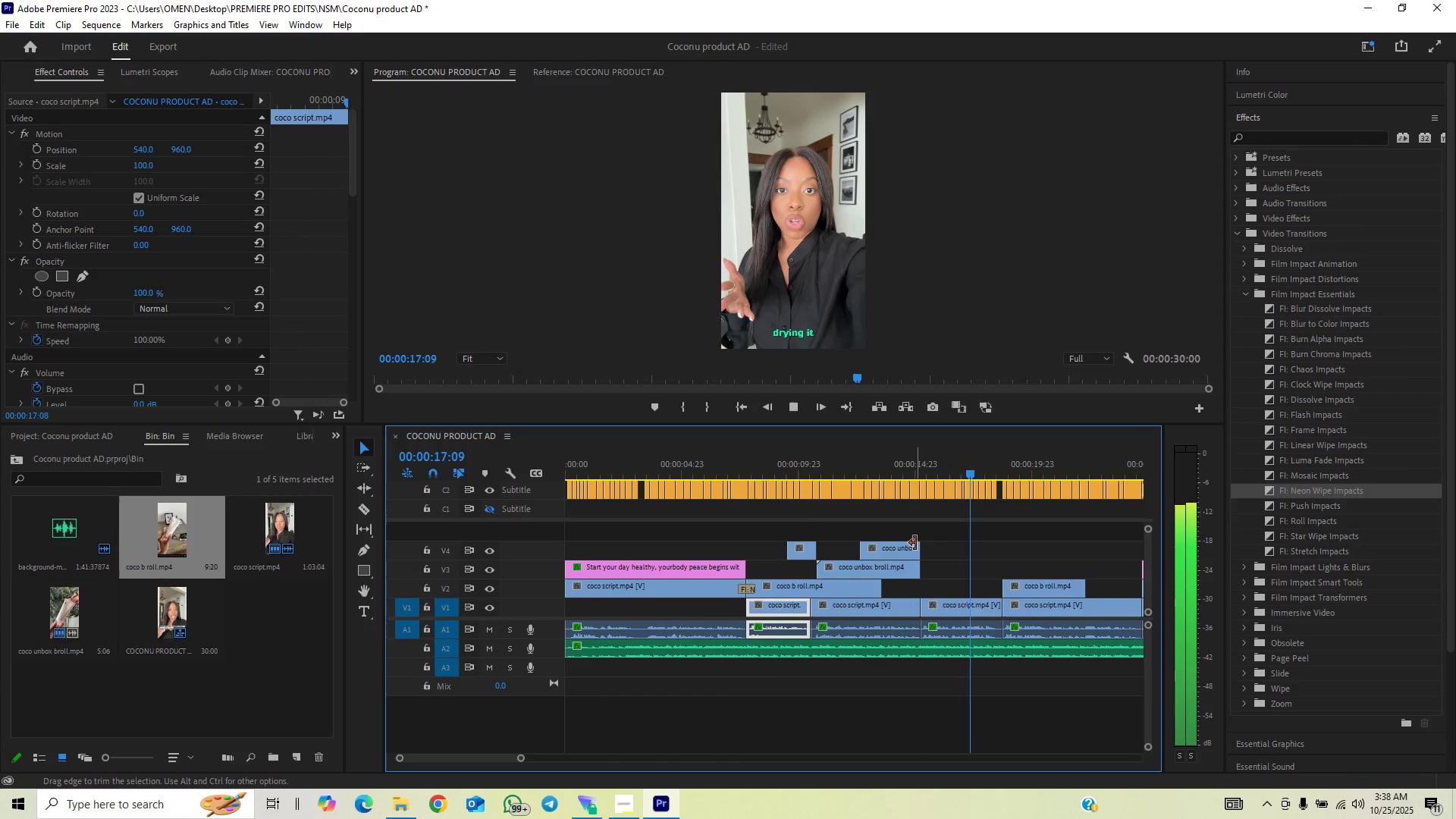 
wait(7.95)
 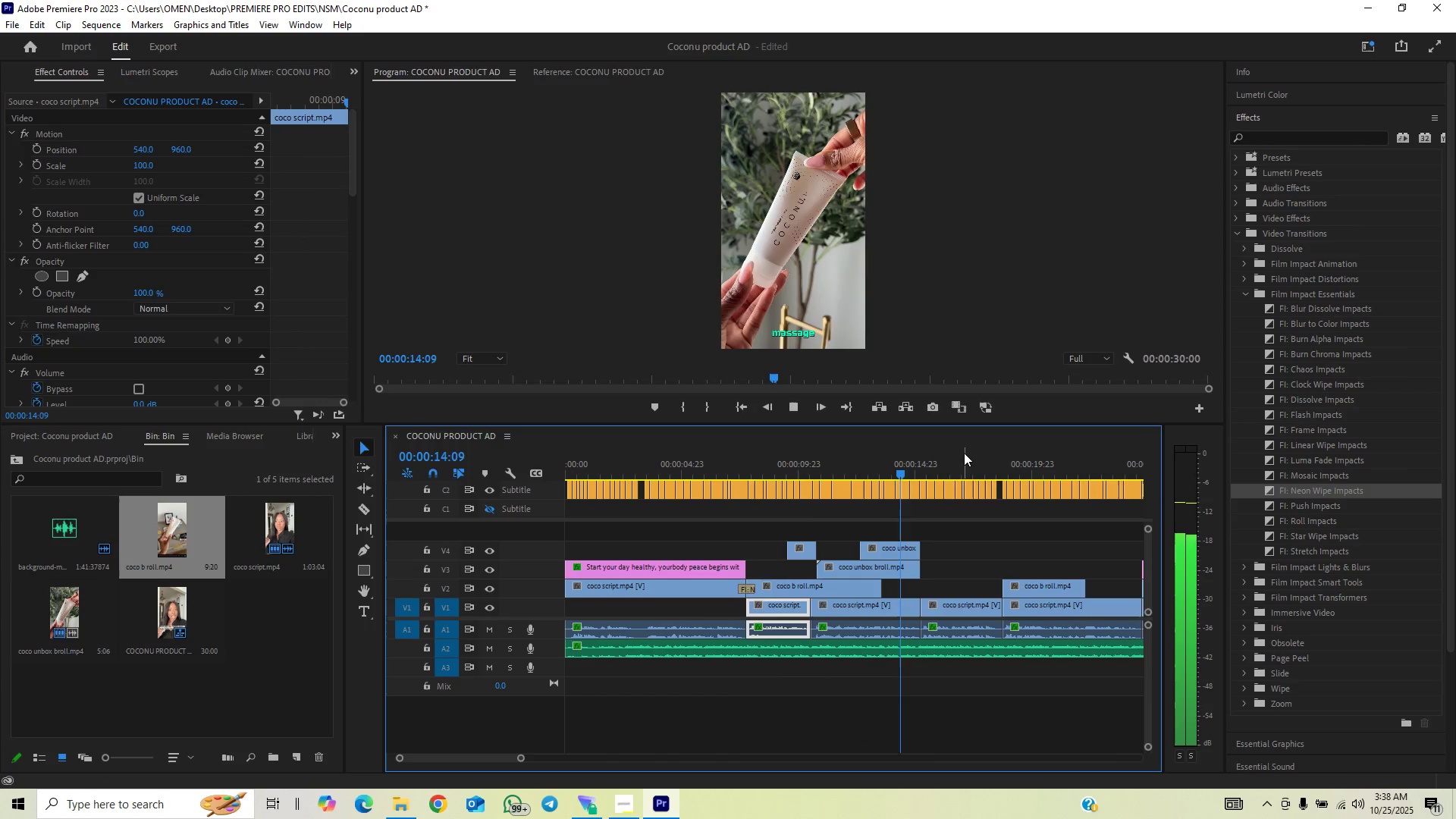 
key(Space)
 